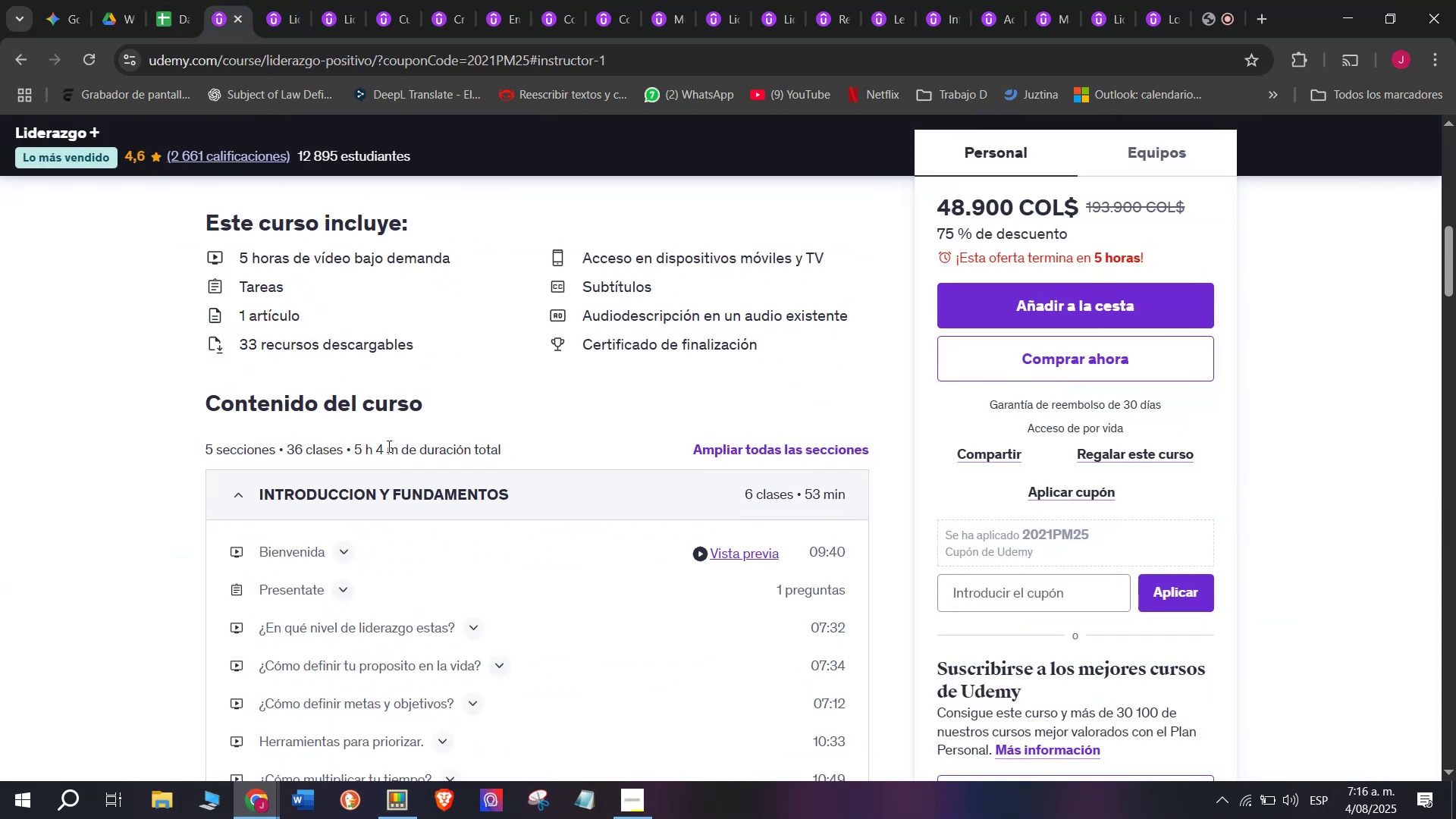 
left_click_drag(start_coordinate=[400, 447], to_coordinate=[352, 441])
 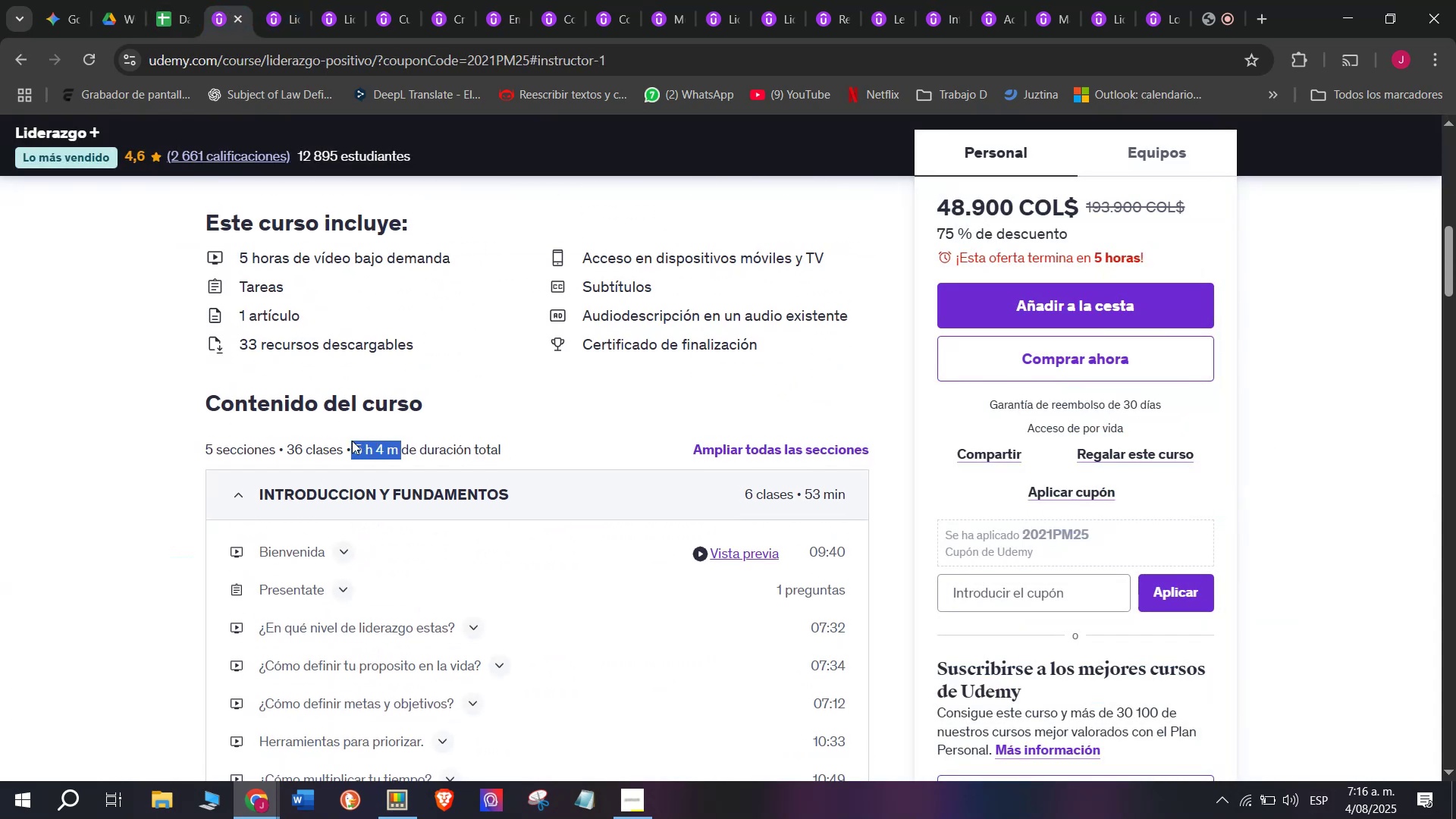 
key(Control+ControlLeft)
 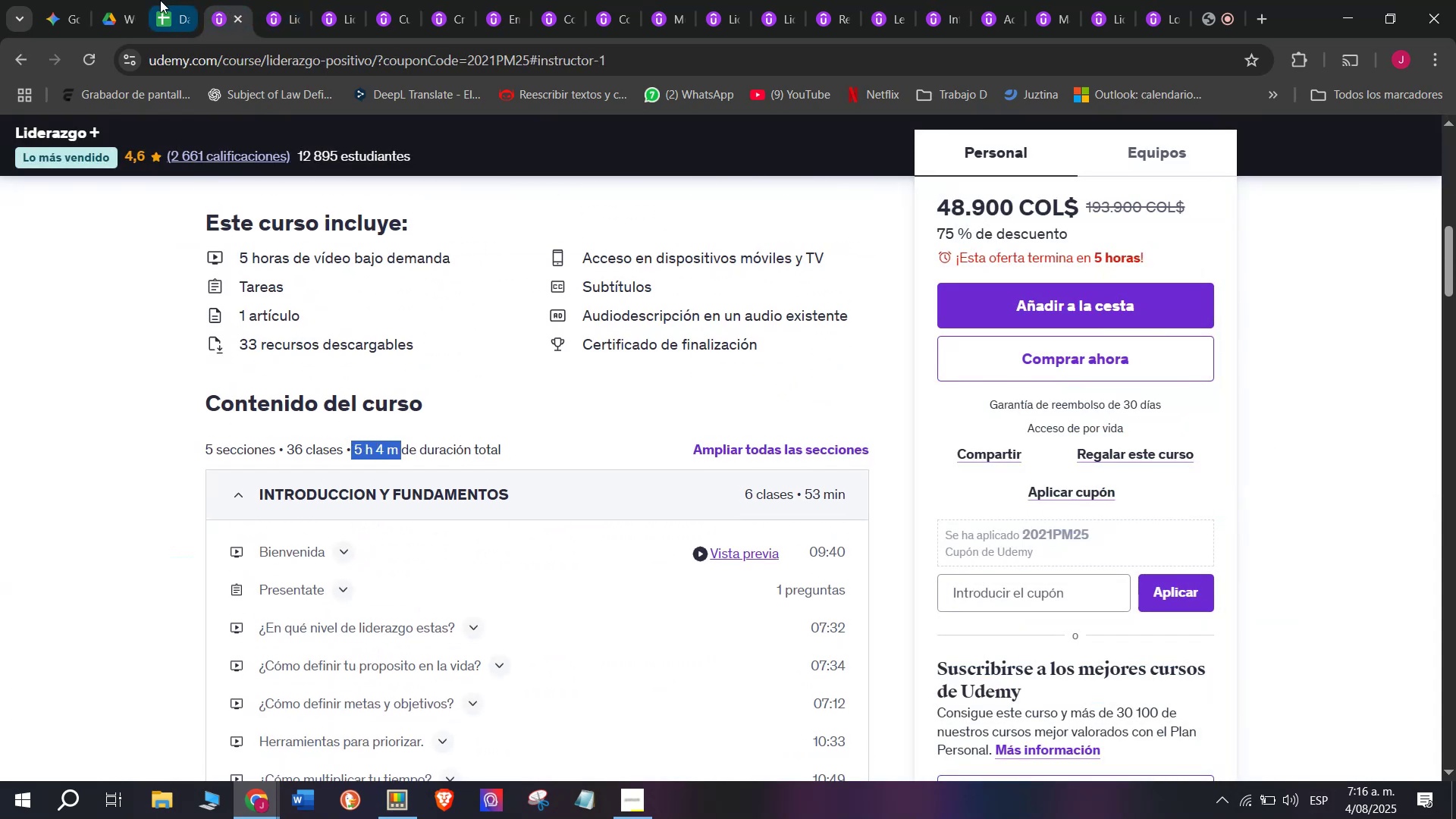 
key(Break)
 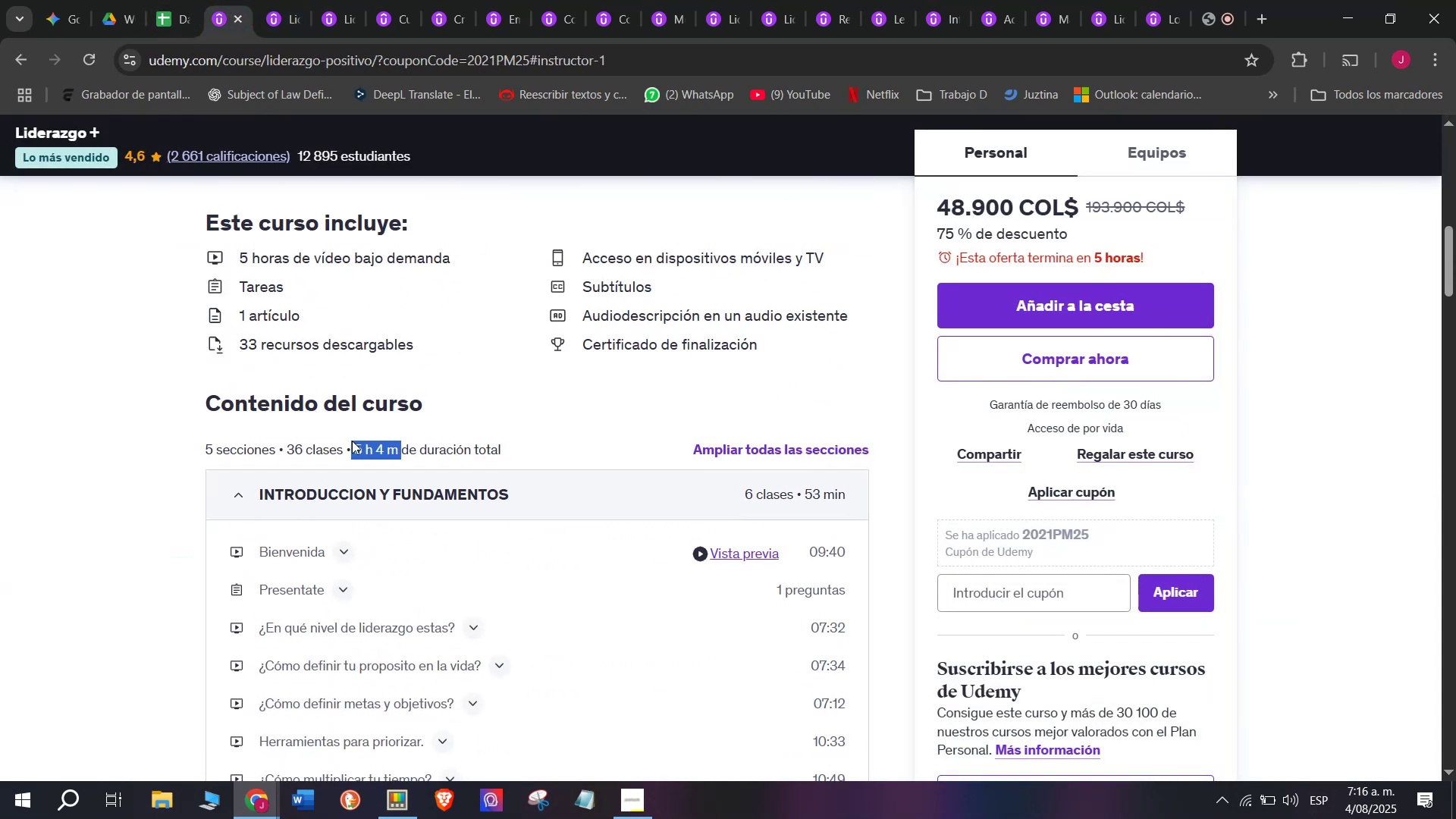 
key(Control+C)
 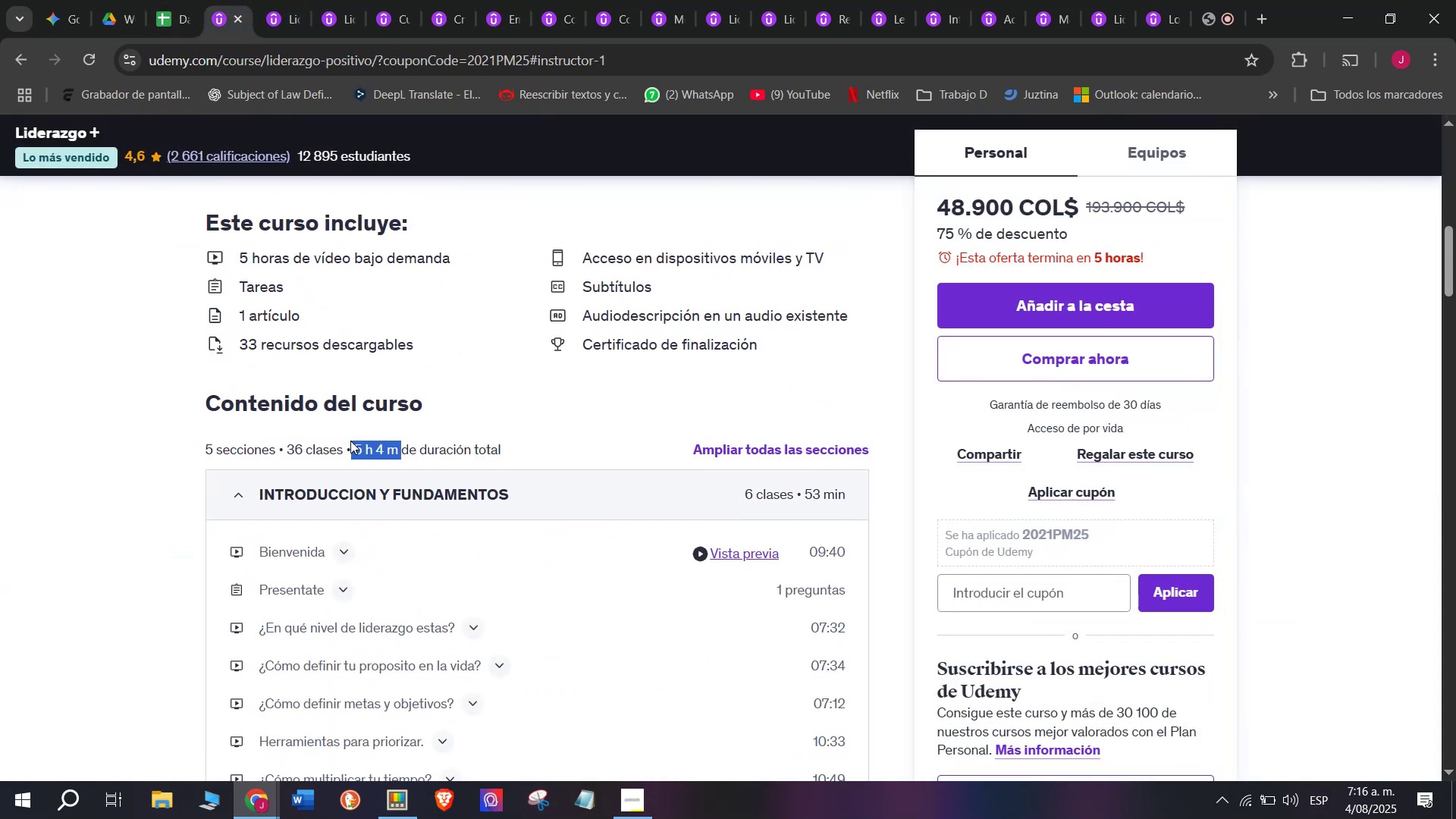 
key(Break)
 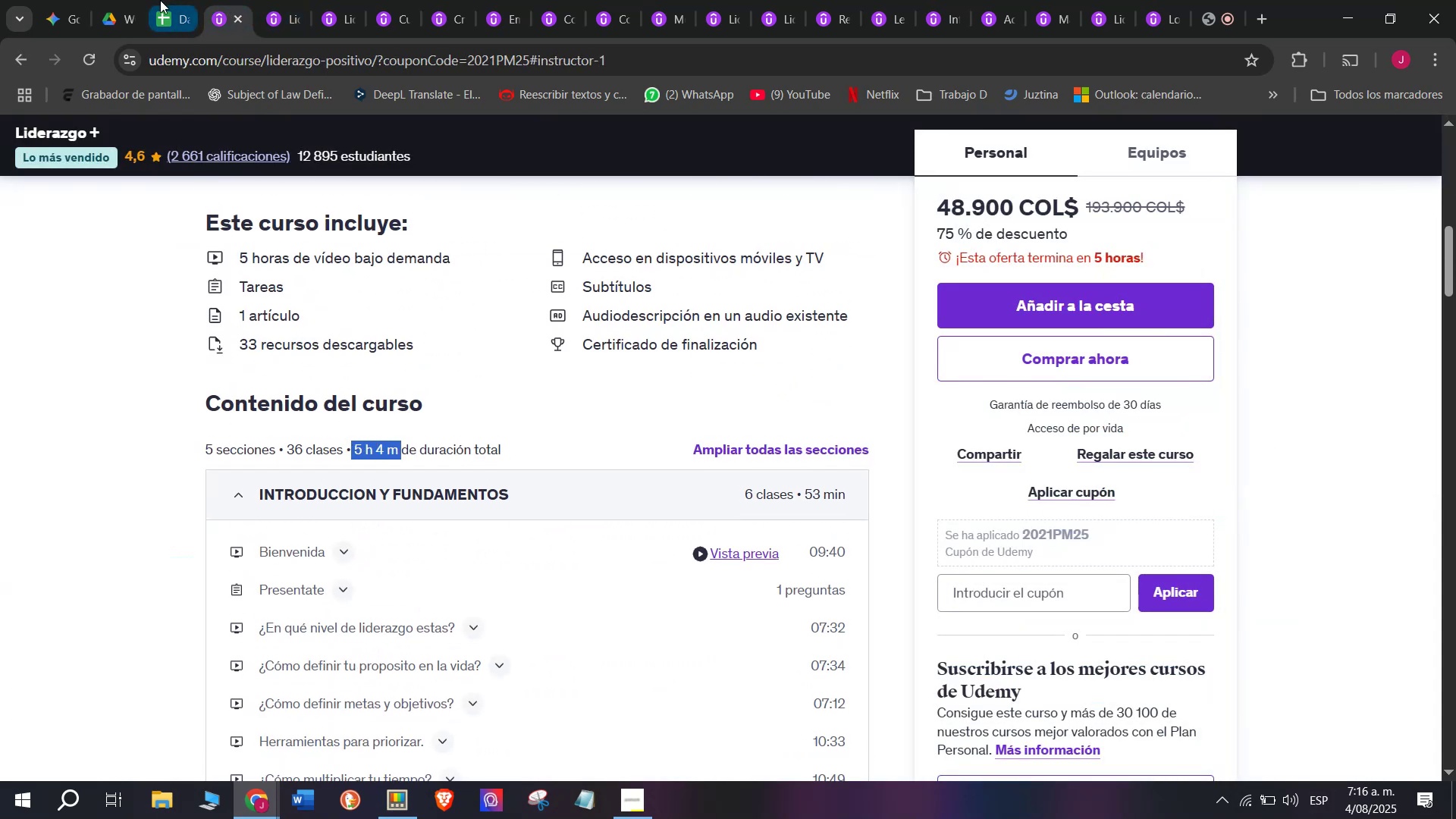 
key(Control+C)
 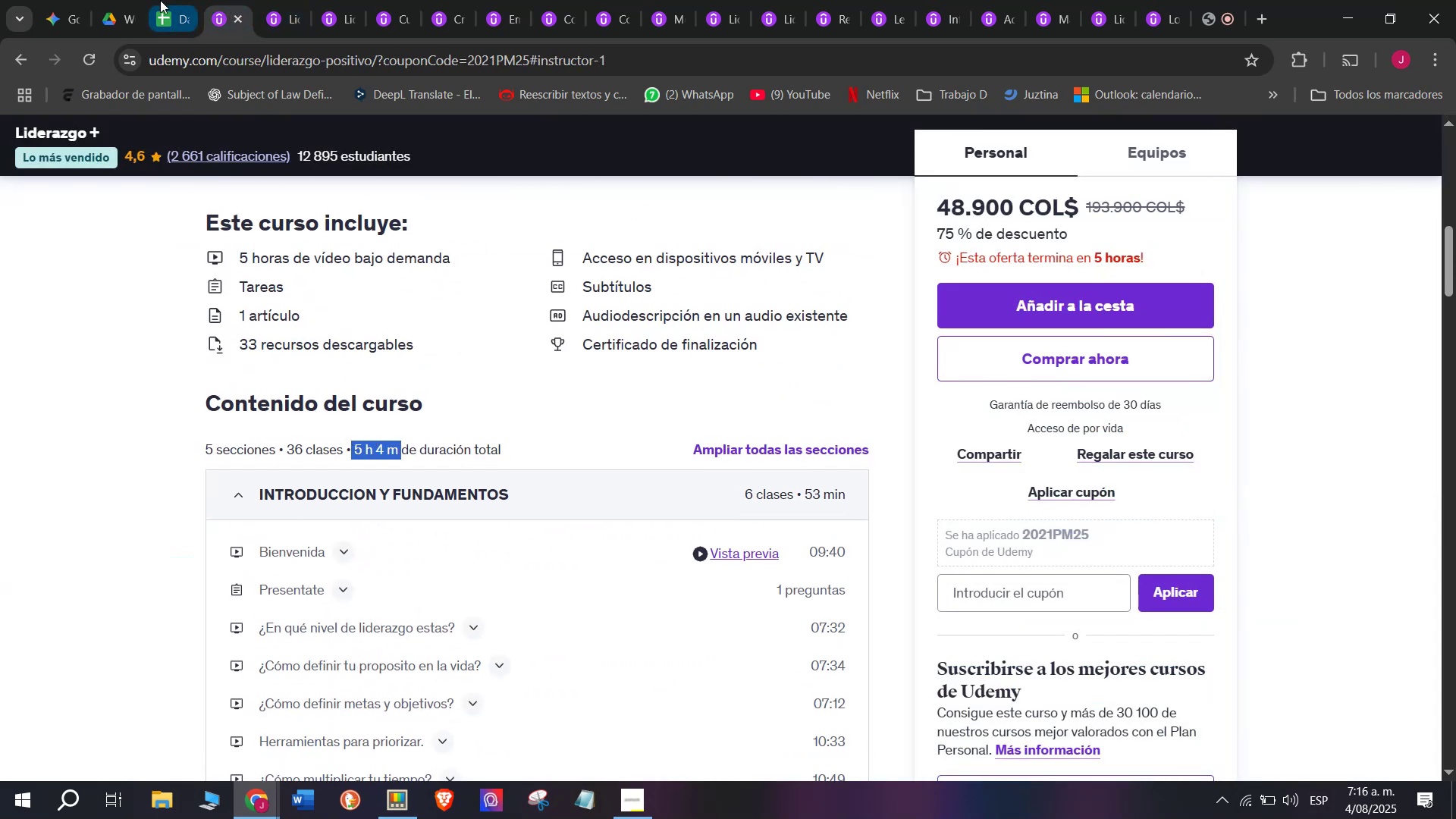 
key(Control+ControlLeft)
 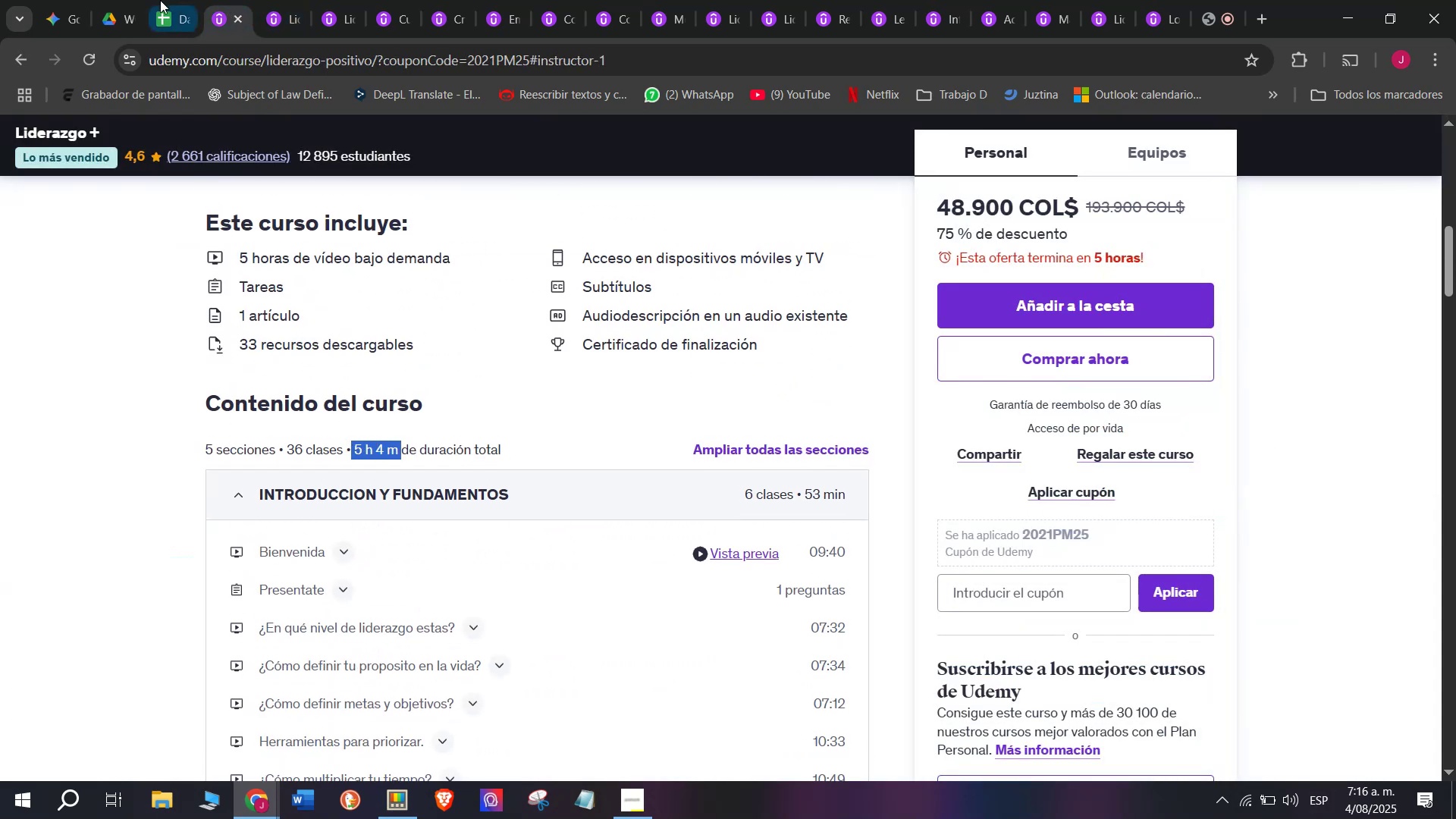 
left_click([160, 0])
 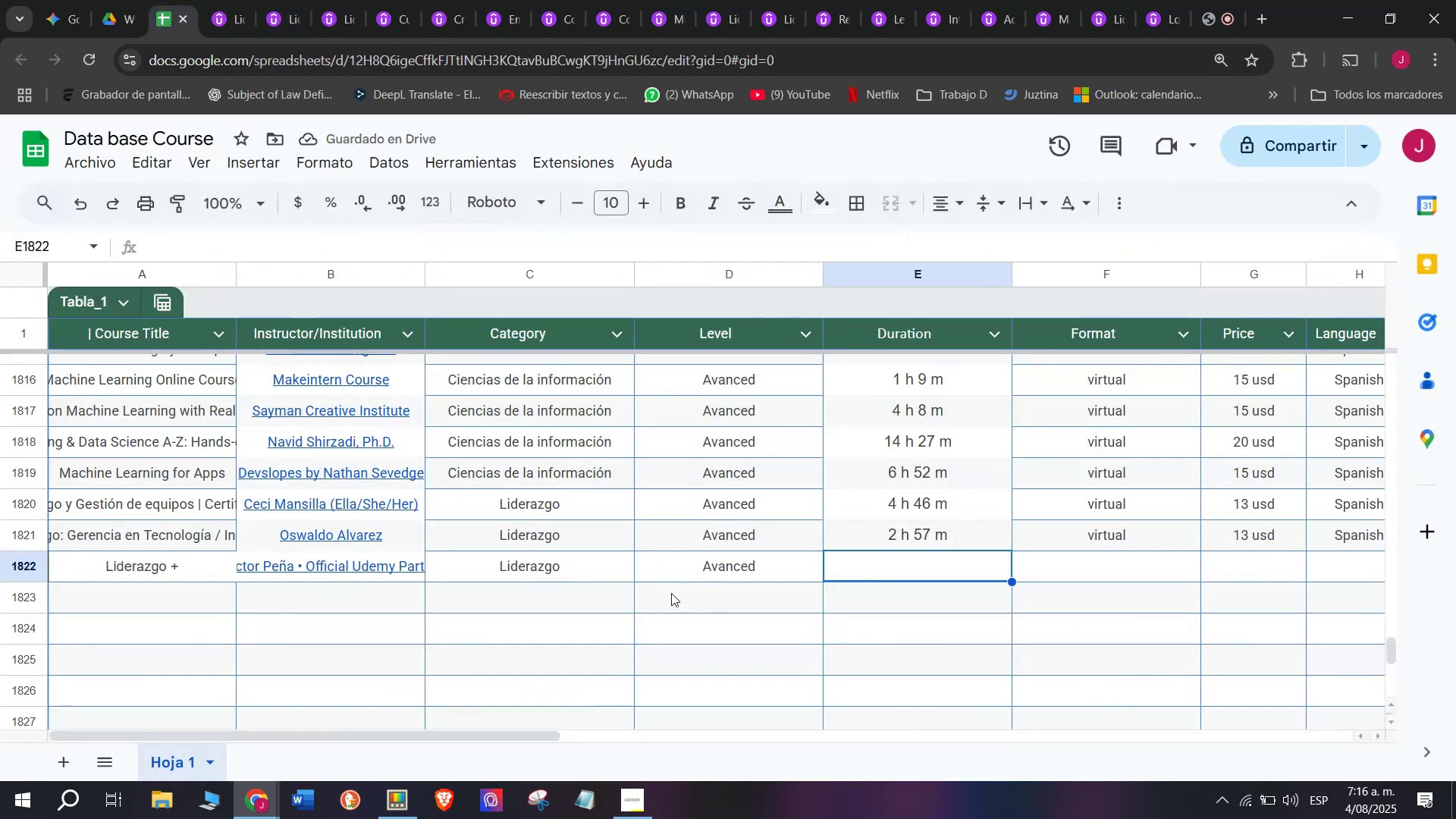 
key(Control+ControlLeft)
 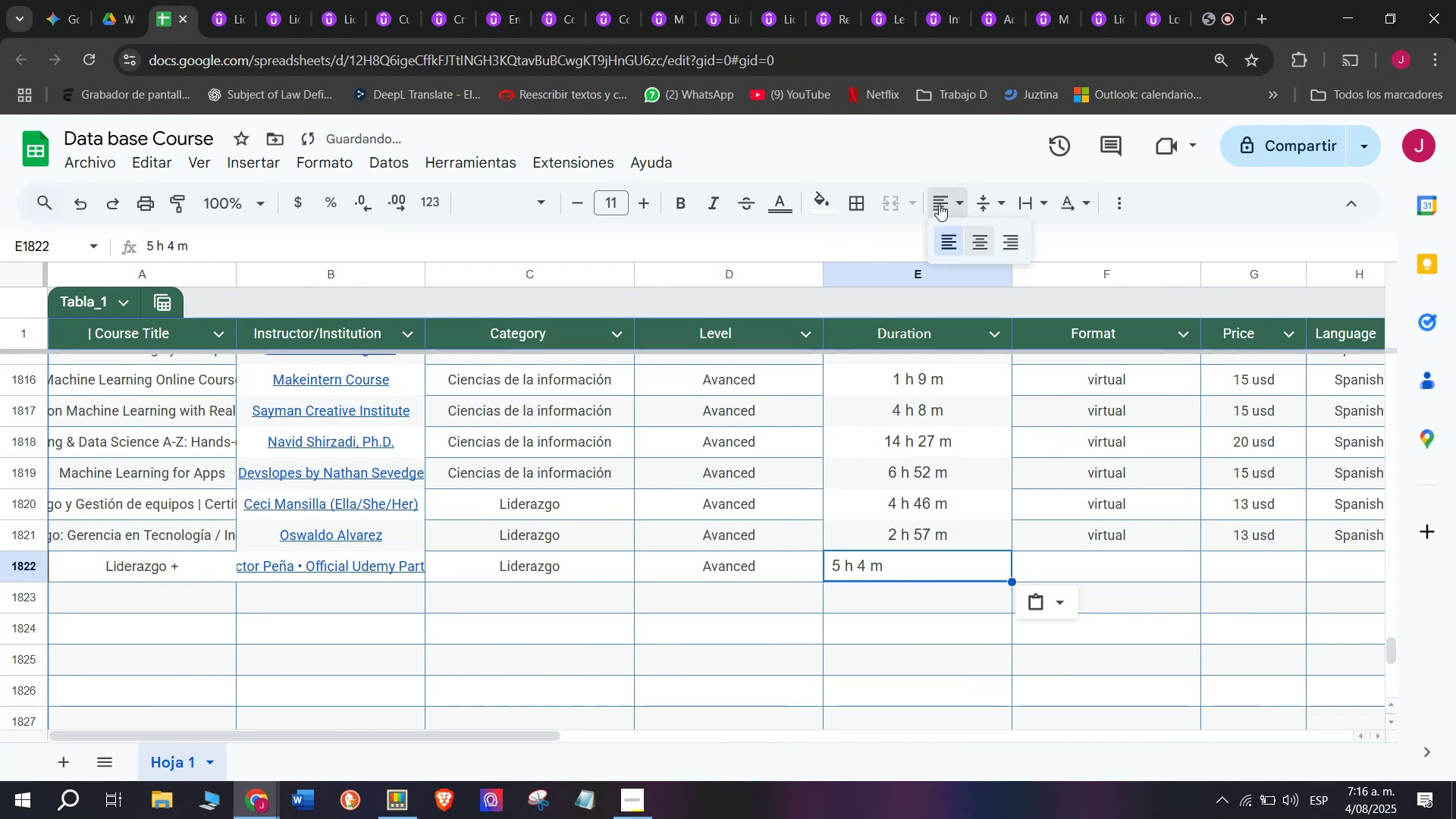 
key(Control+V)
 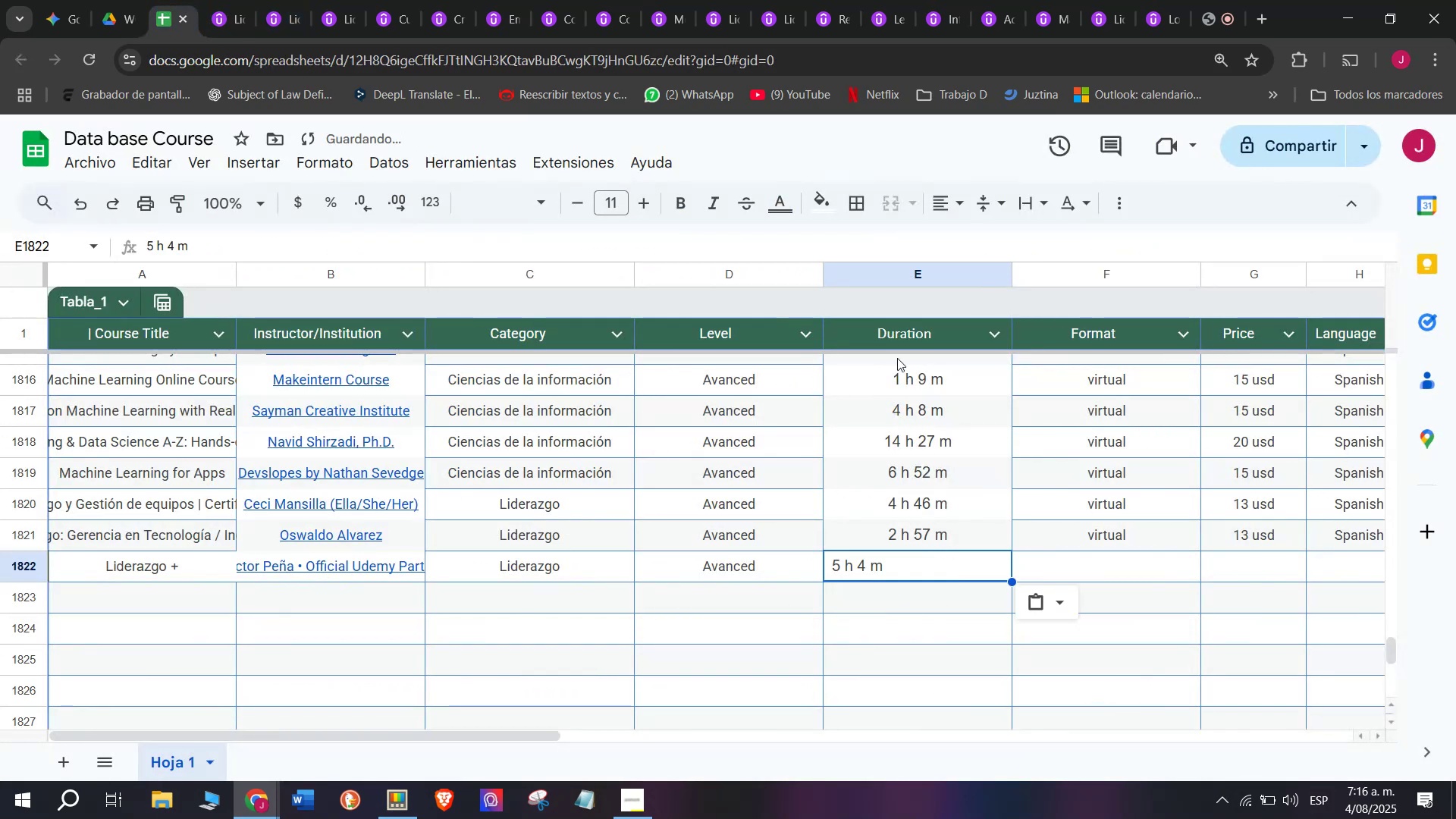 
key(Z)
 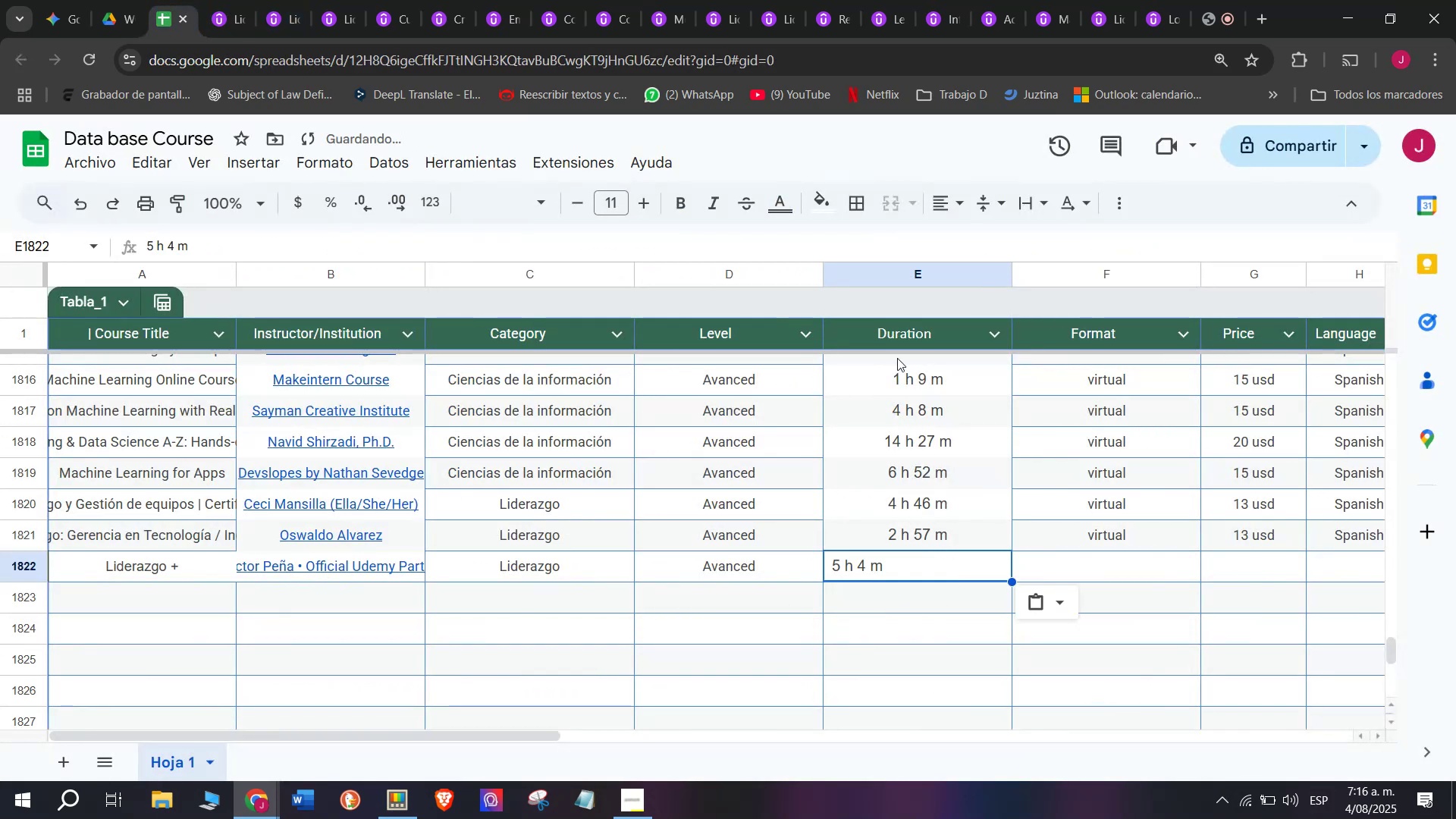 
double_click([978, 240])
 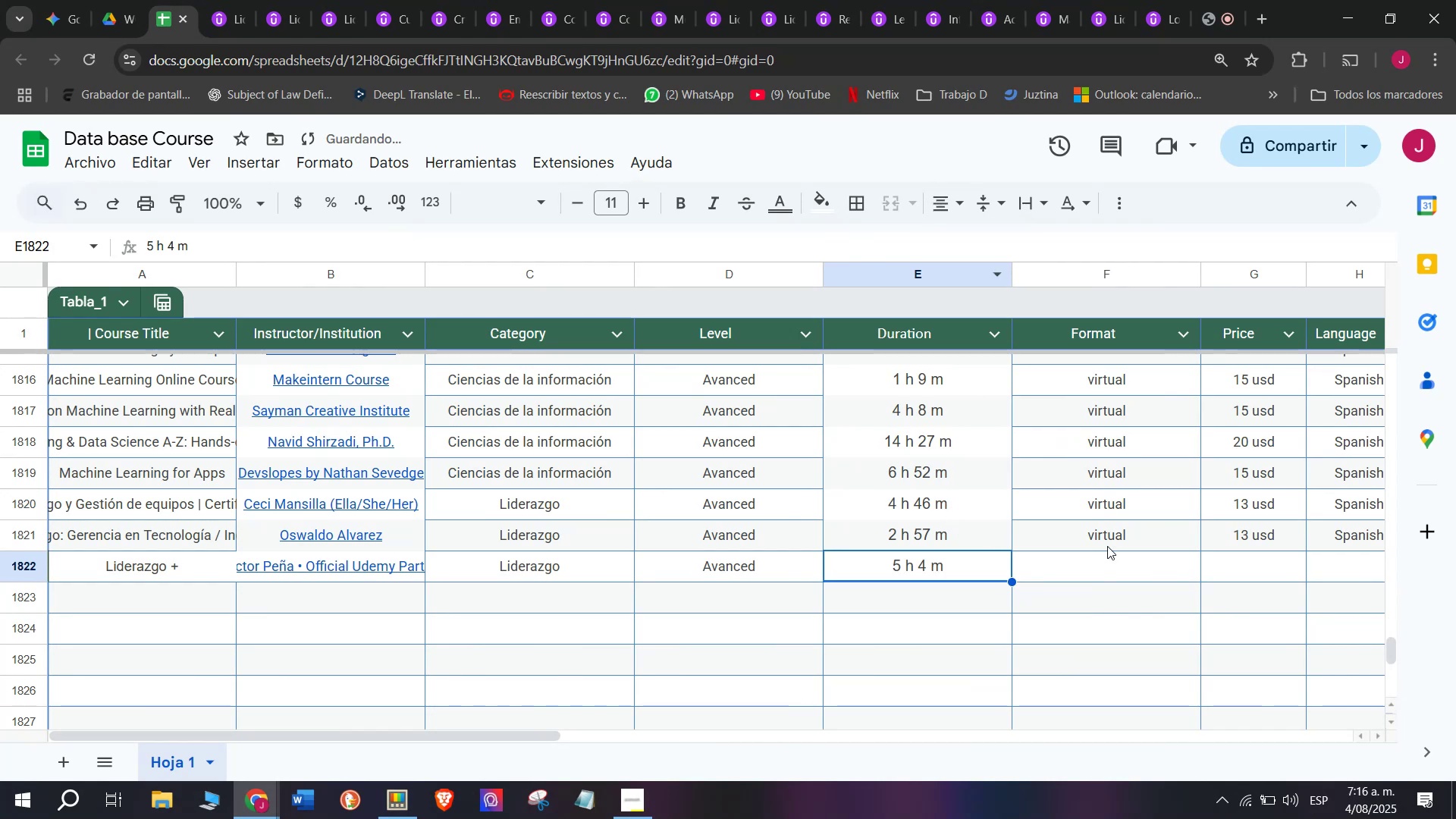 
key(Control+C)
 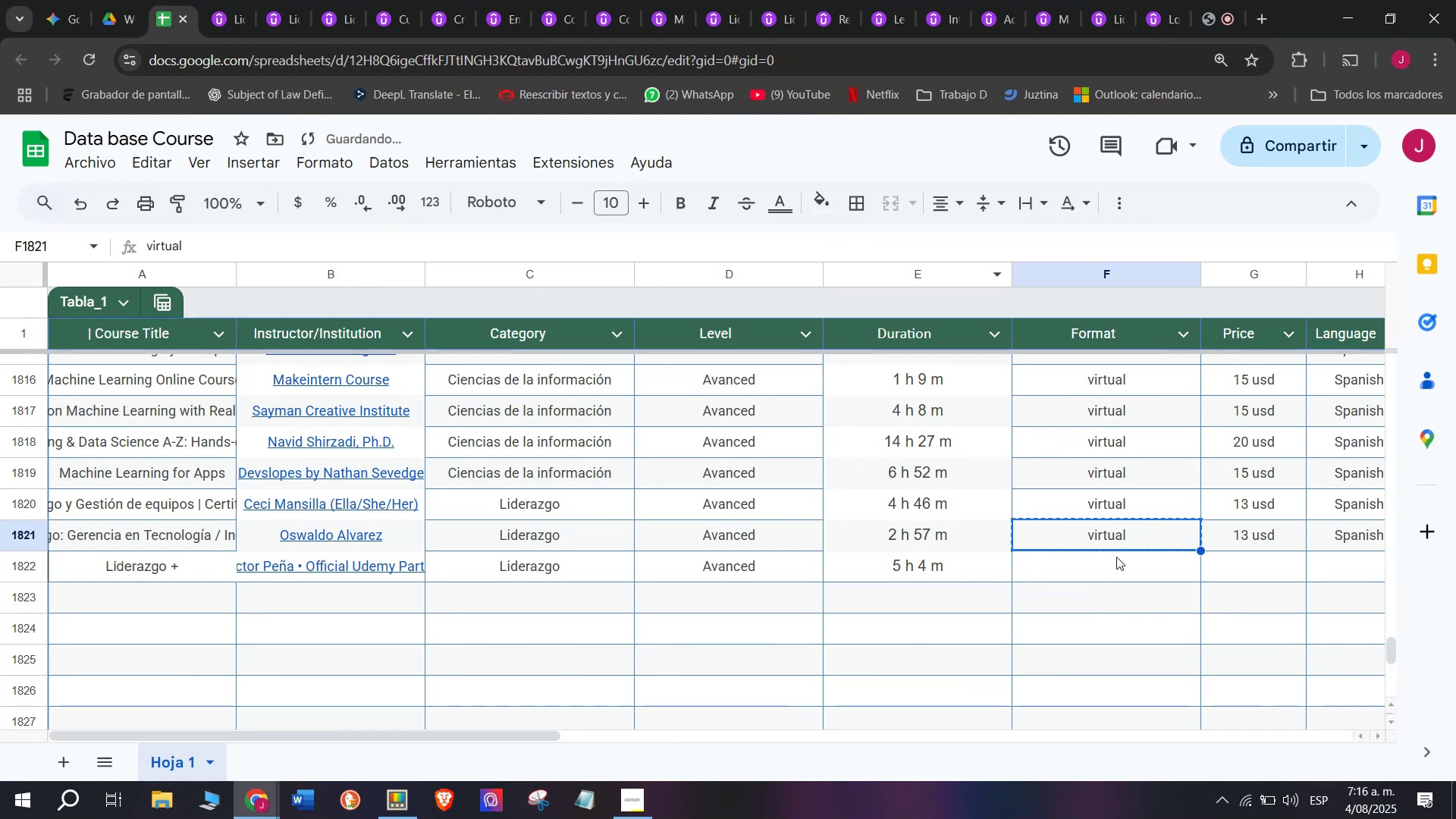 
key(Control+ControlLeft)
 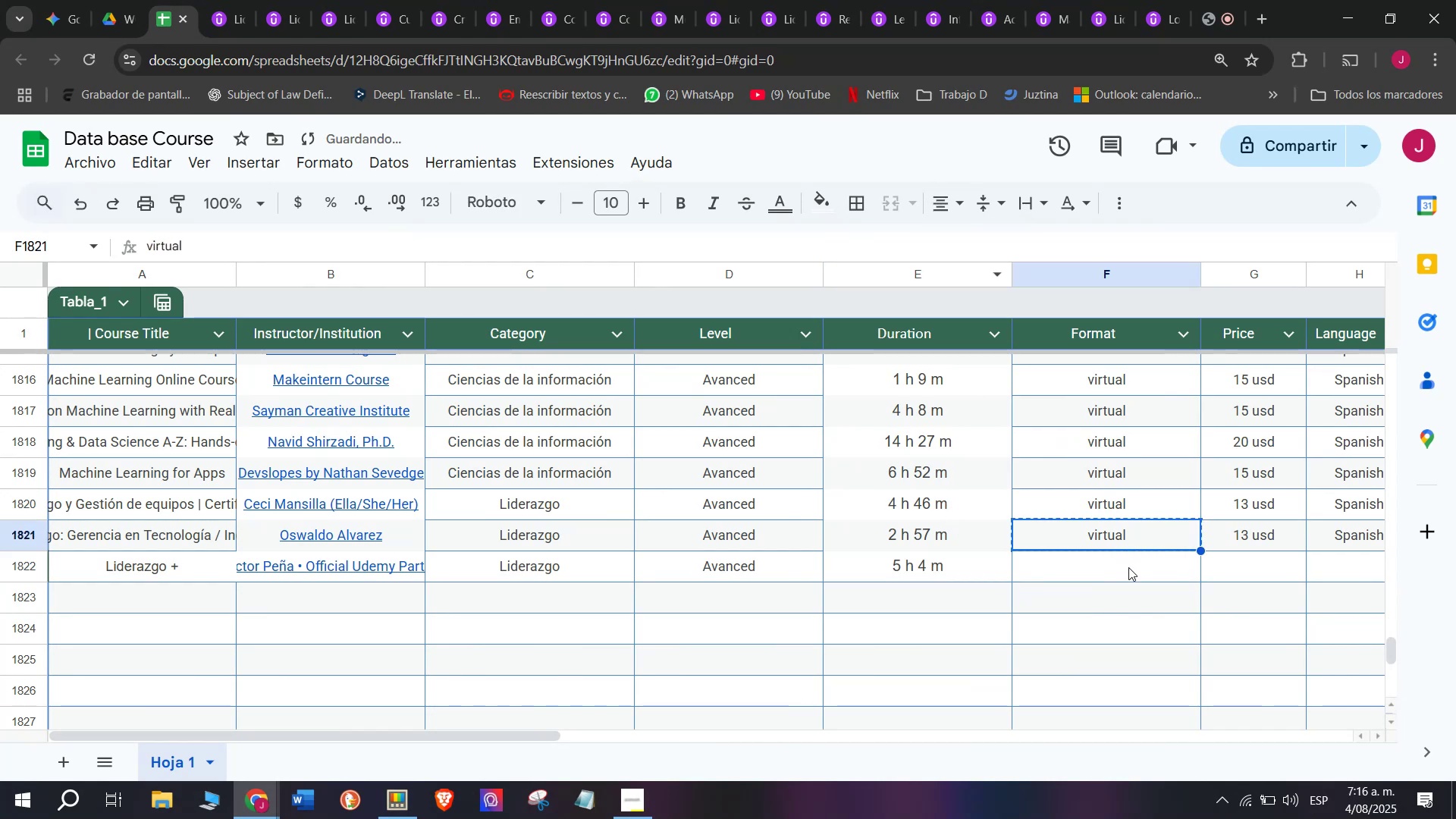 
key(Break)
 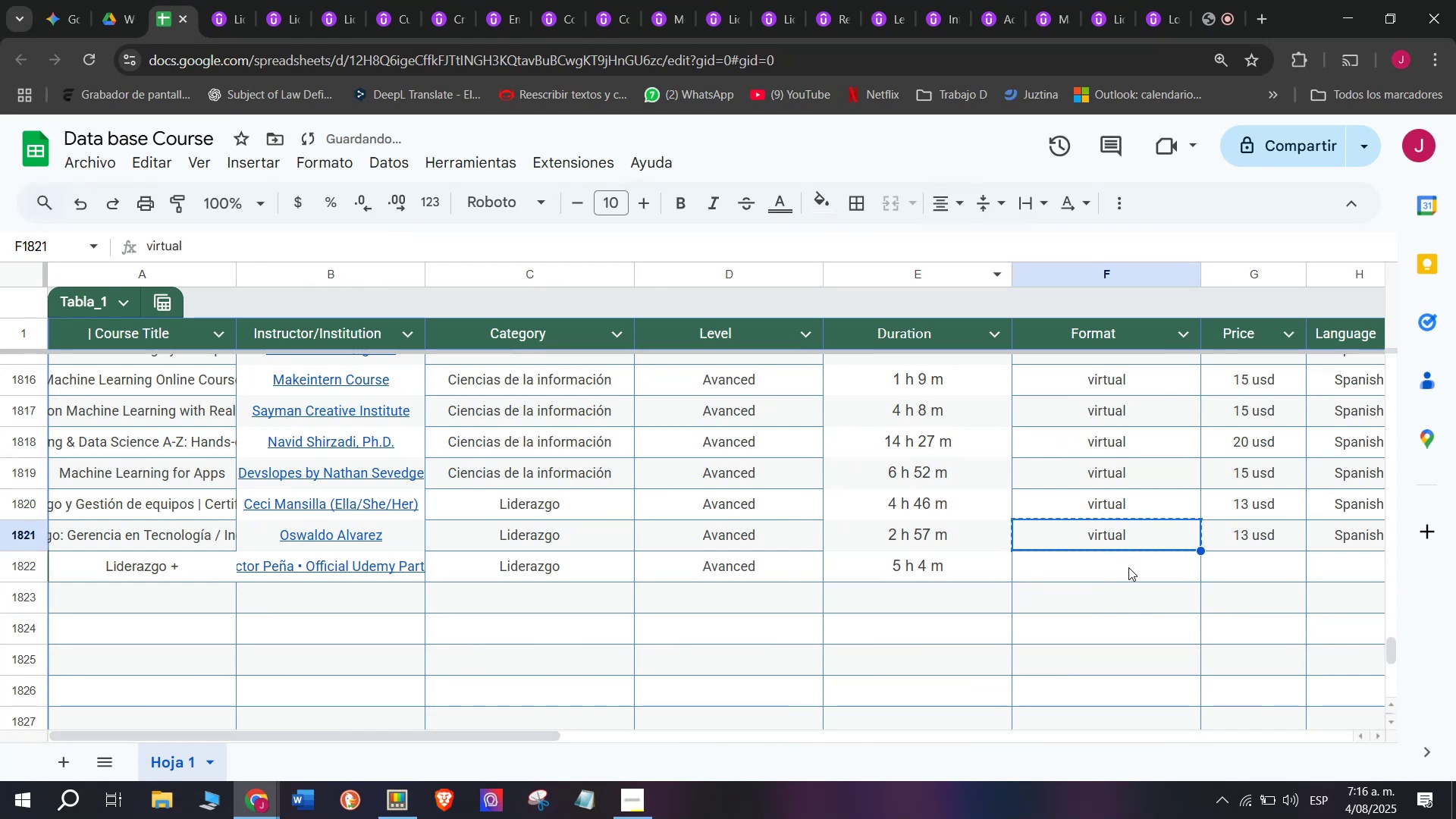 
left_click([1128, 567])
 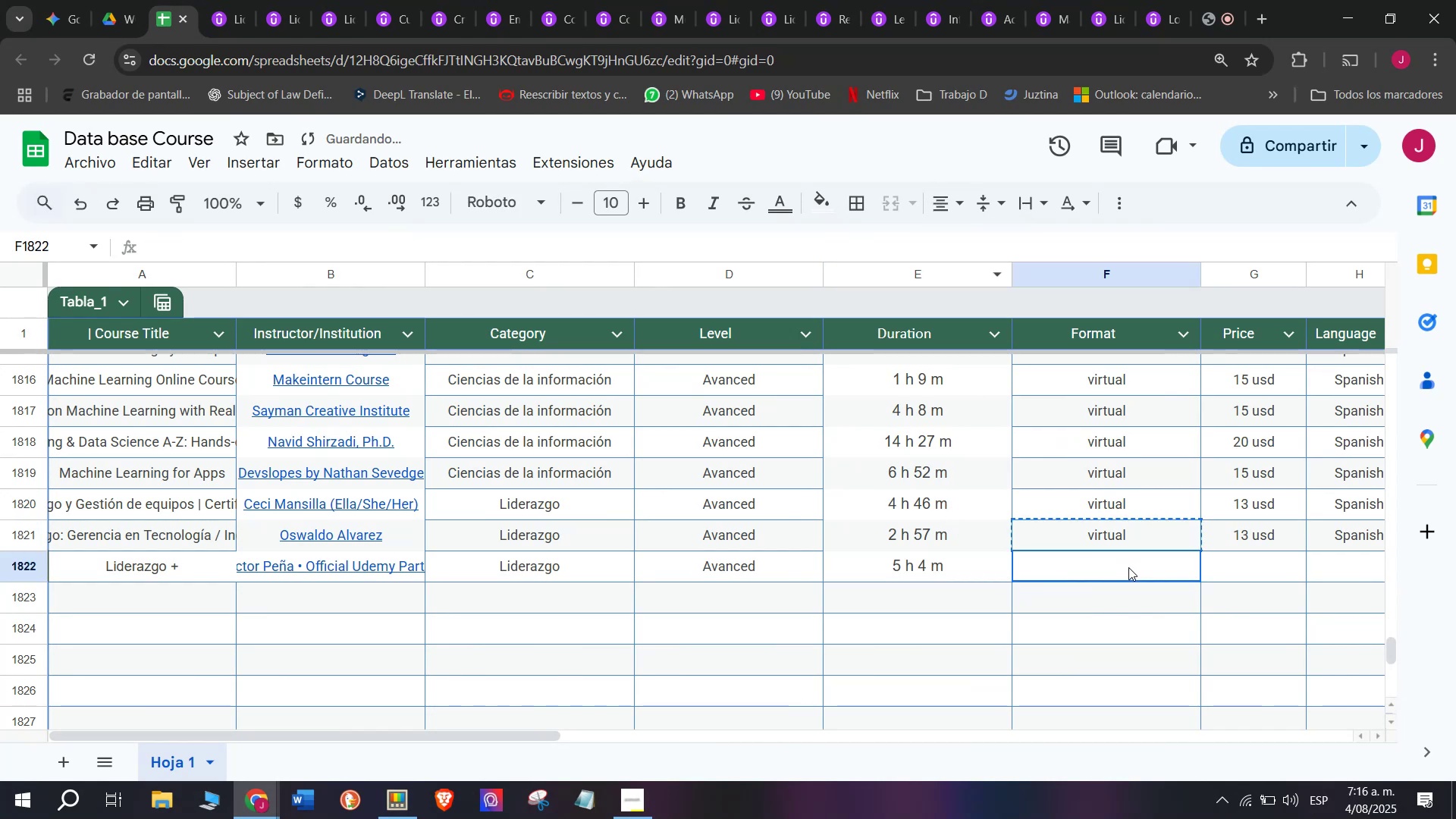 
key(Control+ControlLeft)
 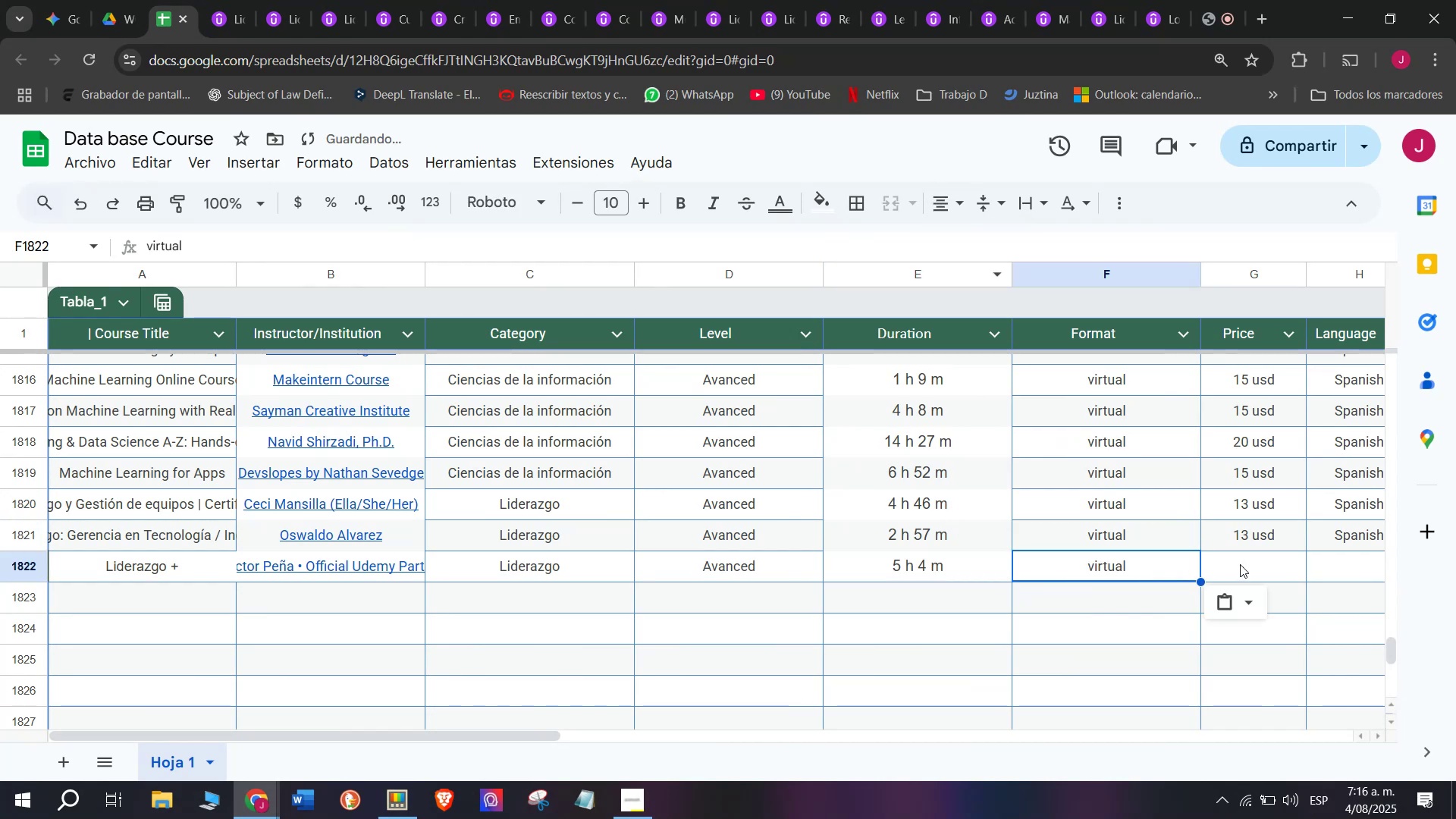 
key(Z)
 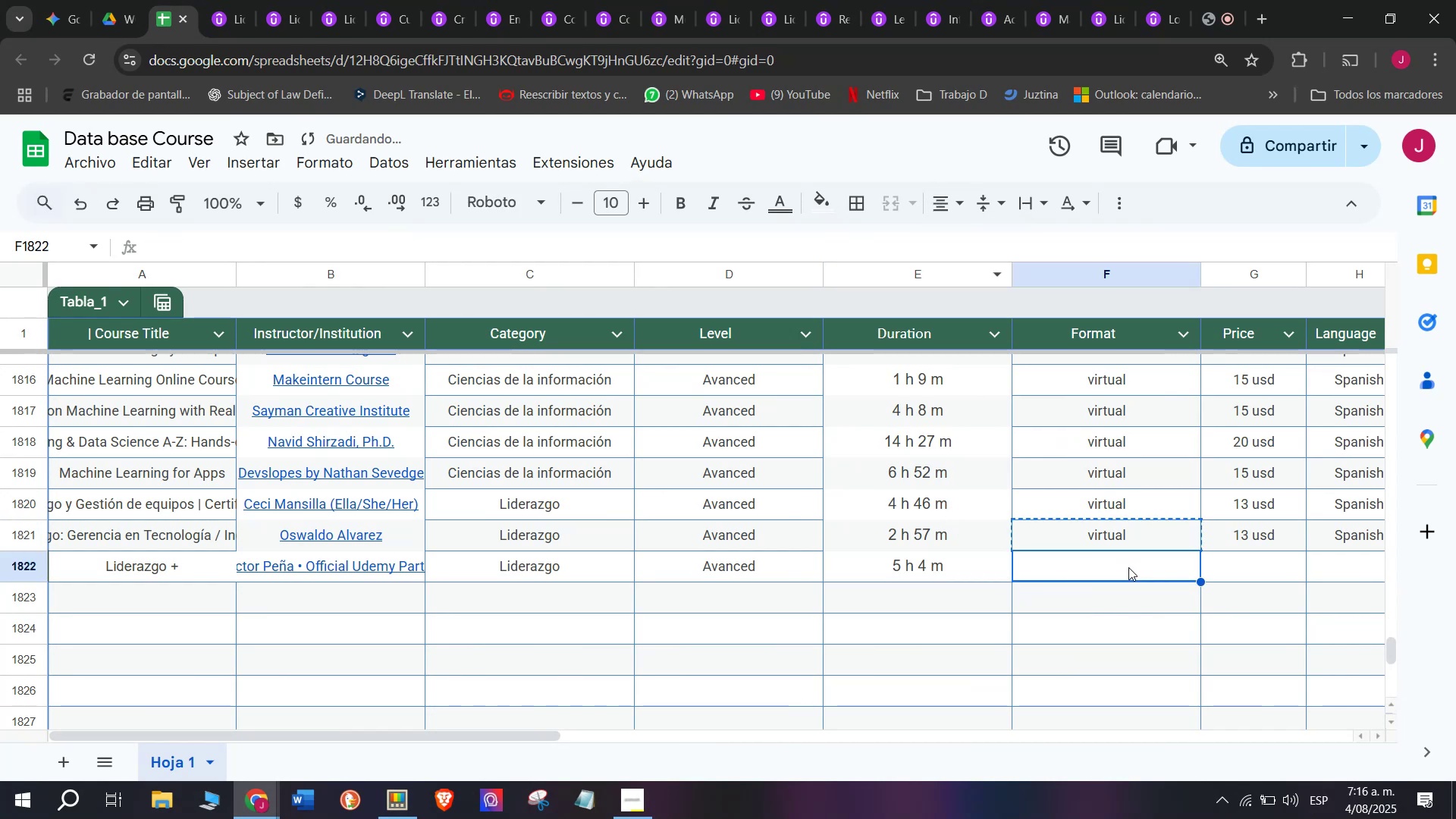 
key(Control+V)
 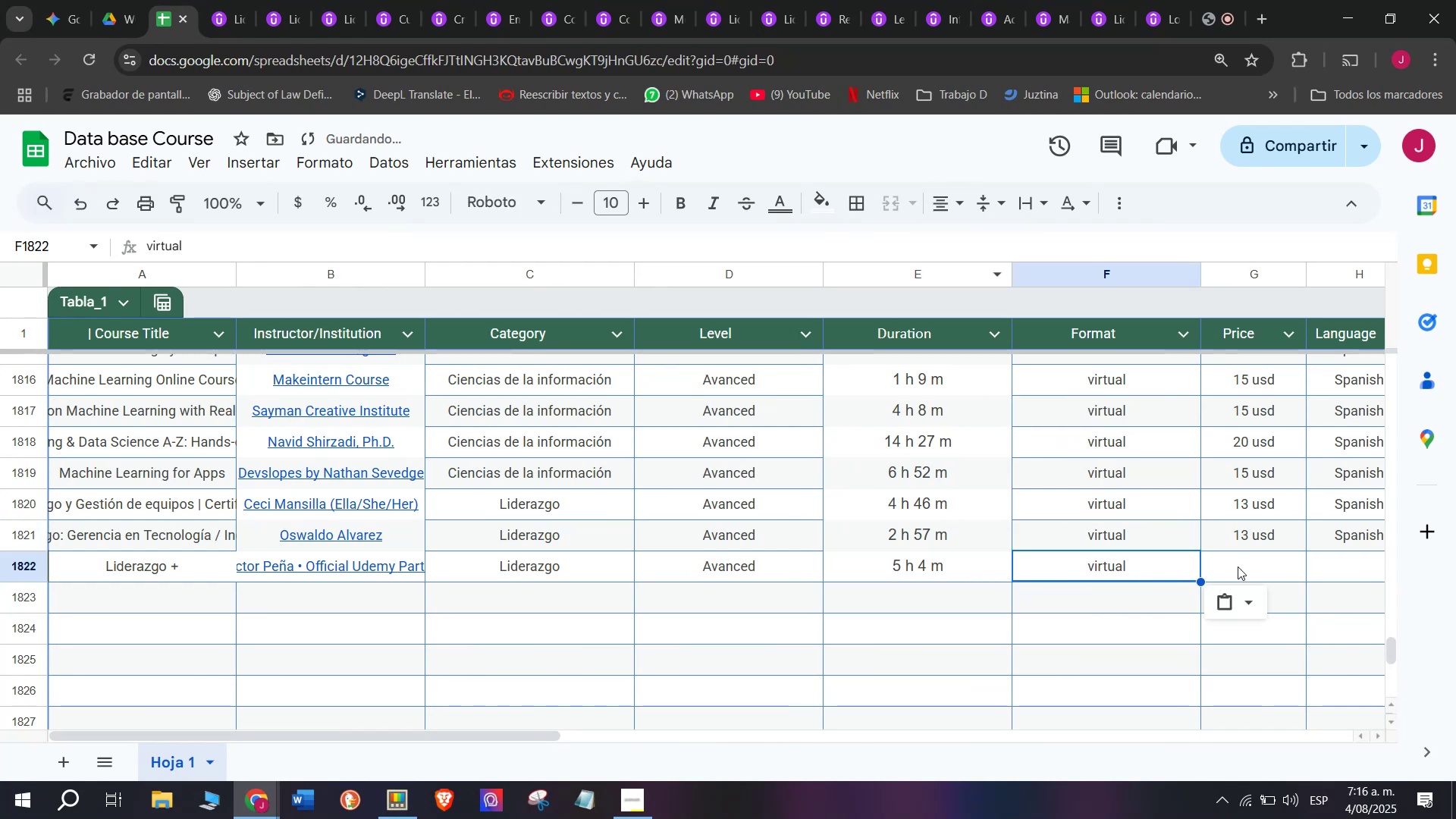 
double_click([1240, 564])
 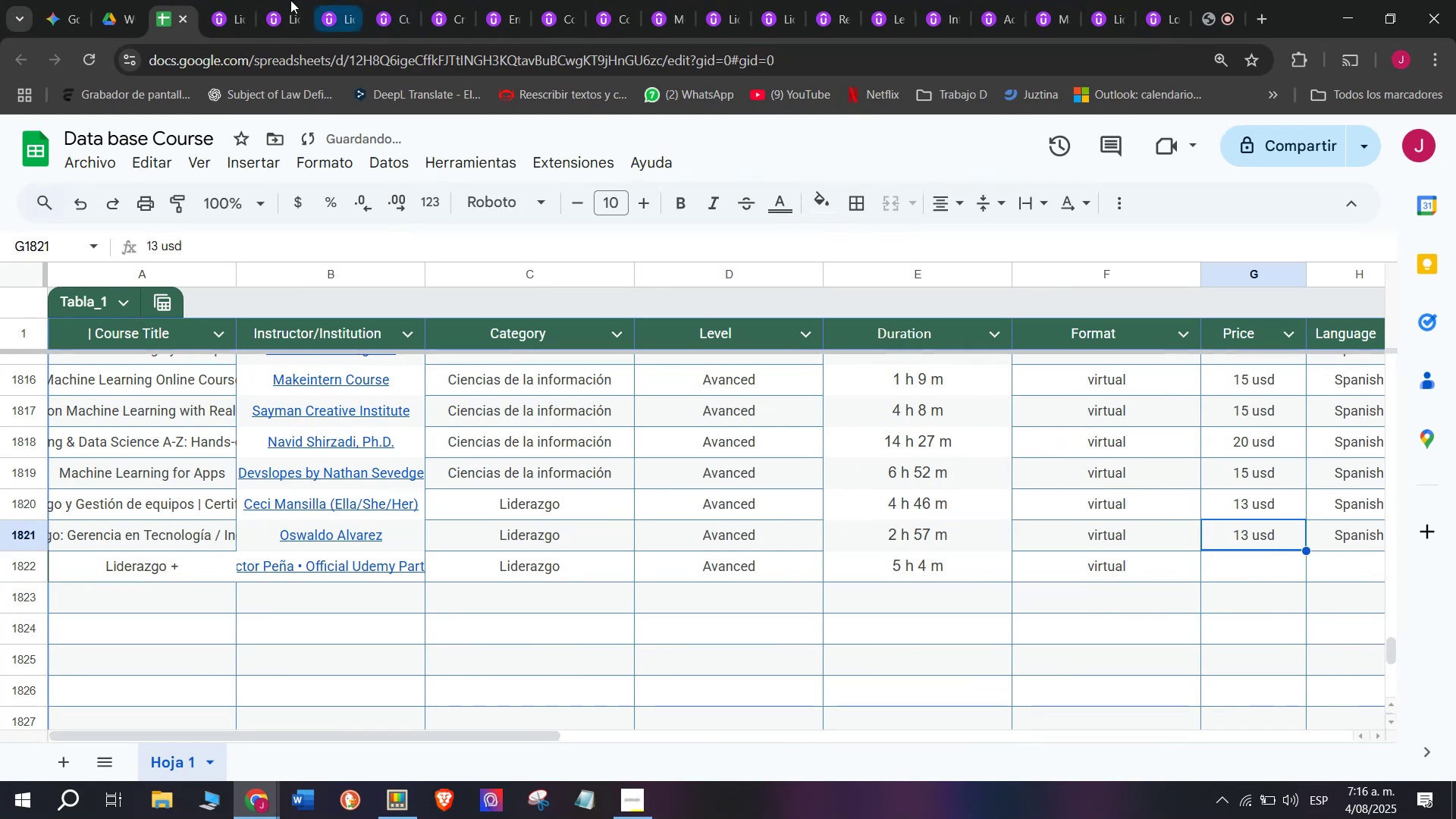 
left_click([228, 0])
 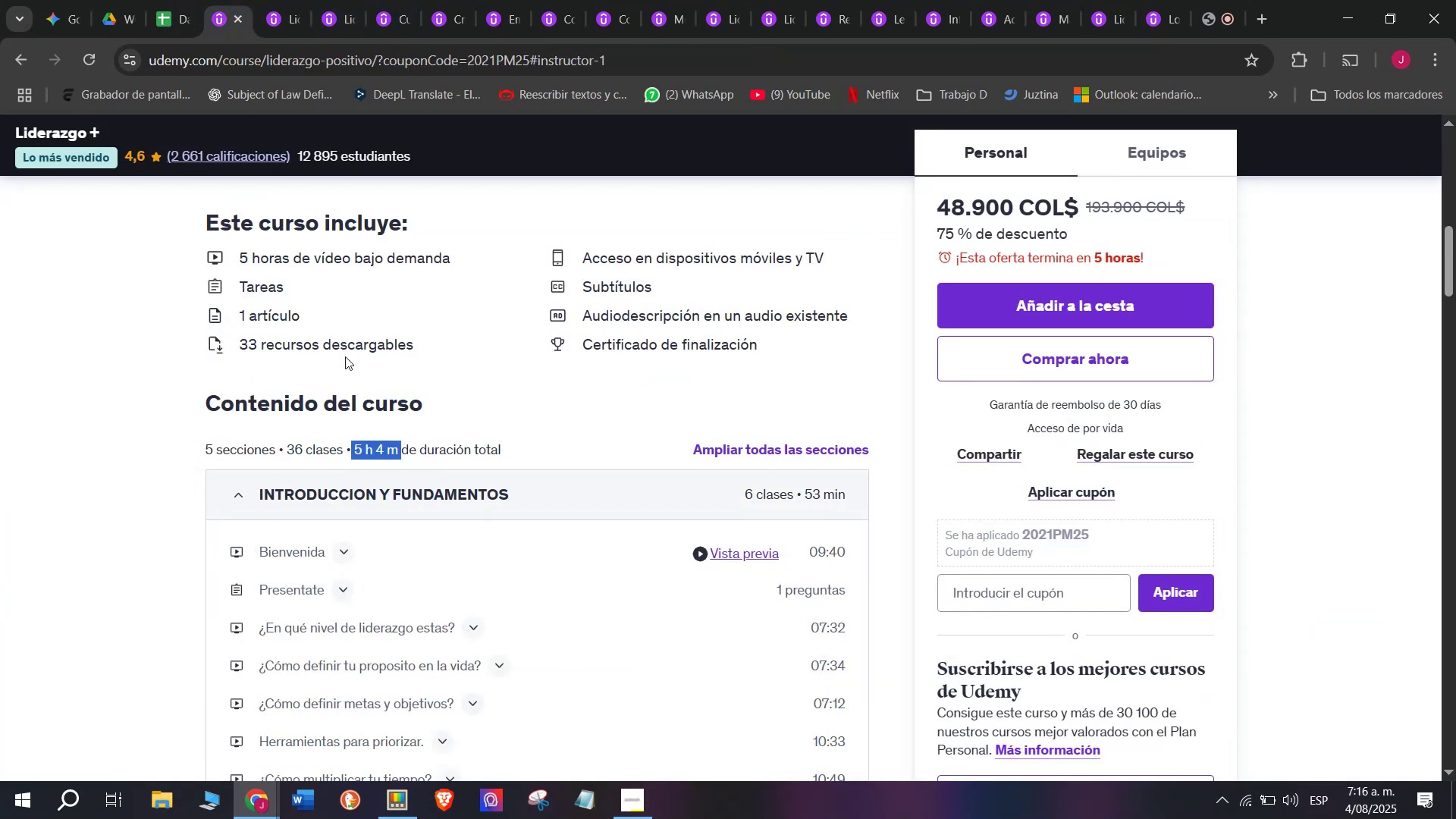 
wait(6.85)
 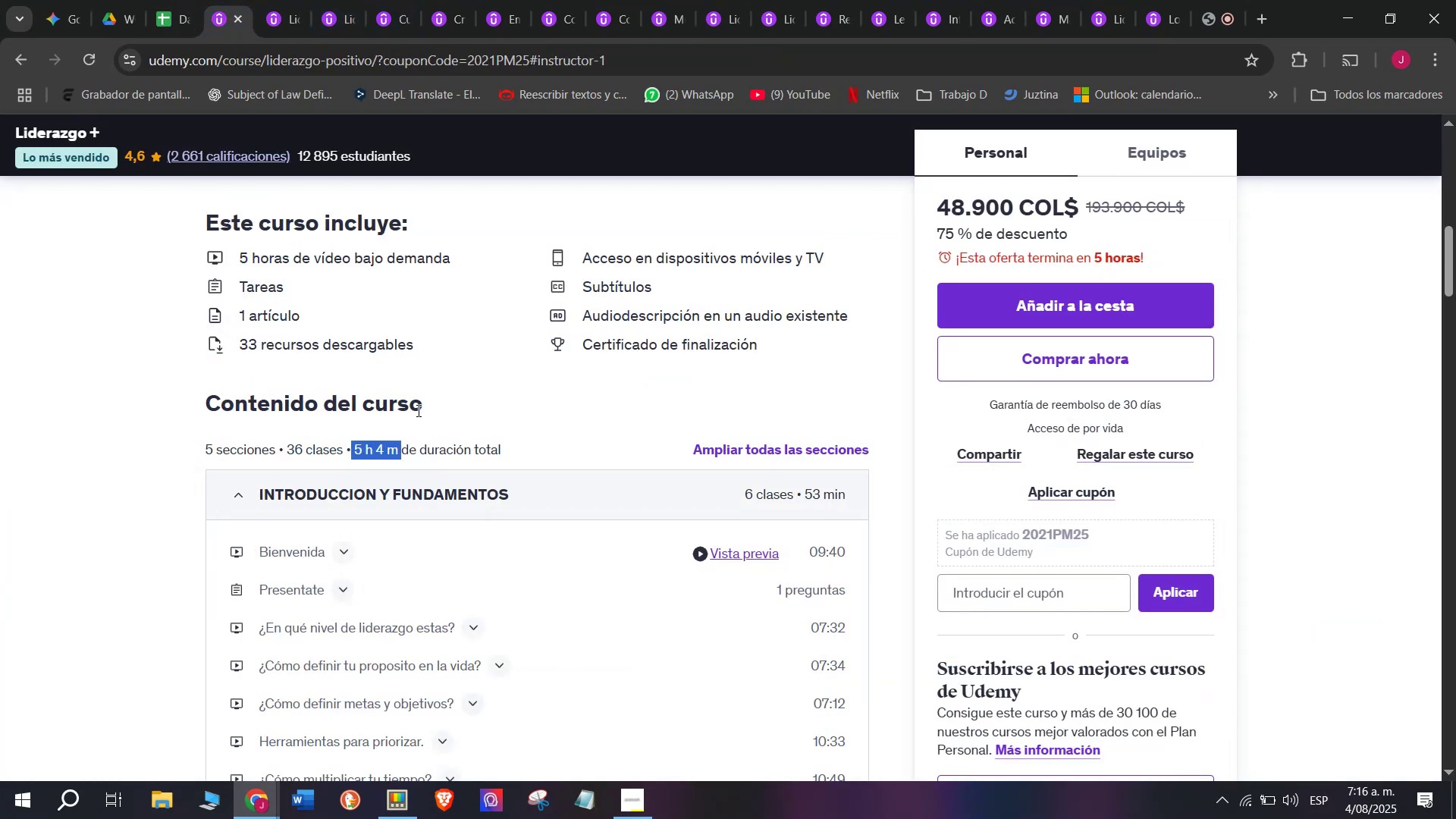 
key(Break)
 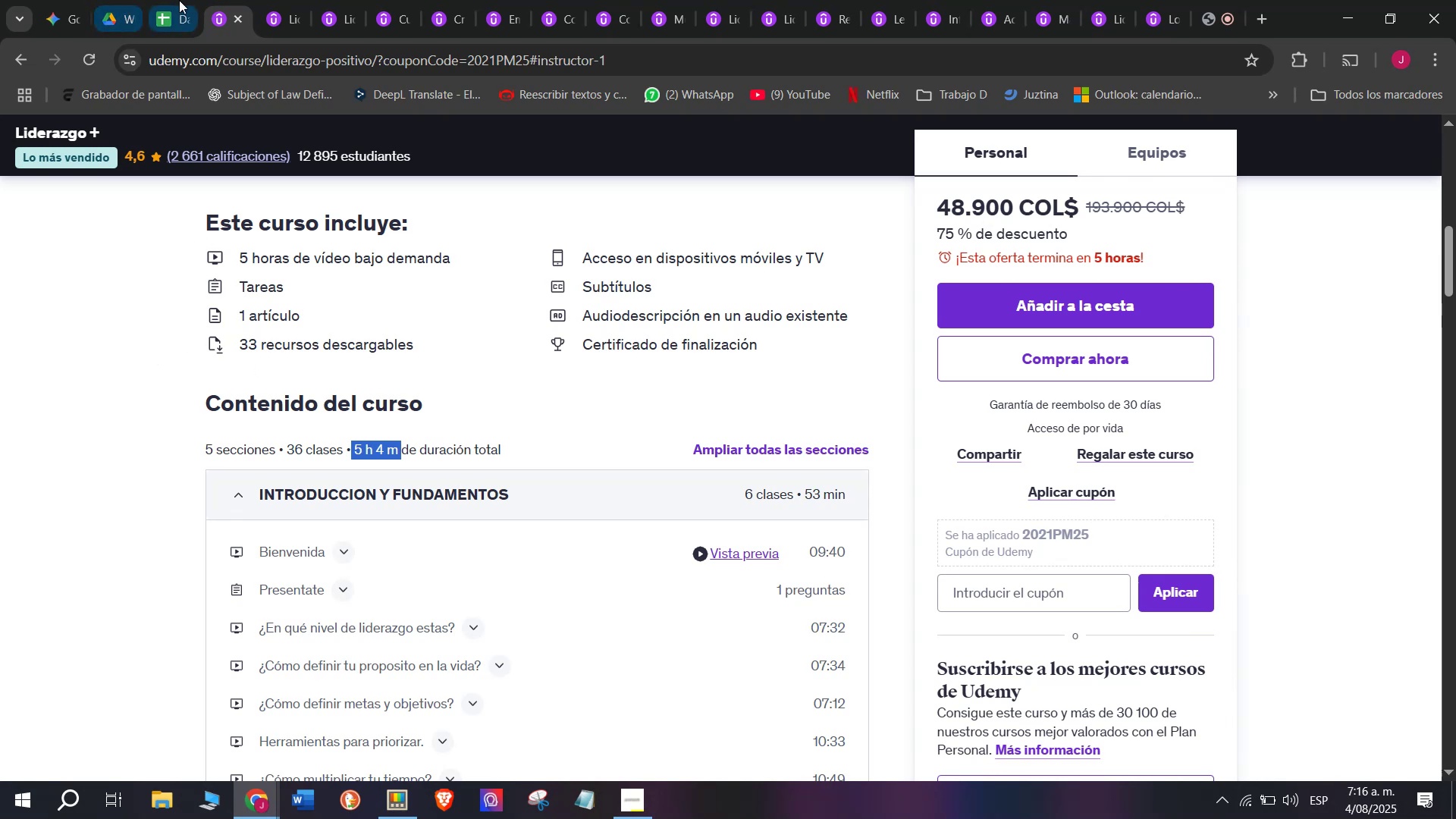 
key(Control+C)
 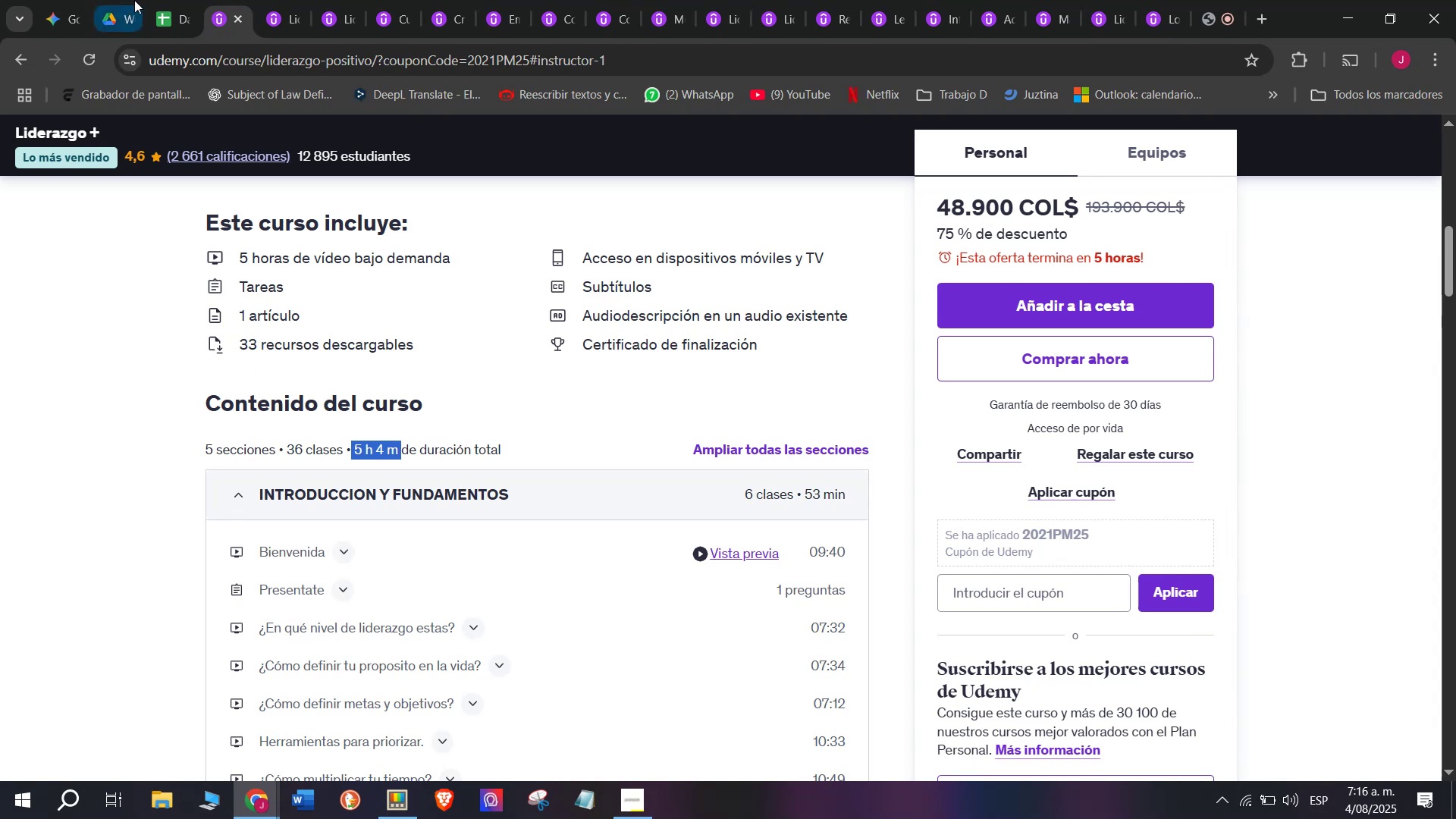 
key(Control+ControlLeft)
 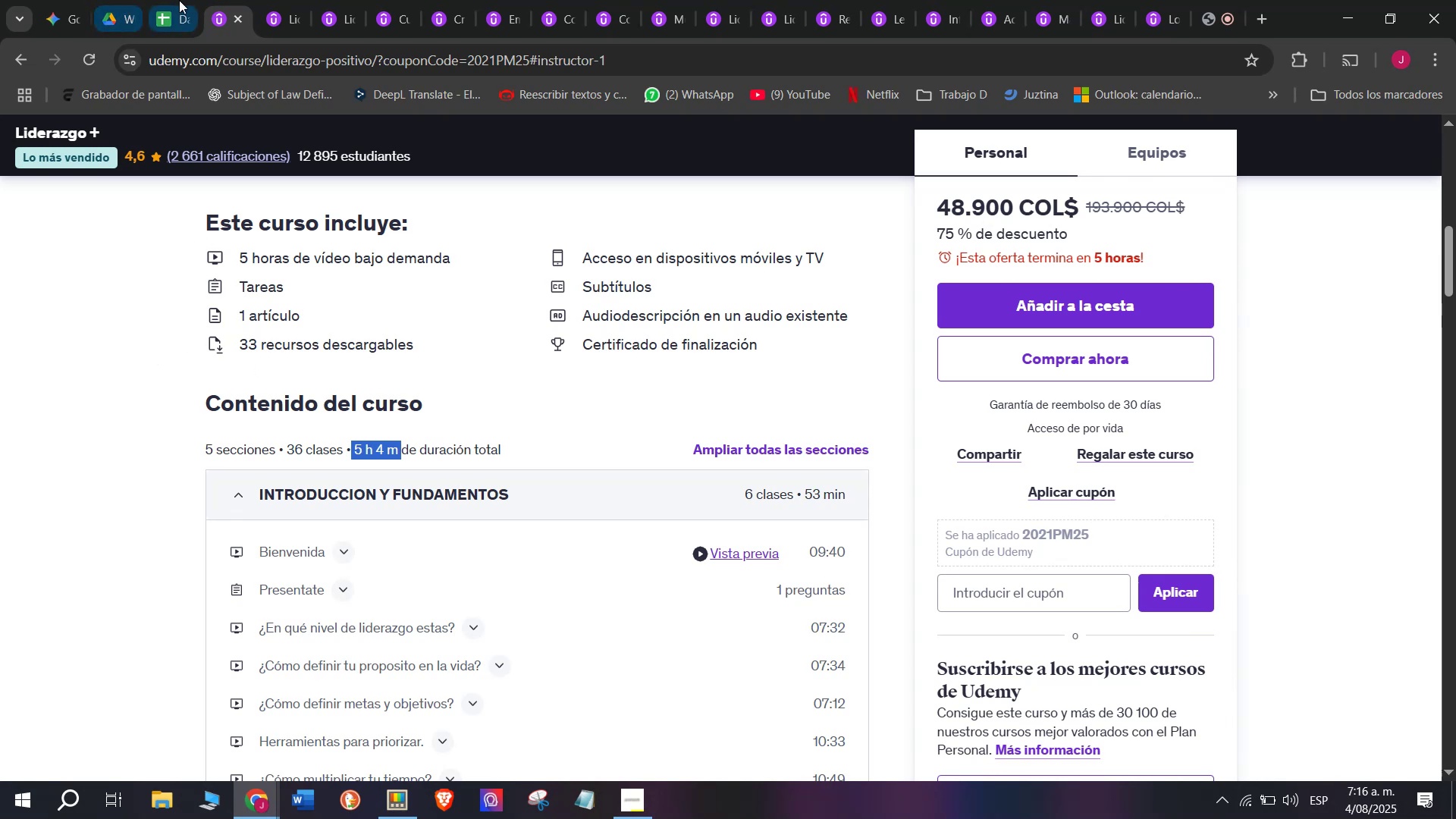 
left_click([179, 0])
 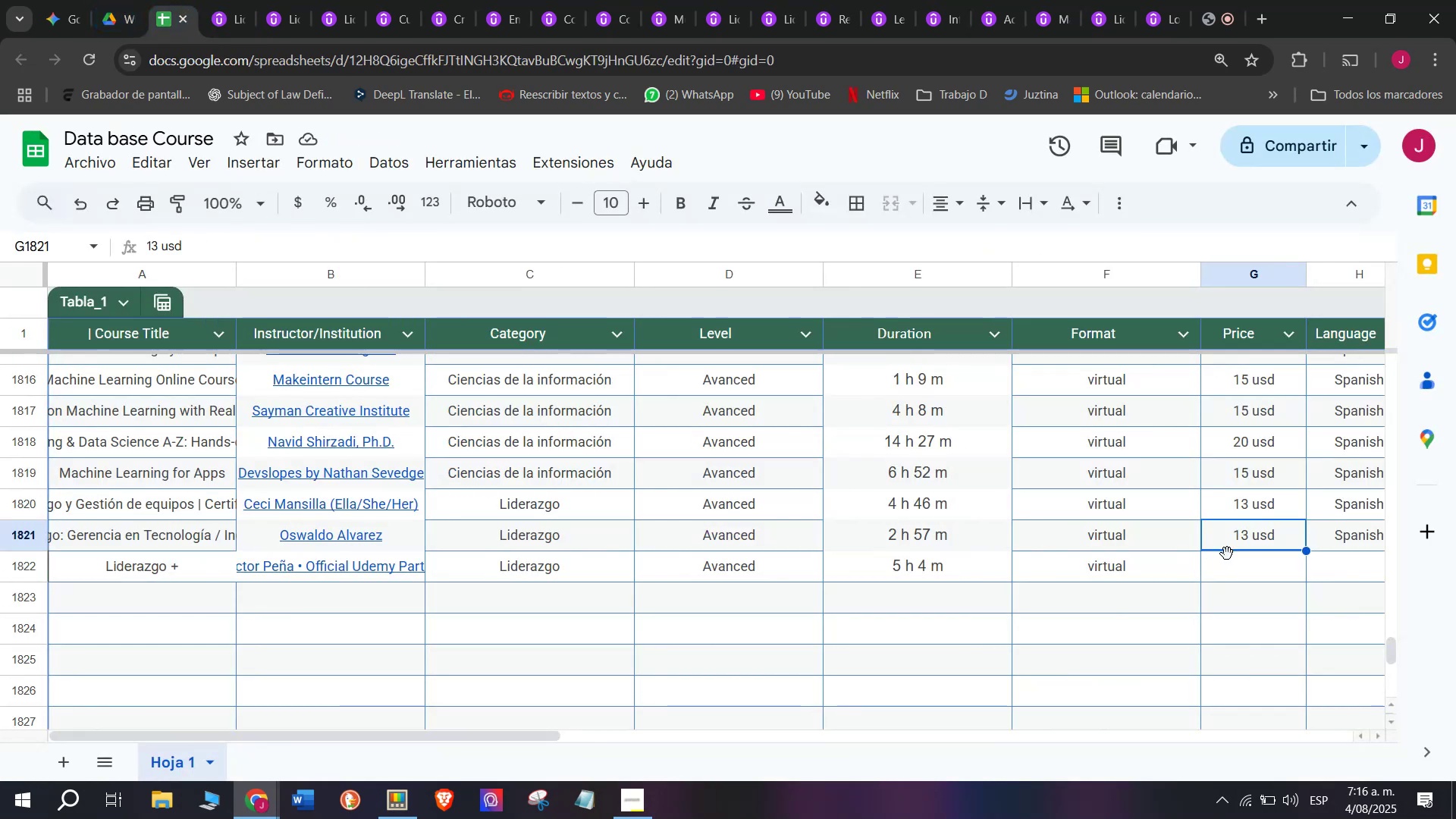 
key(Break)
 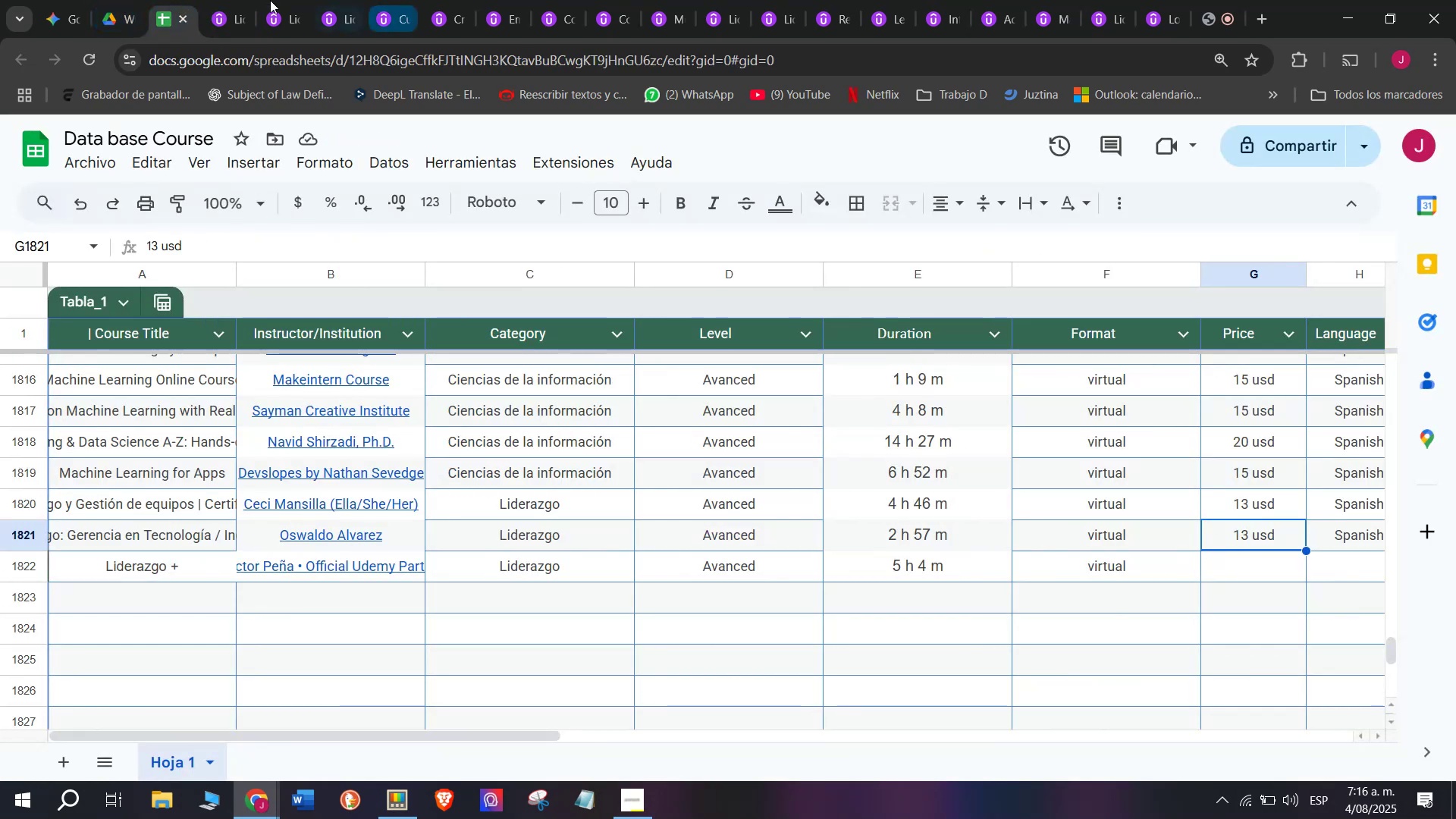 
key(Control+ControlLeft)
 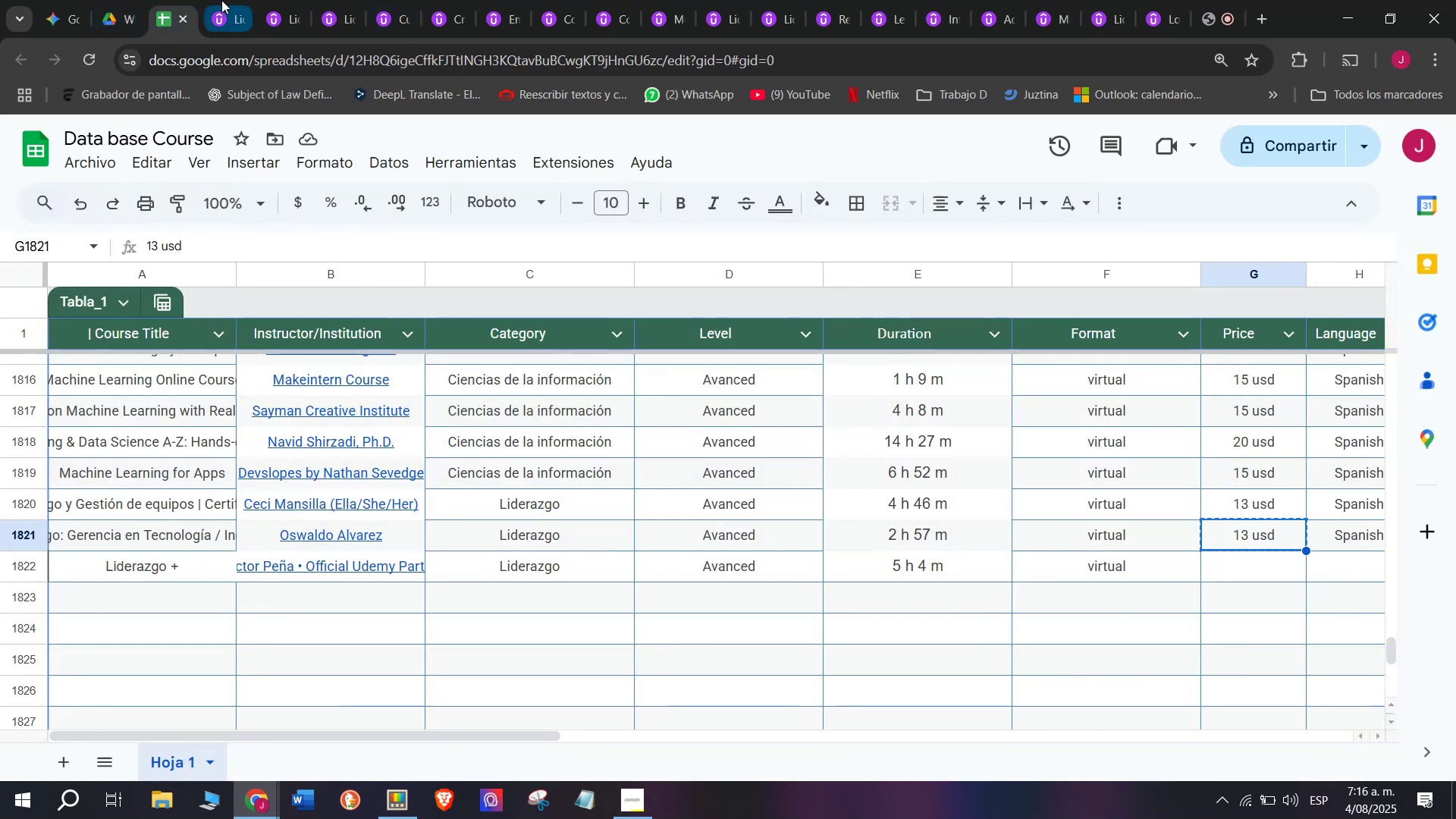 
key(Control+C)
 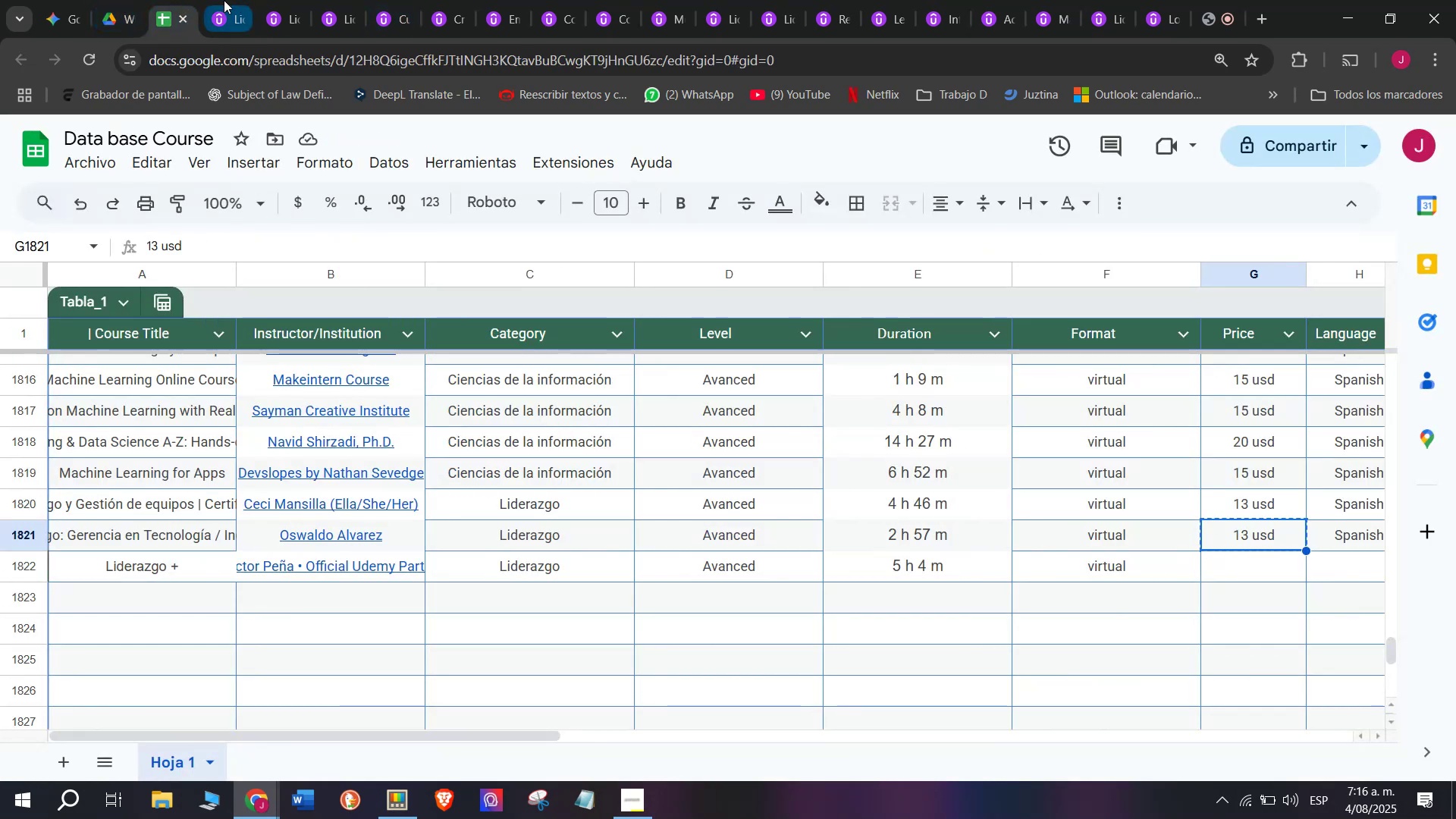 
left_click([221, 0])
 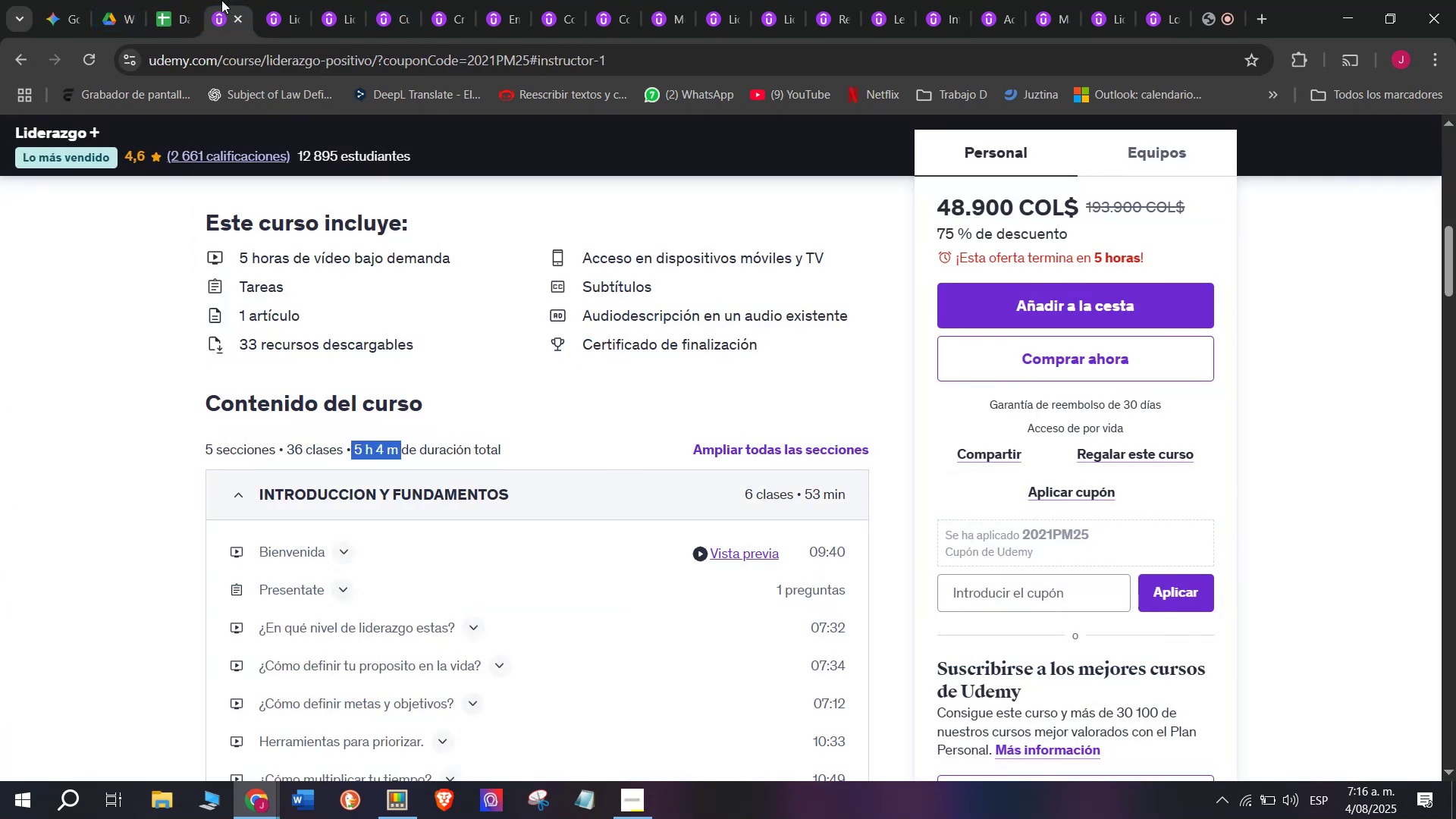 
left_click([165, 0])
 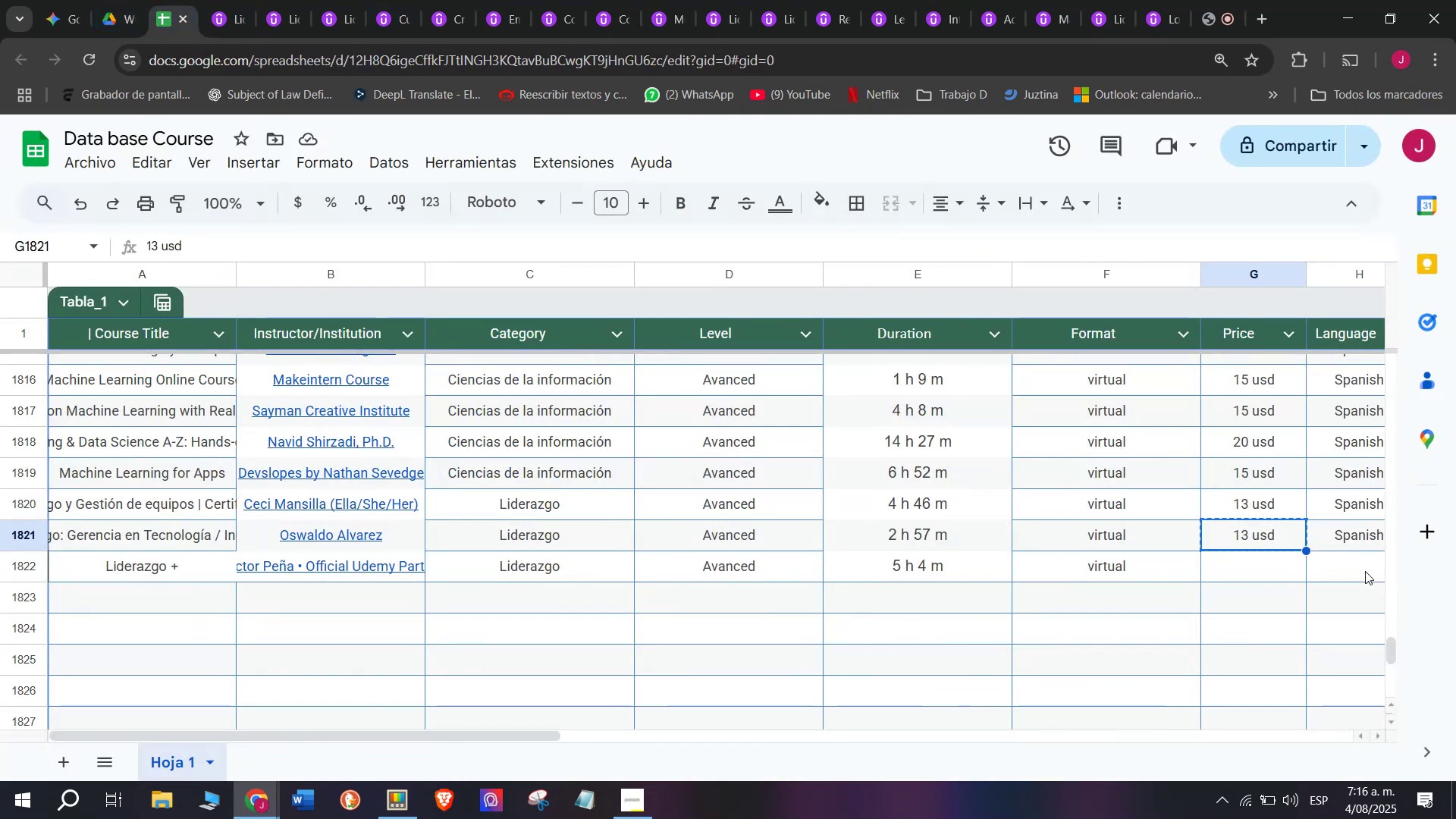 
left_click([1239, 565])
 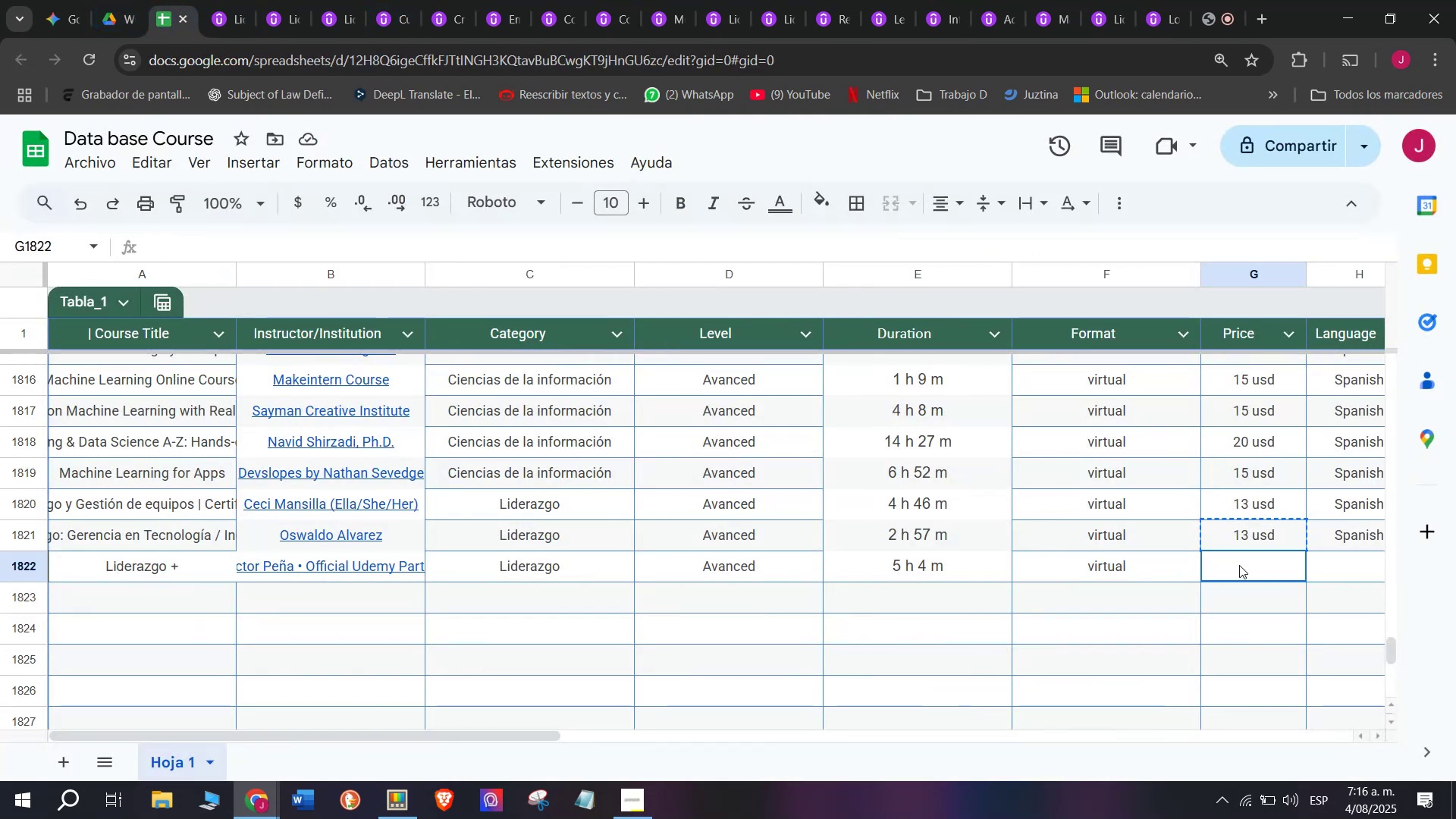 
key(Z)
 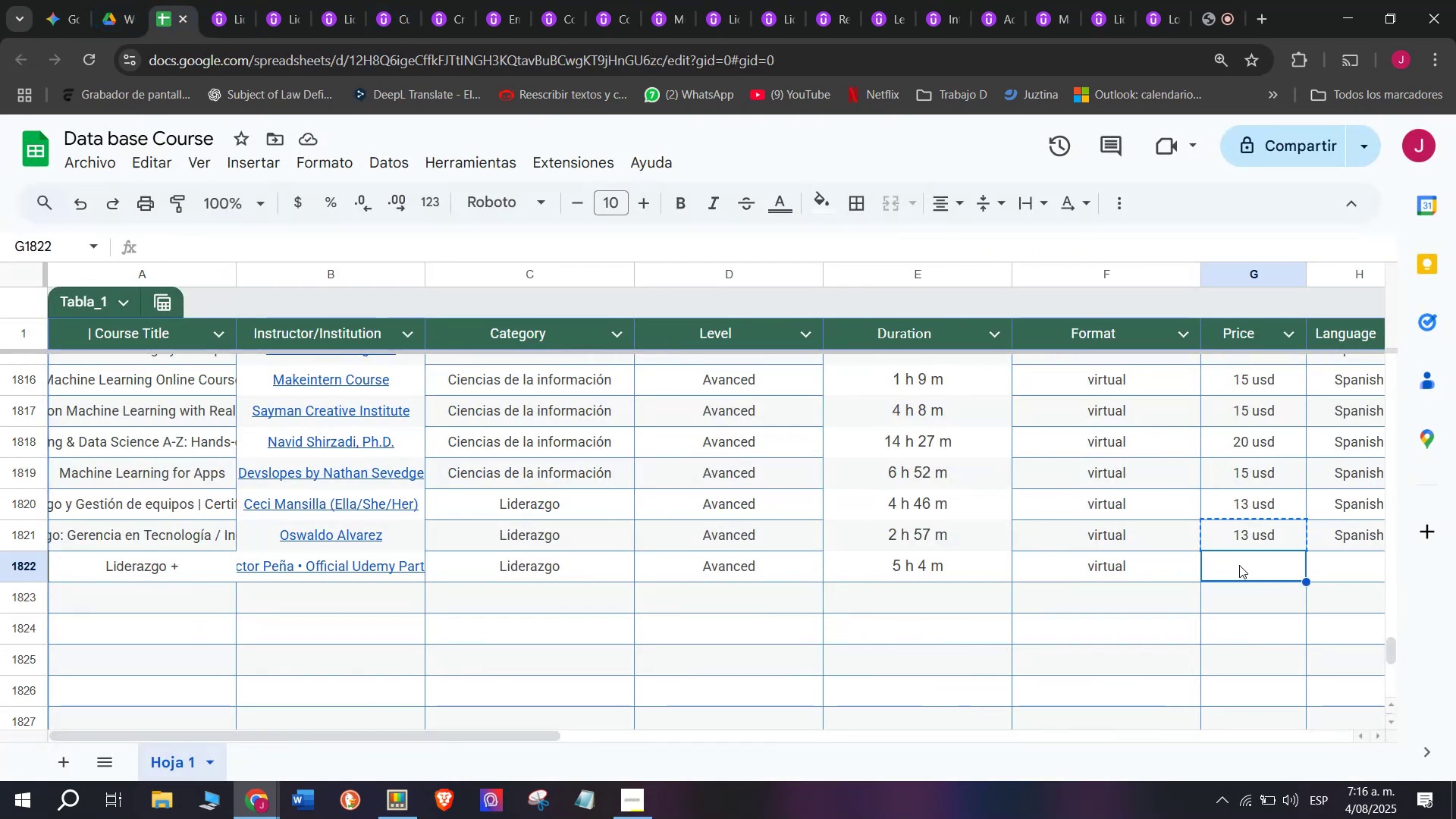 
key(Control+ControlLeft)
 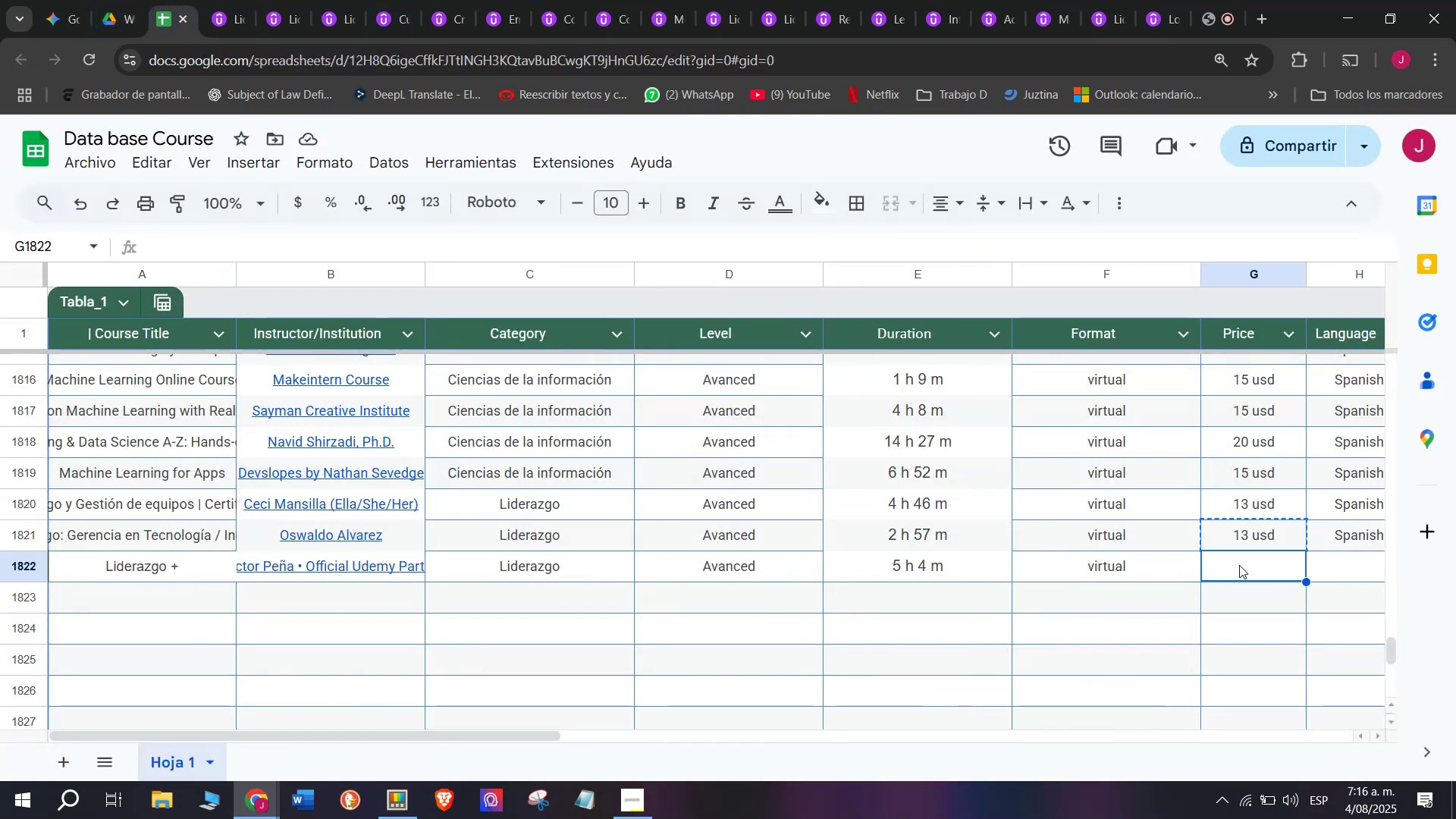 
key(Control+V)
 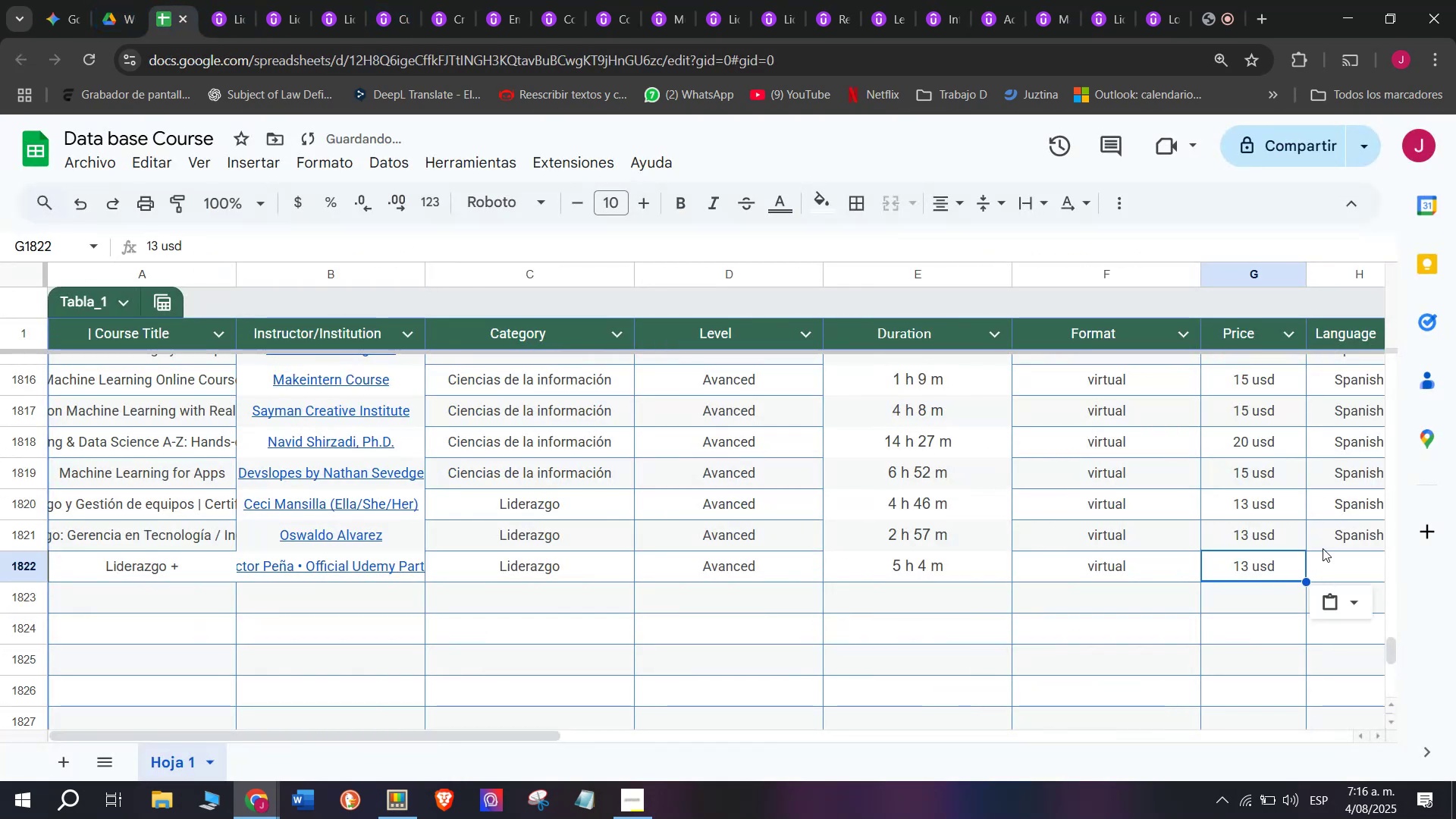 
left_click([1333, 537])
 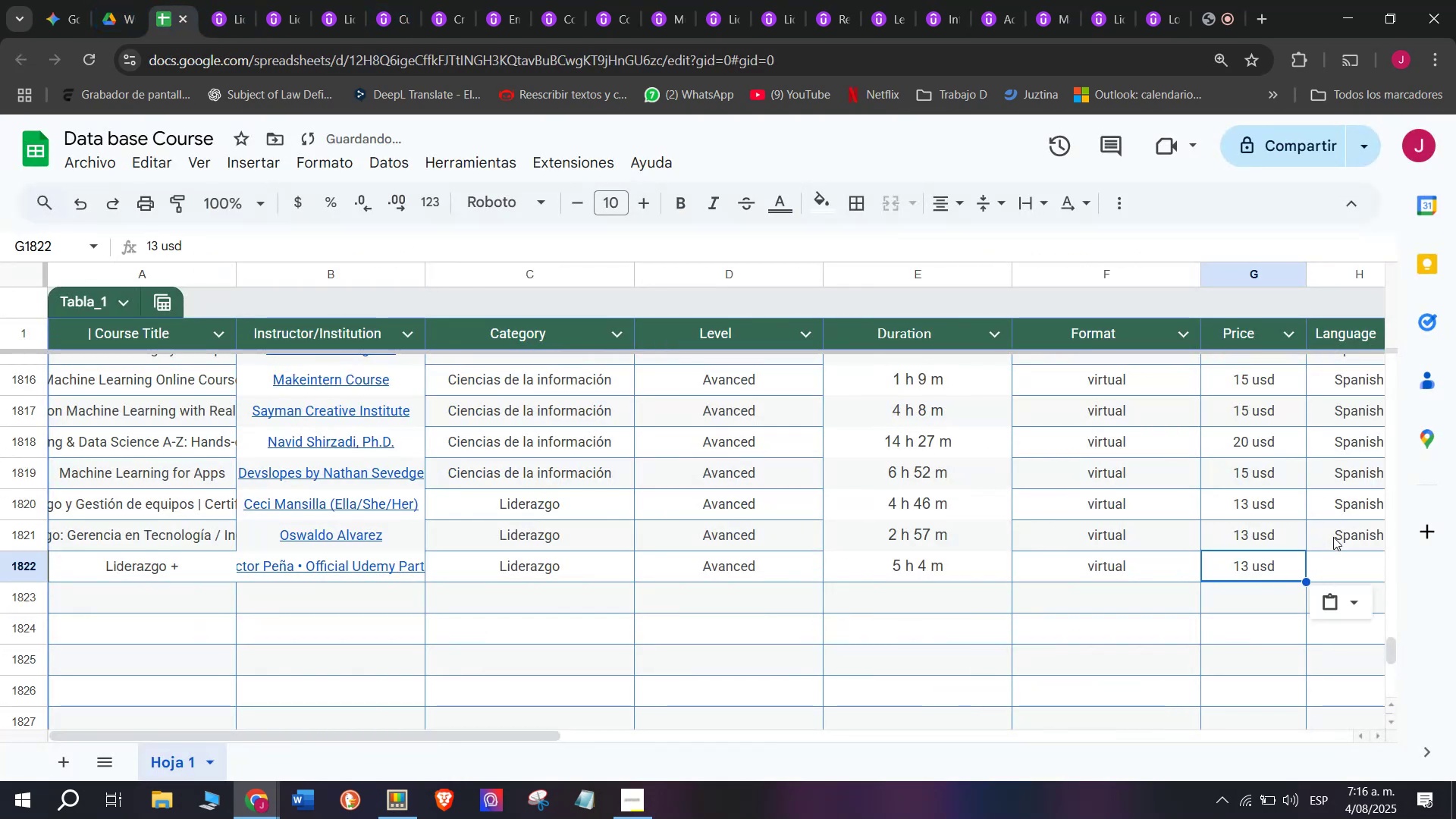 
key(Control+ControlLeft)
 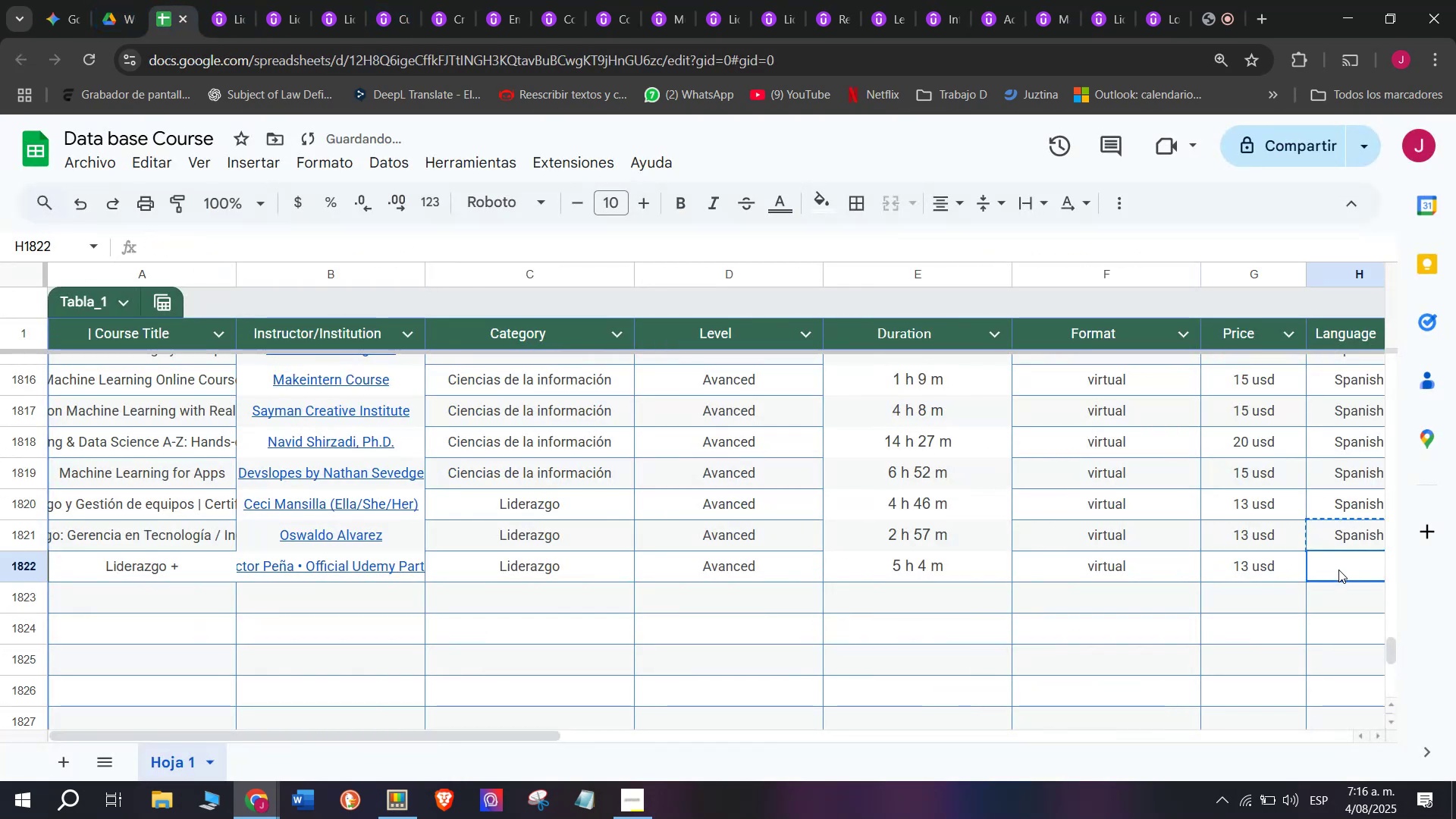 
key(Break)
 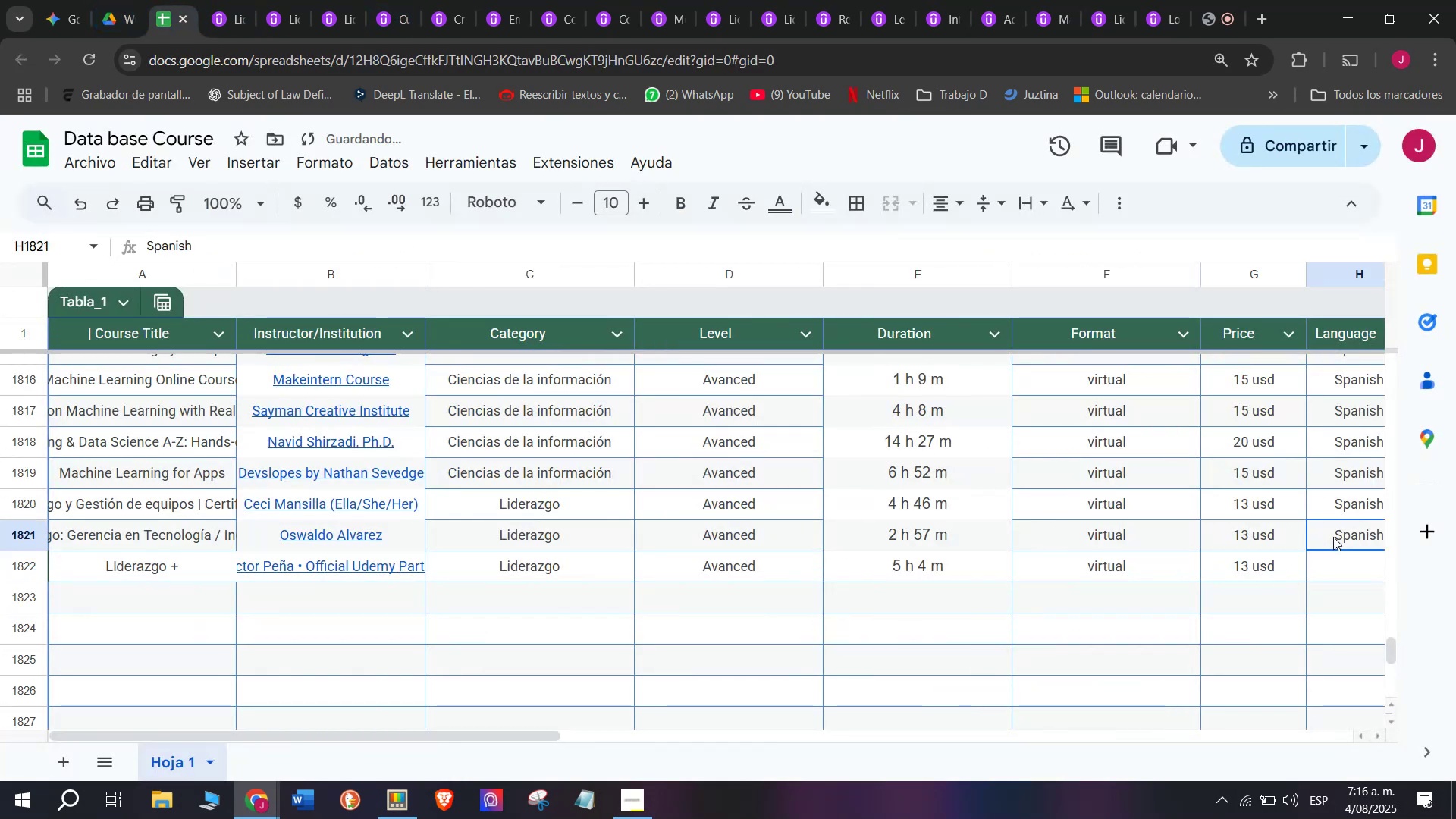 
key(Control+C)
 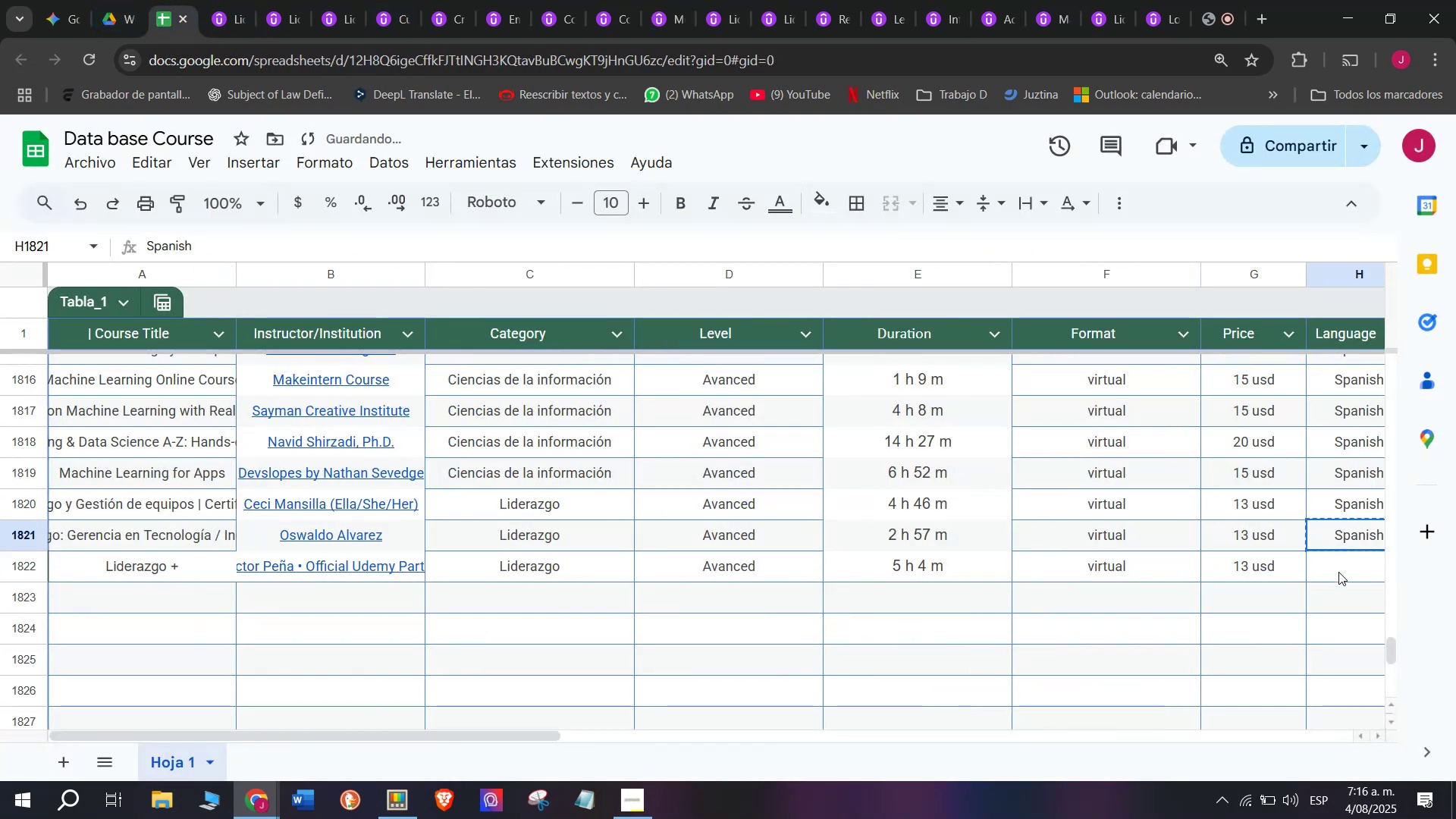 
double_click([1338, 570])
 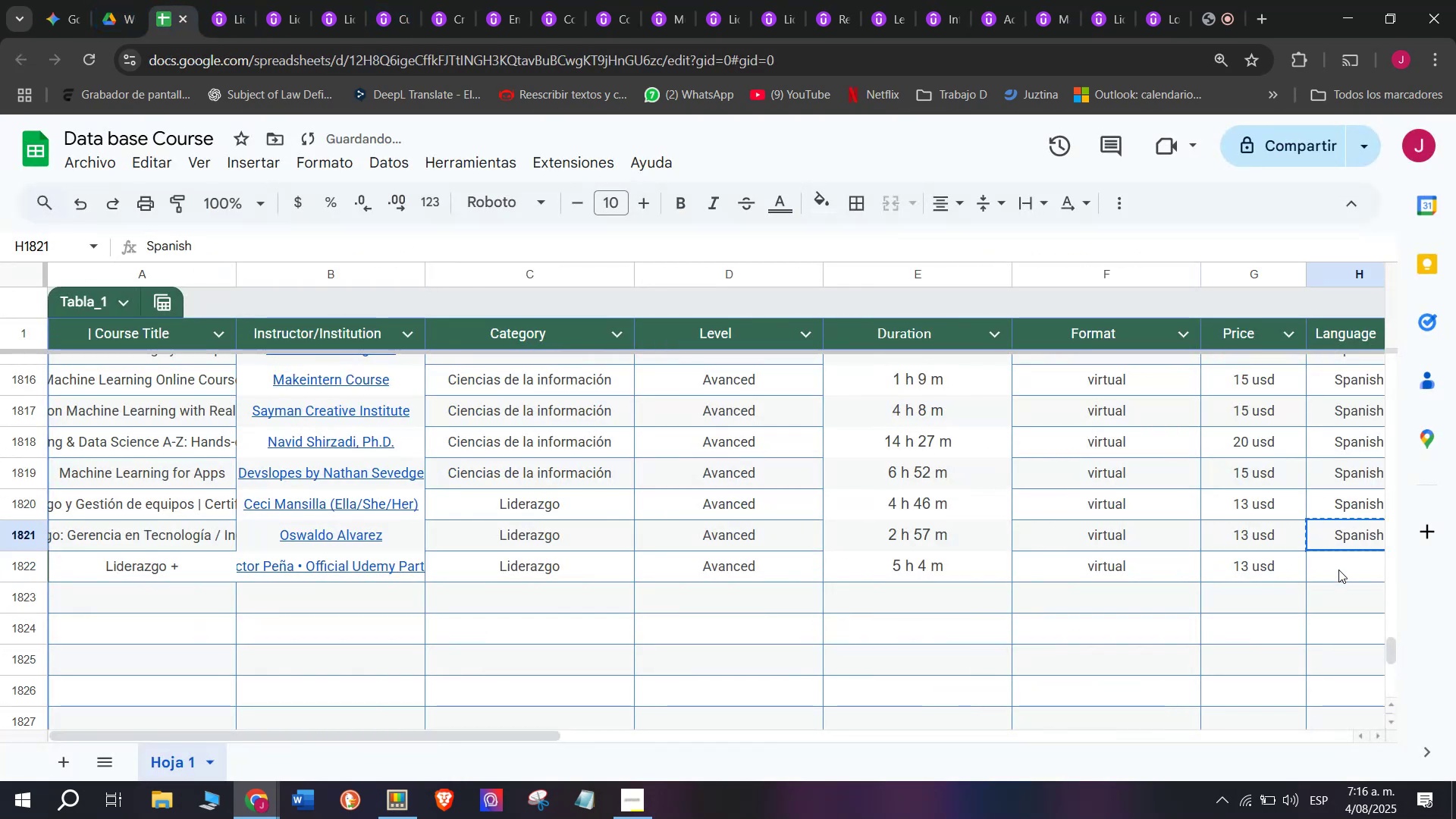 
key(Z)
 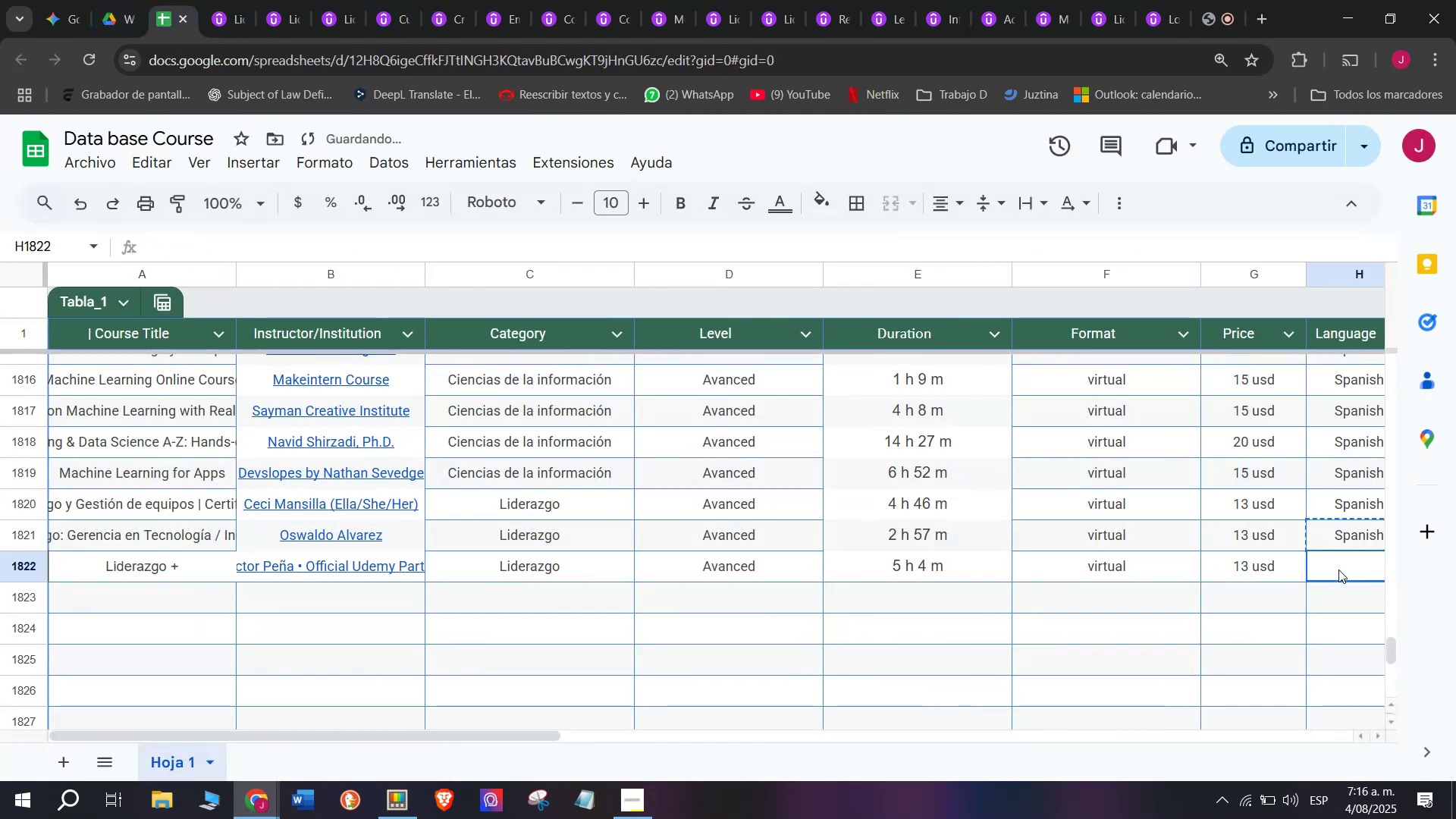 
key(Control+ControlLeft)
 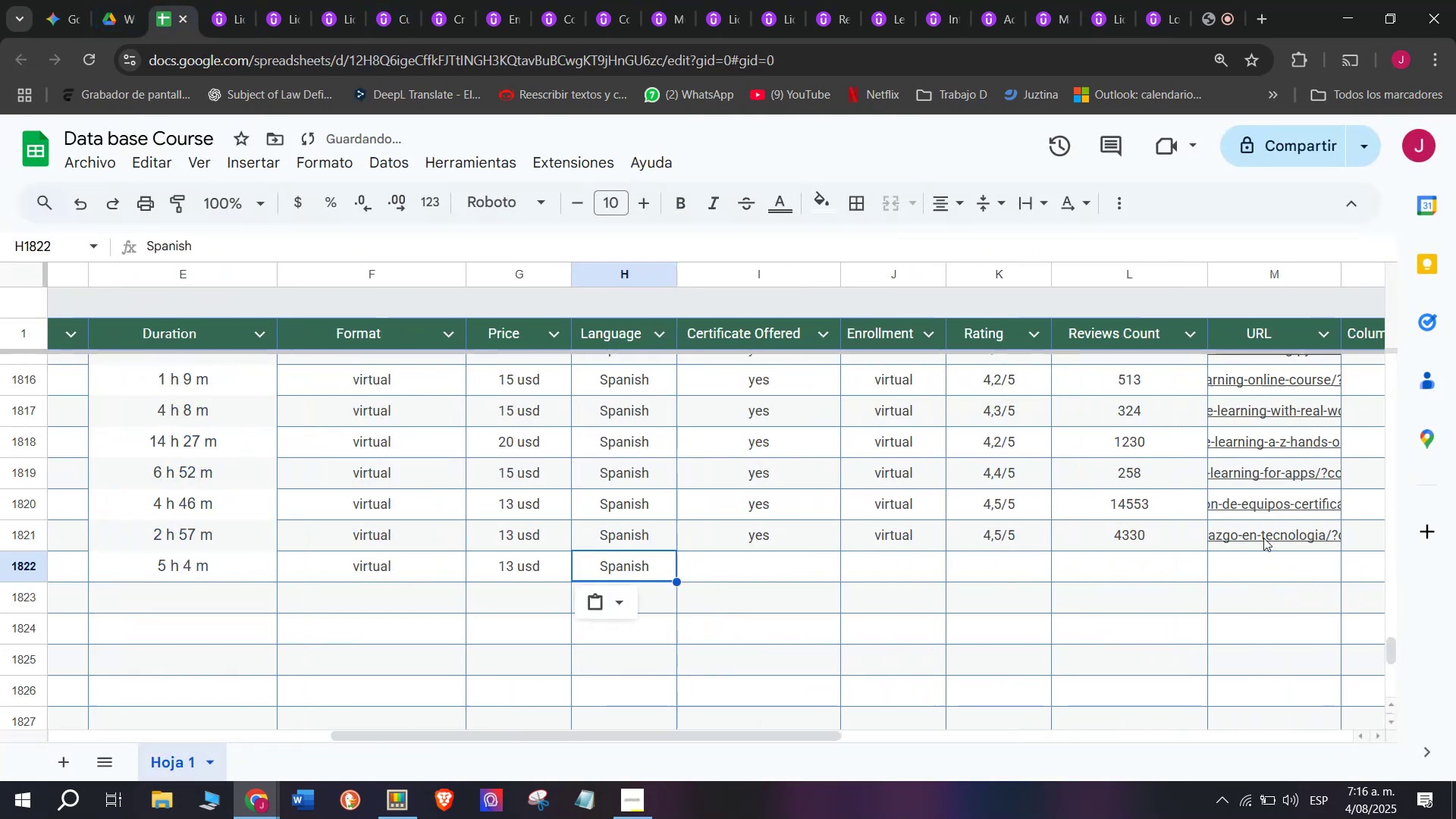 
key(Control+V)
 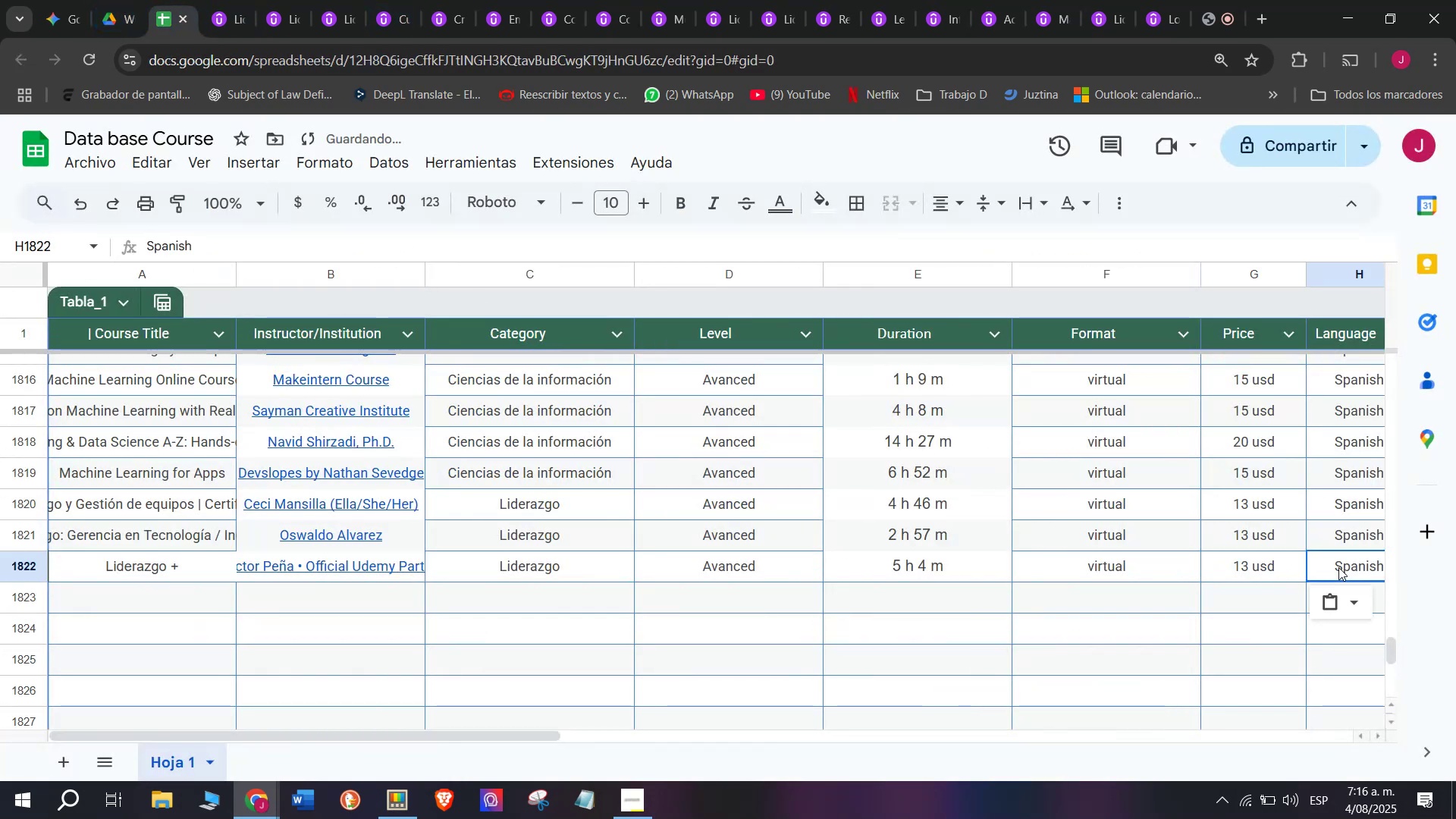 
scroll: coordinate [158, 550], scroll_direction: down, amount: 2.0
 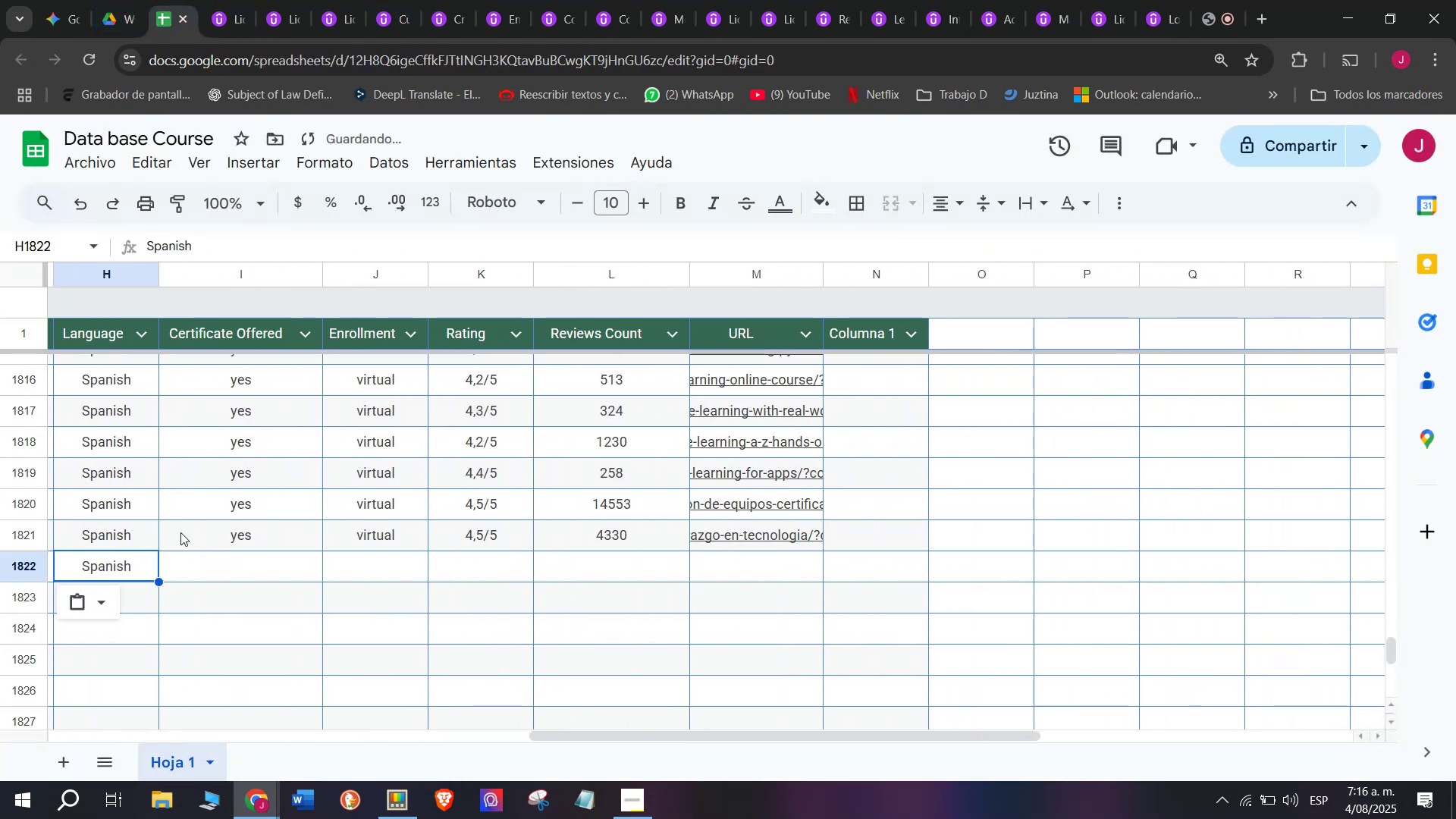 
left_click([190, 535])
 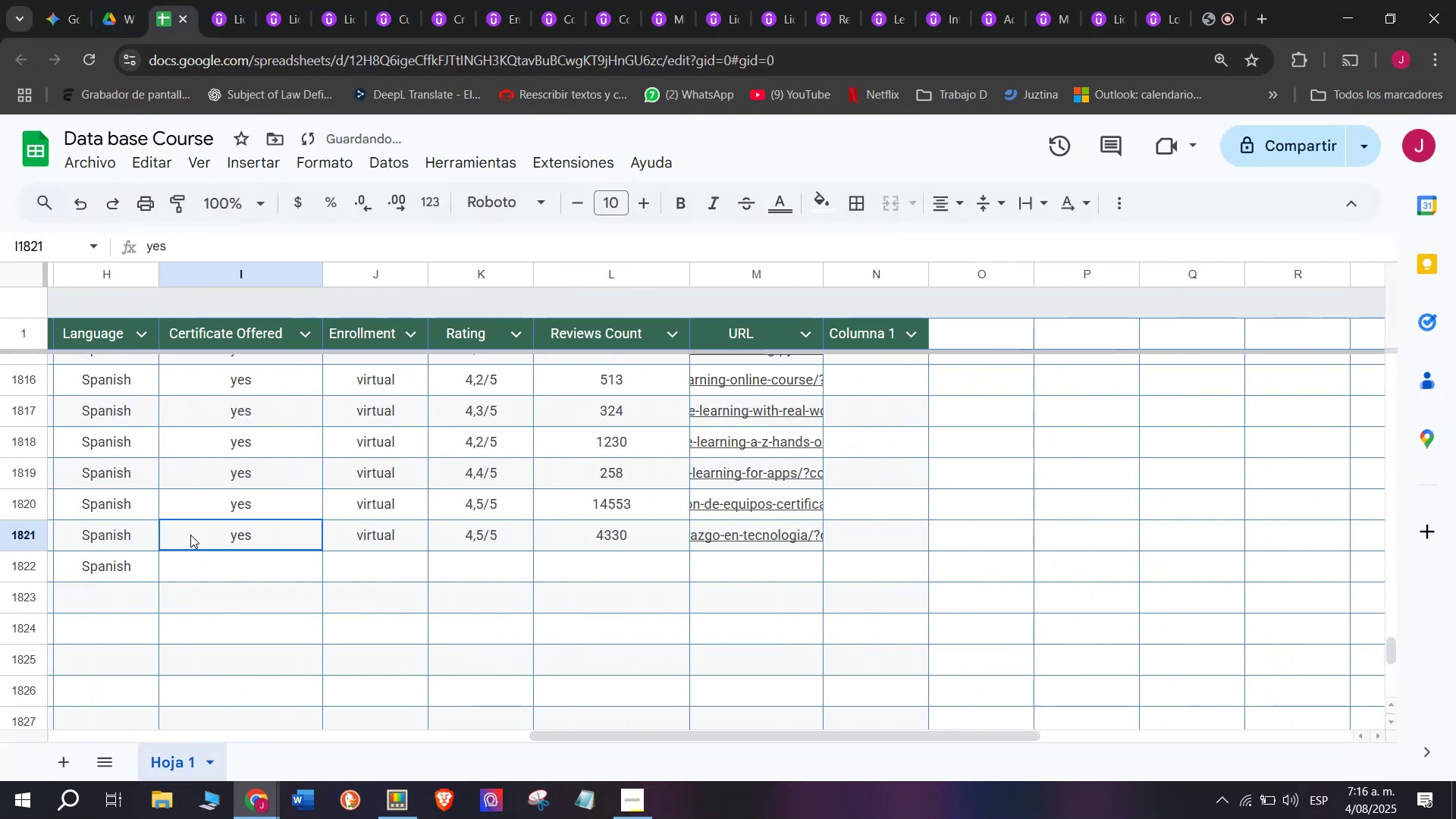 
key(Control+ControlLeft)
 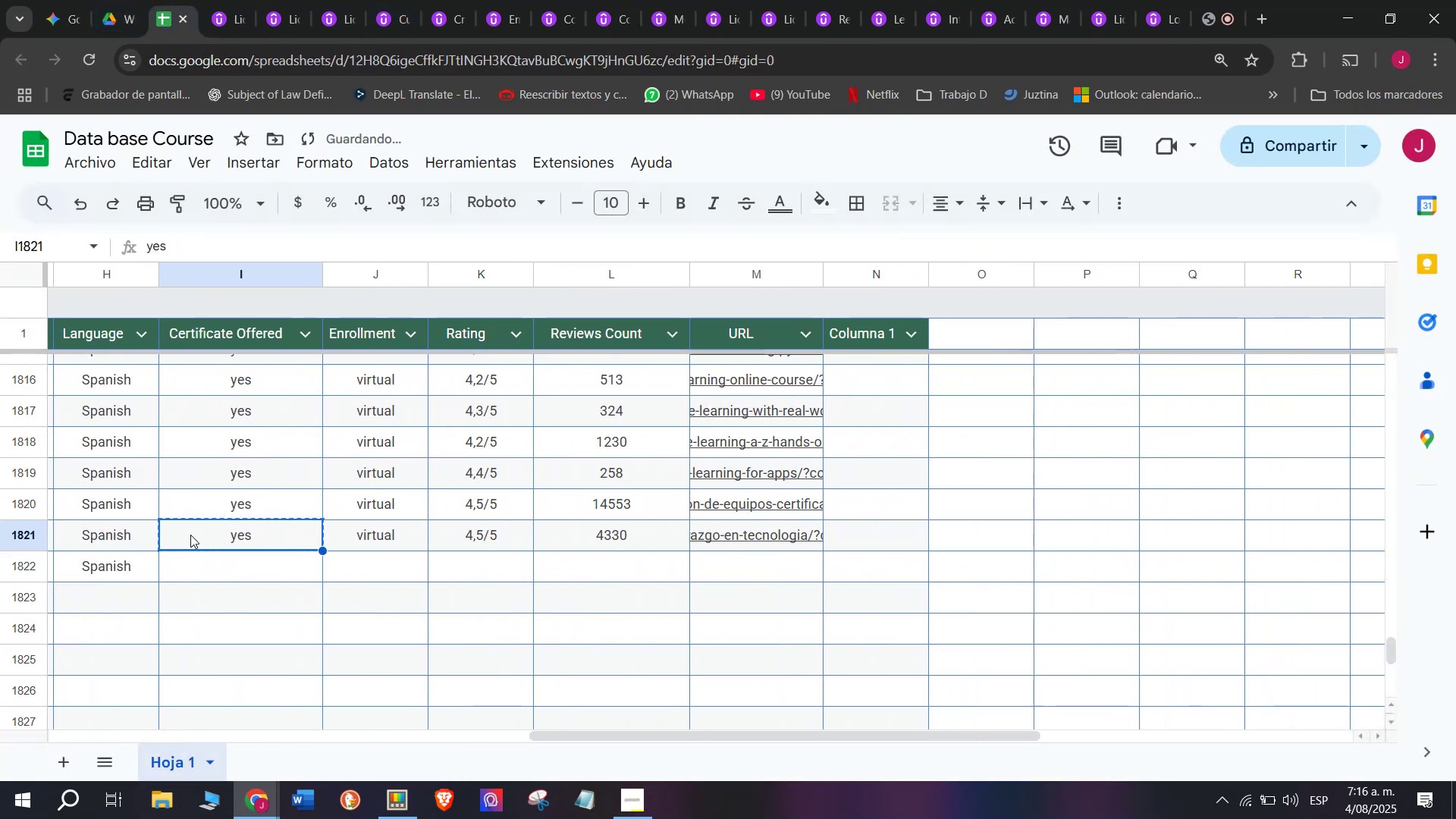 
key(Break)
 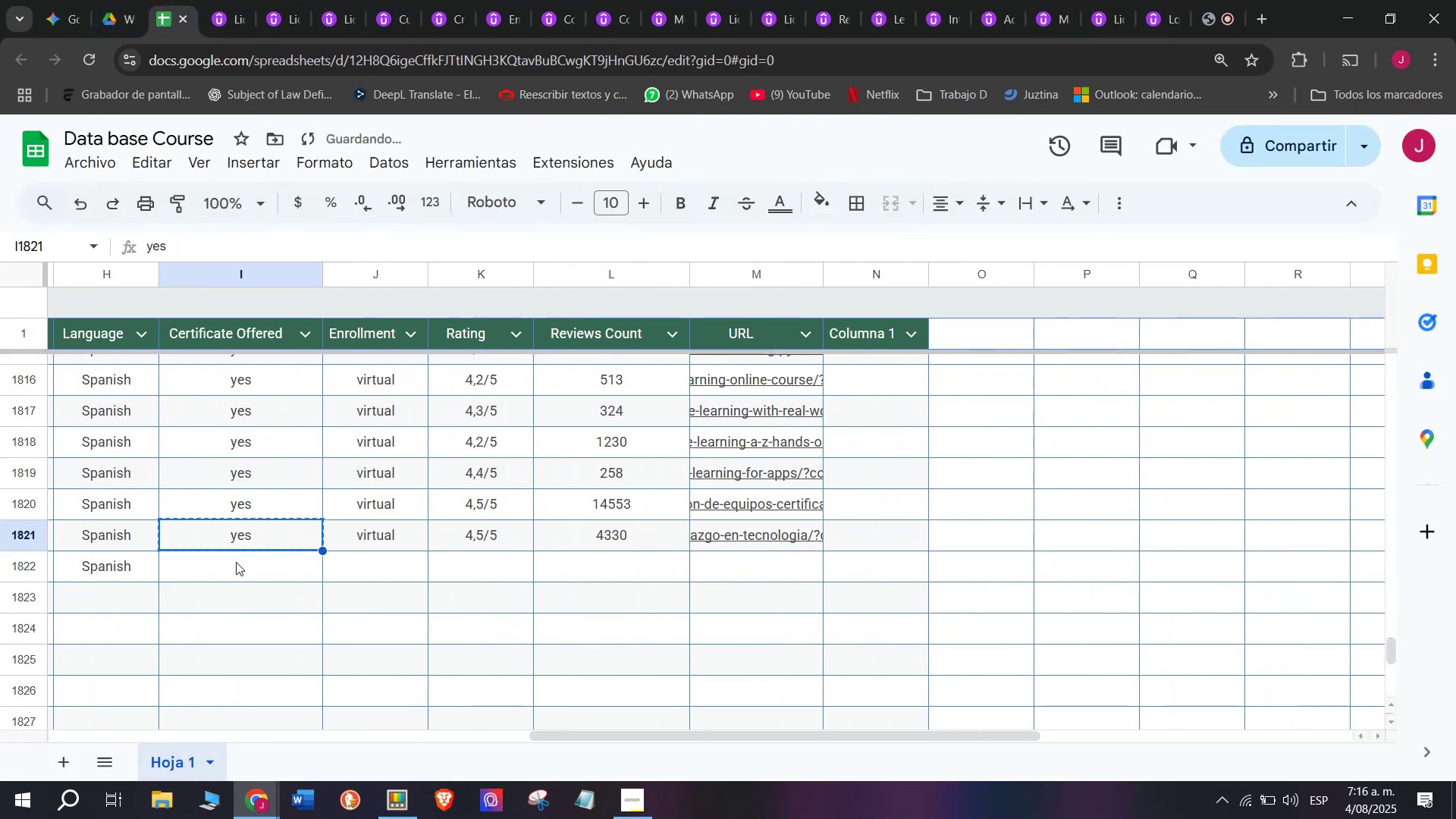 
key(Control+C)
 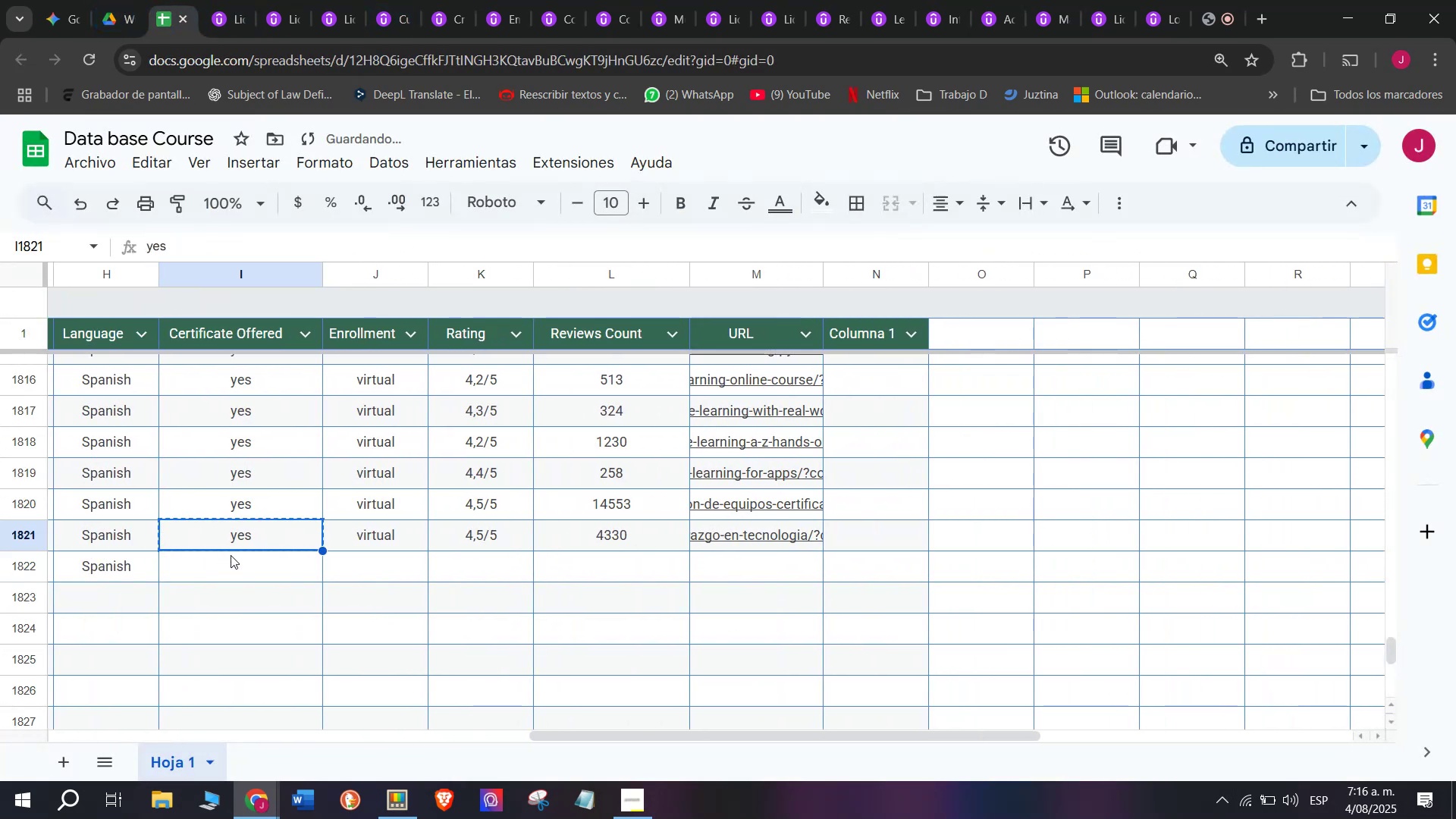 
left_click([248, 572])
 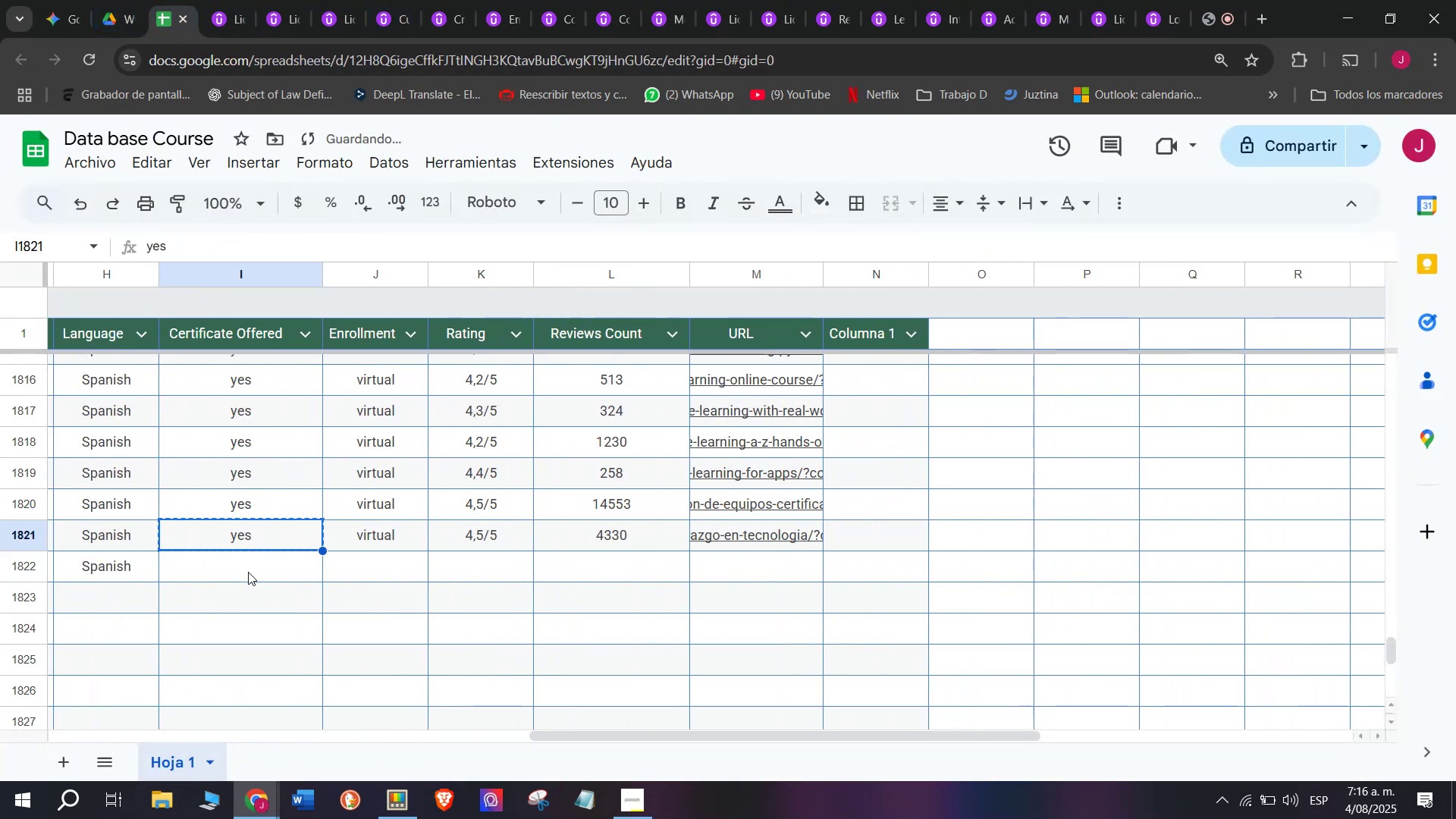 
key(Control+ControlLeft)
 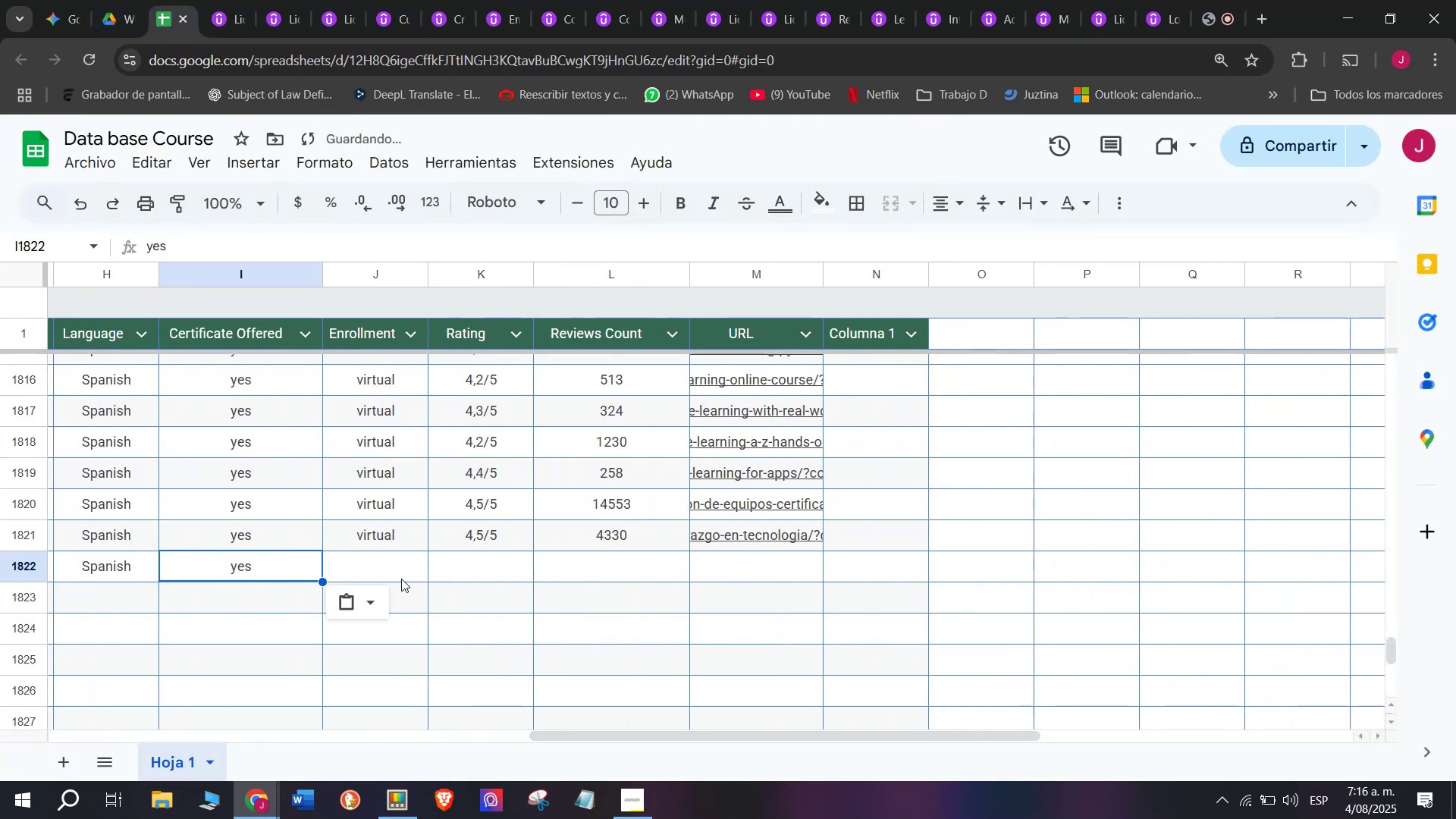 
key(Z)
 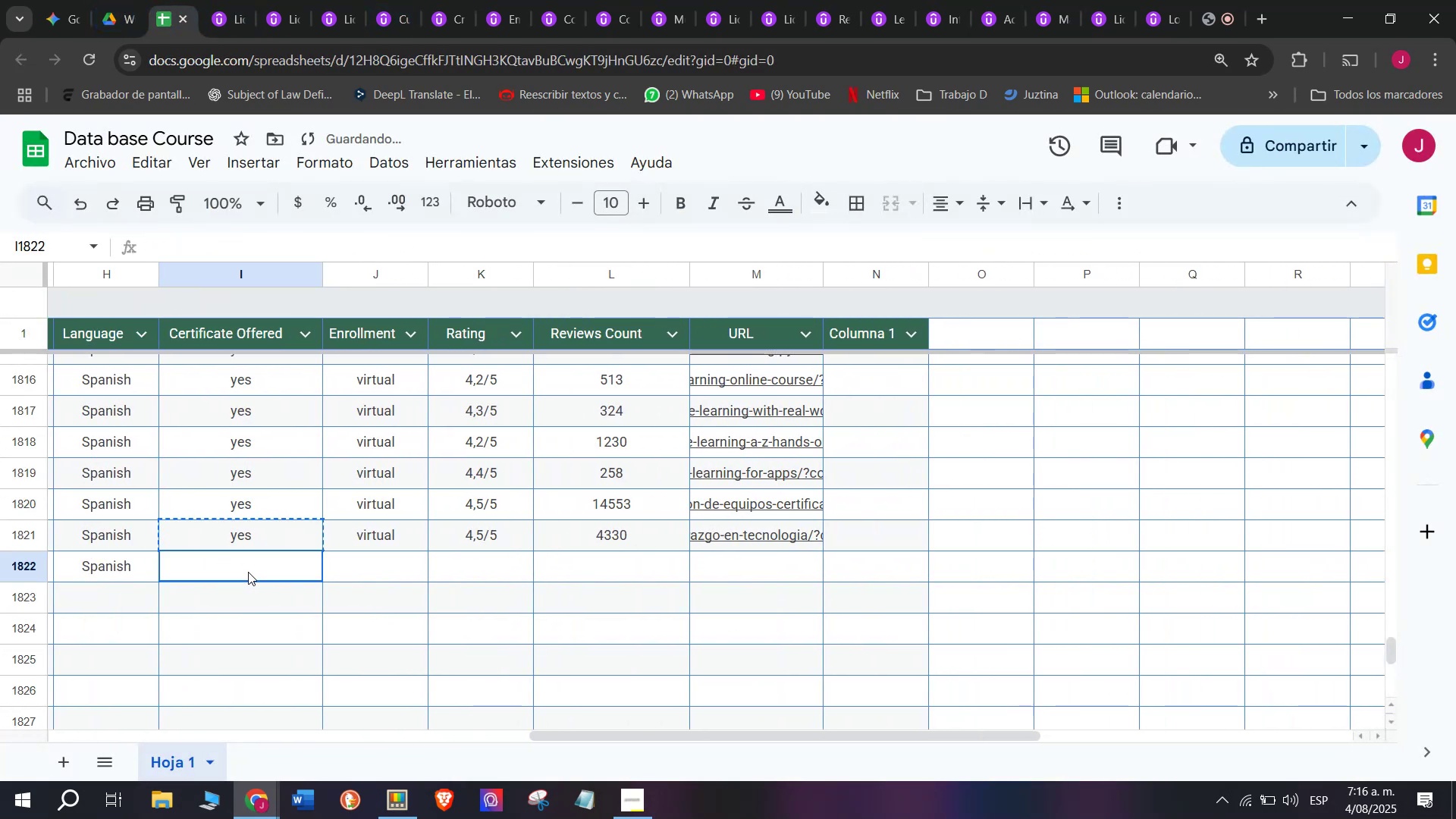 
key(Control+V)
 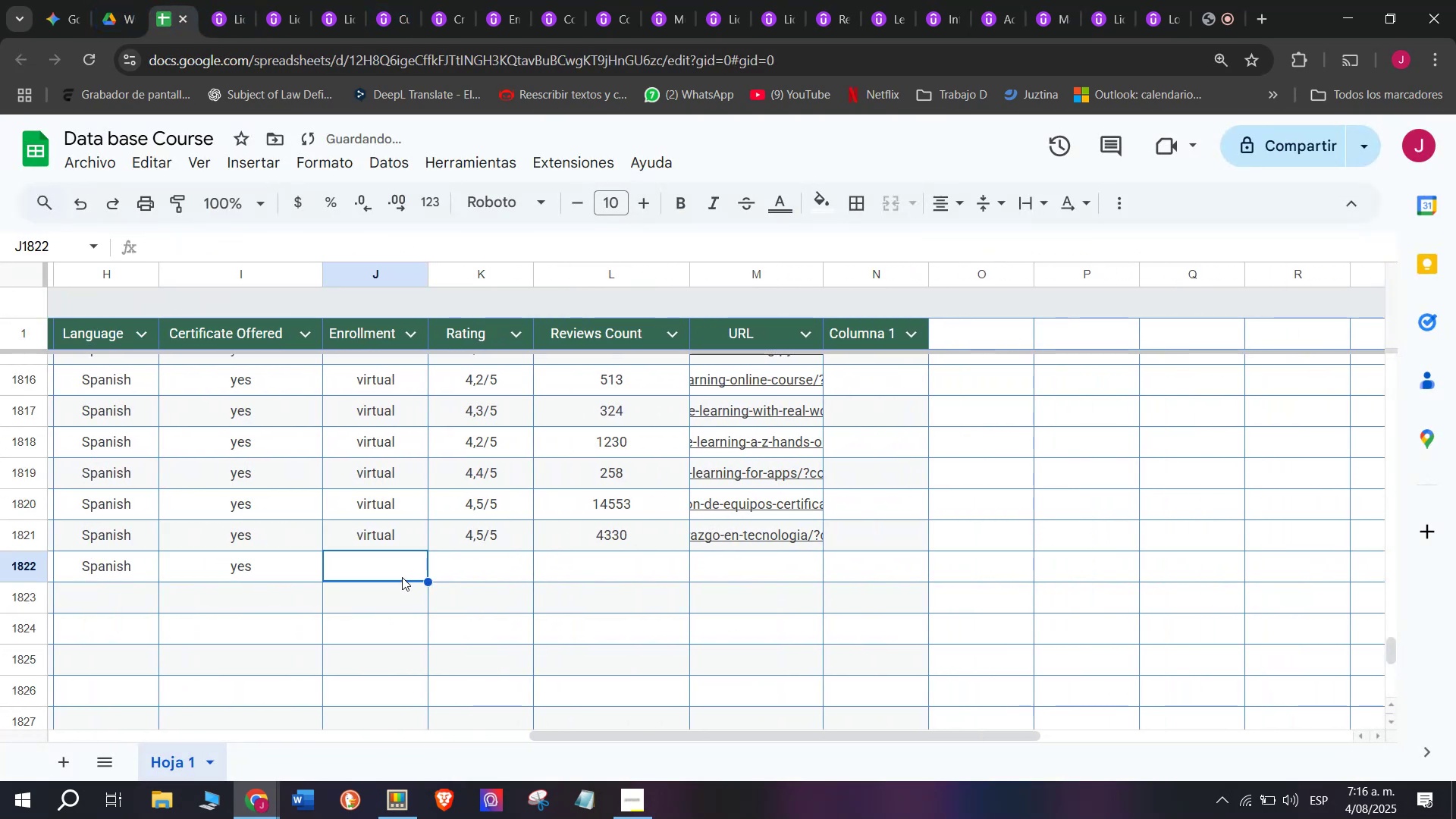 
double_click([396, 537])
 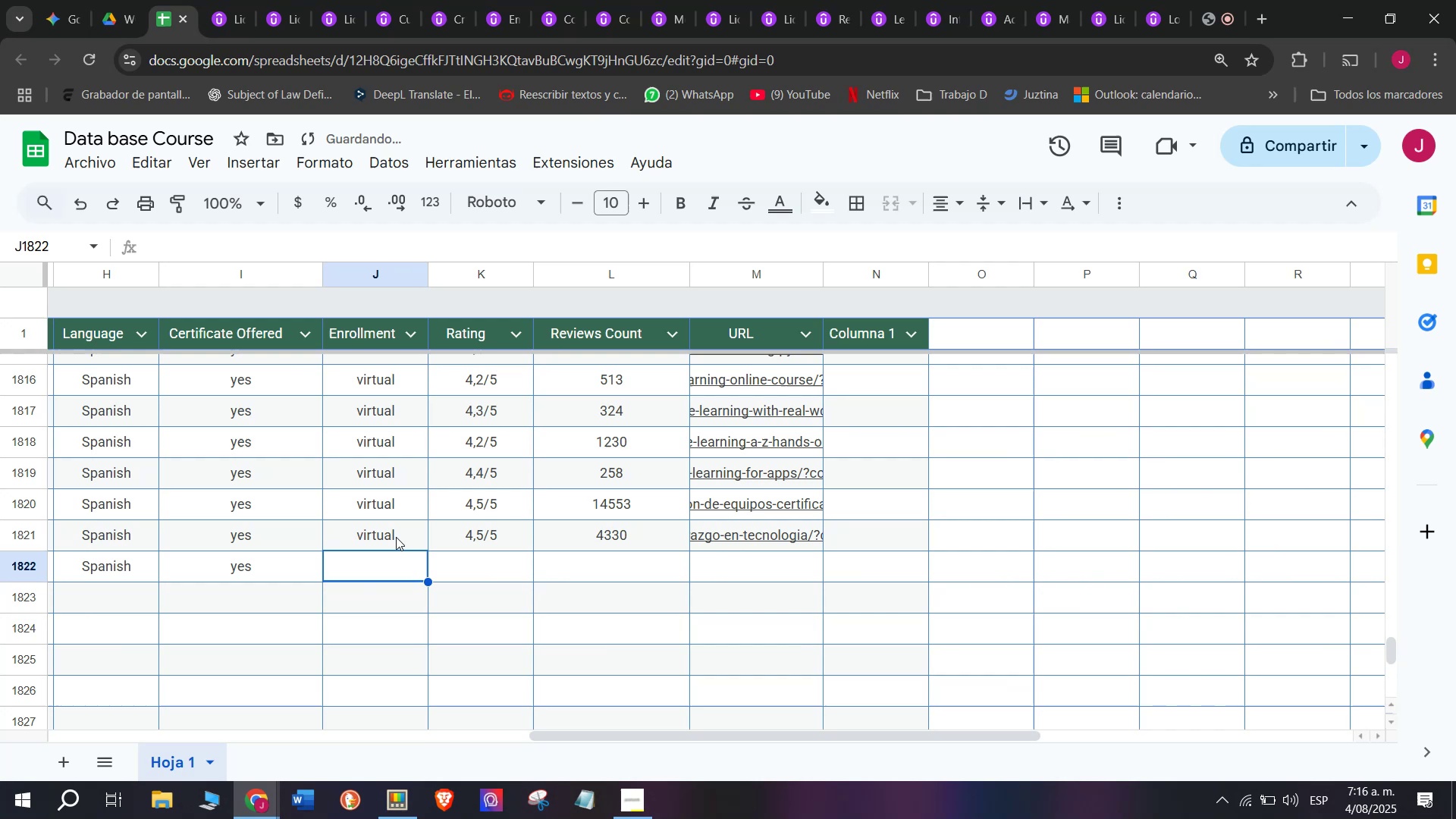 
key(Break)
 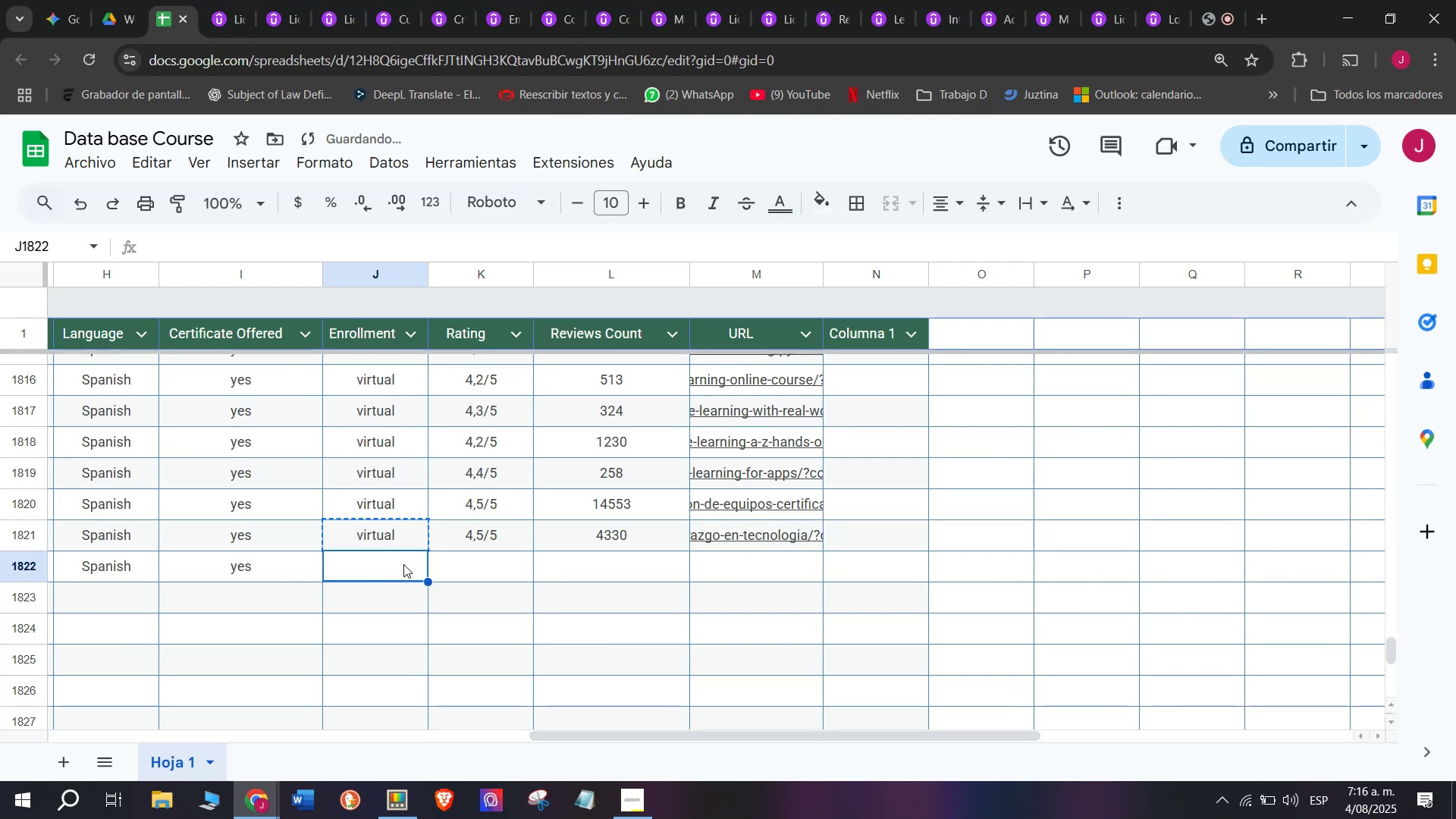 
key(Control+ControlLeft)
 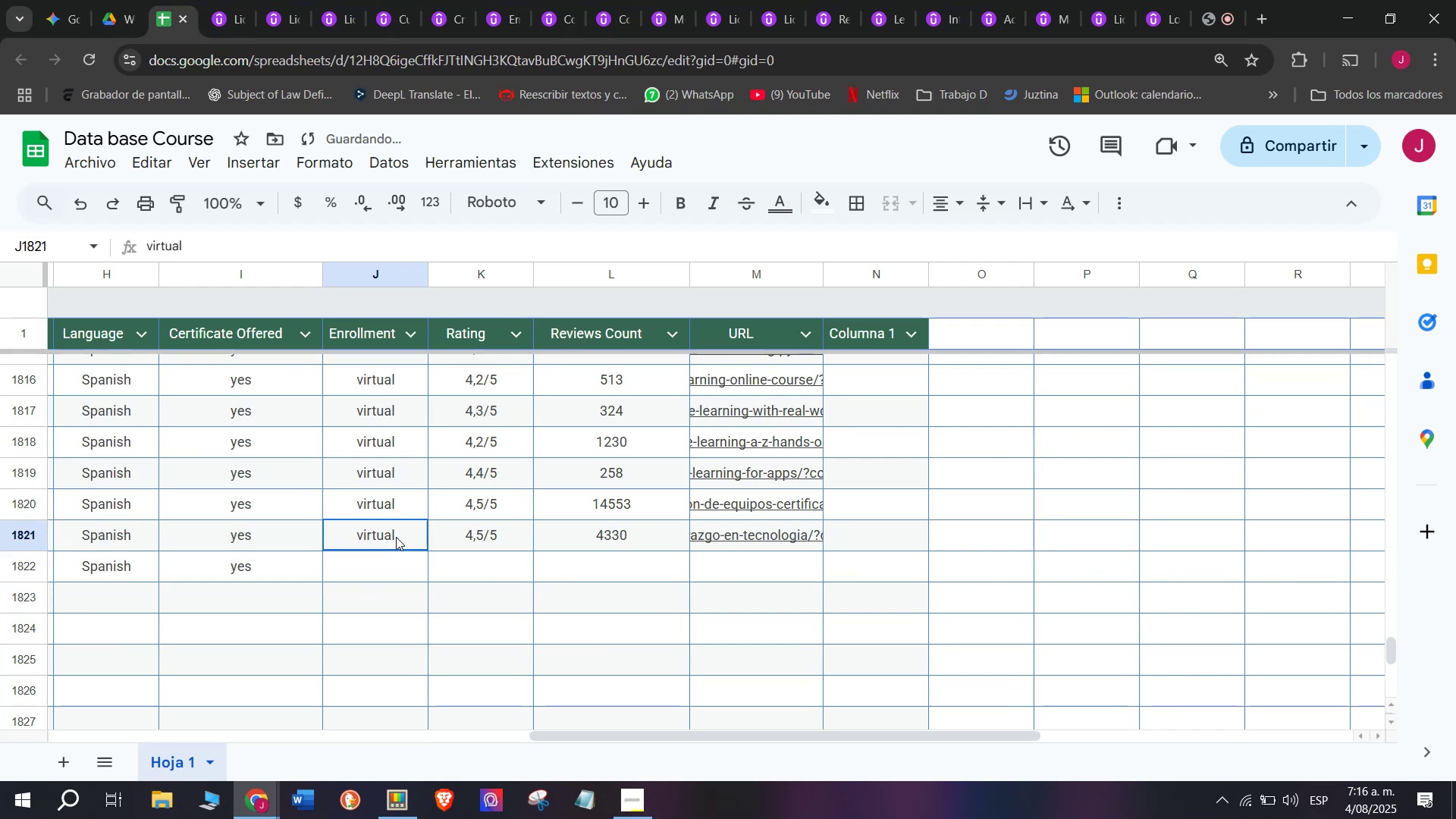 
key(Control+C)
 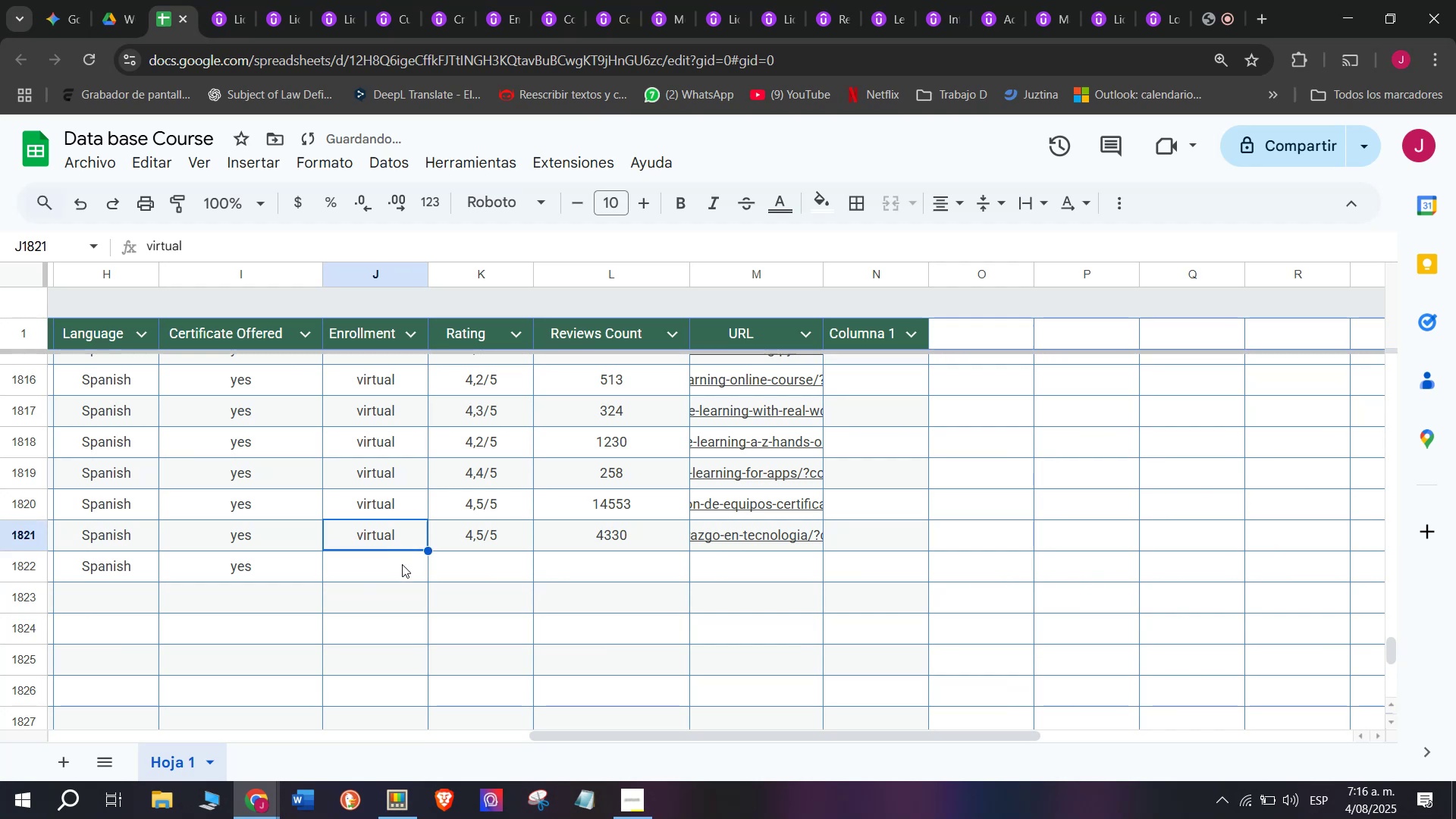 
triple_click([403, 564])
 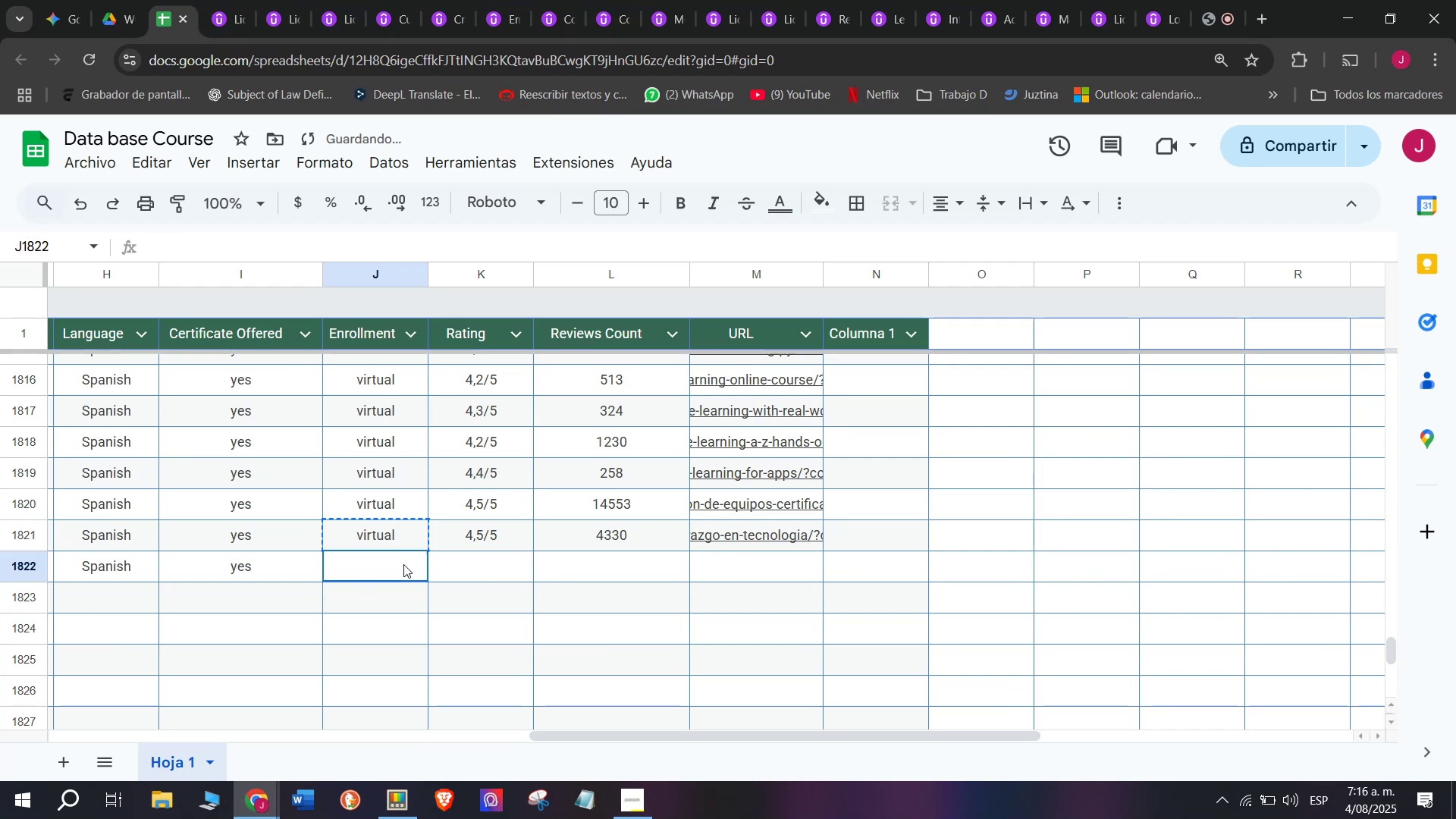 
key(Z)
 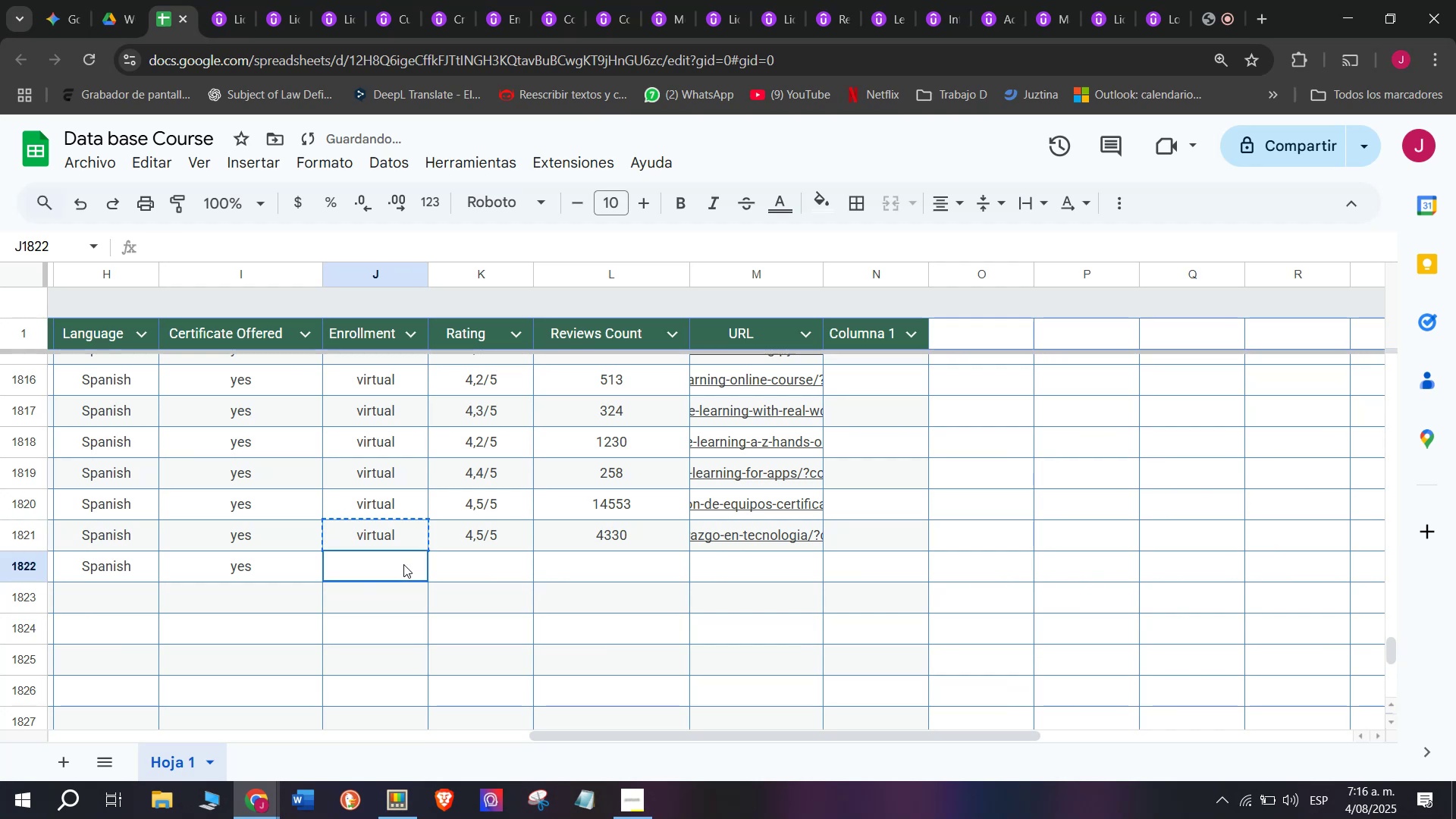 
key(Control+ControlLeft)
 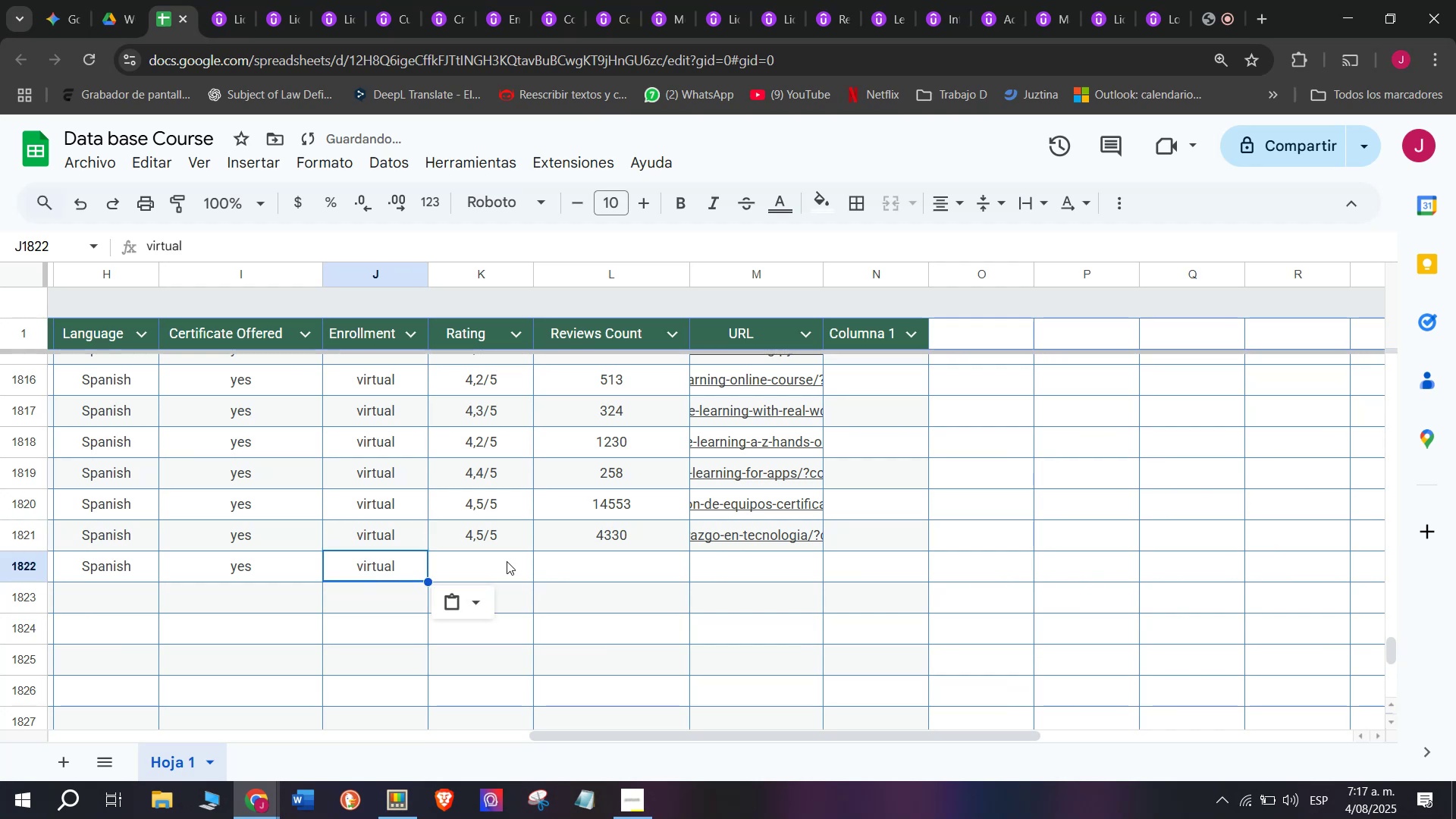 
key(Control+V)
 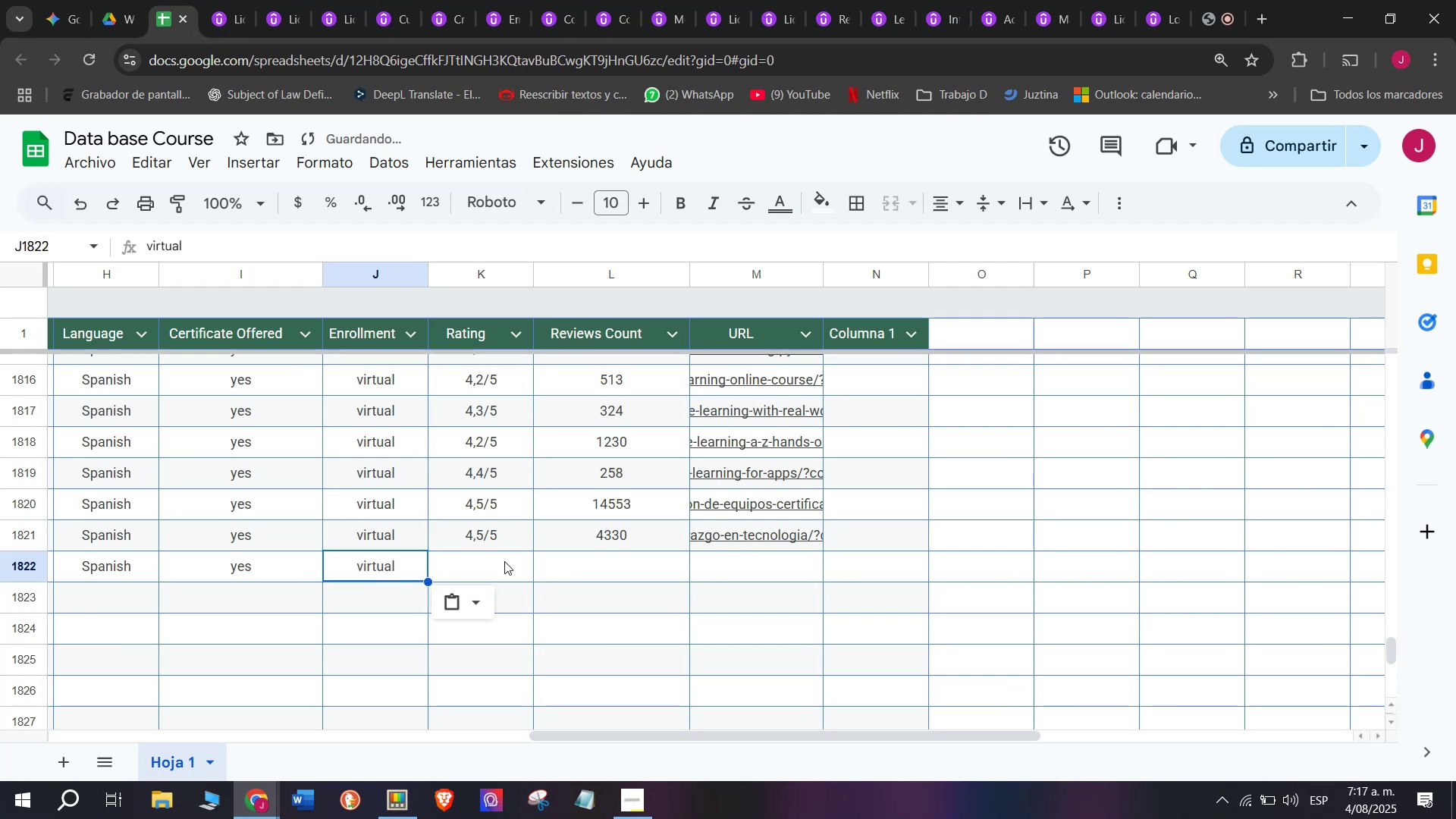 
left_click([507, 561])
 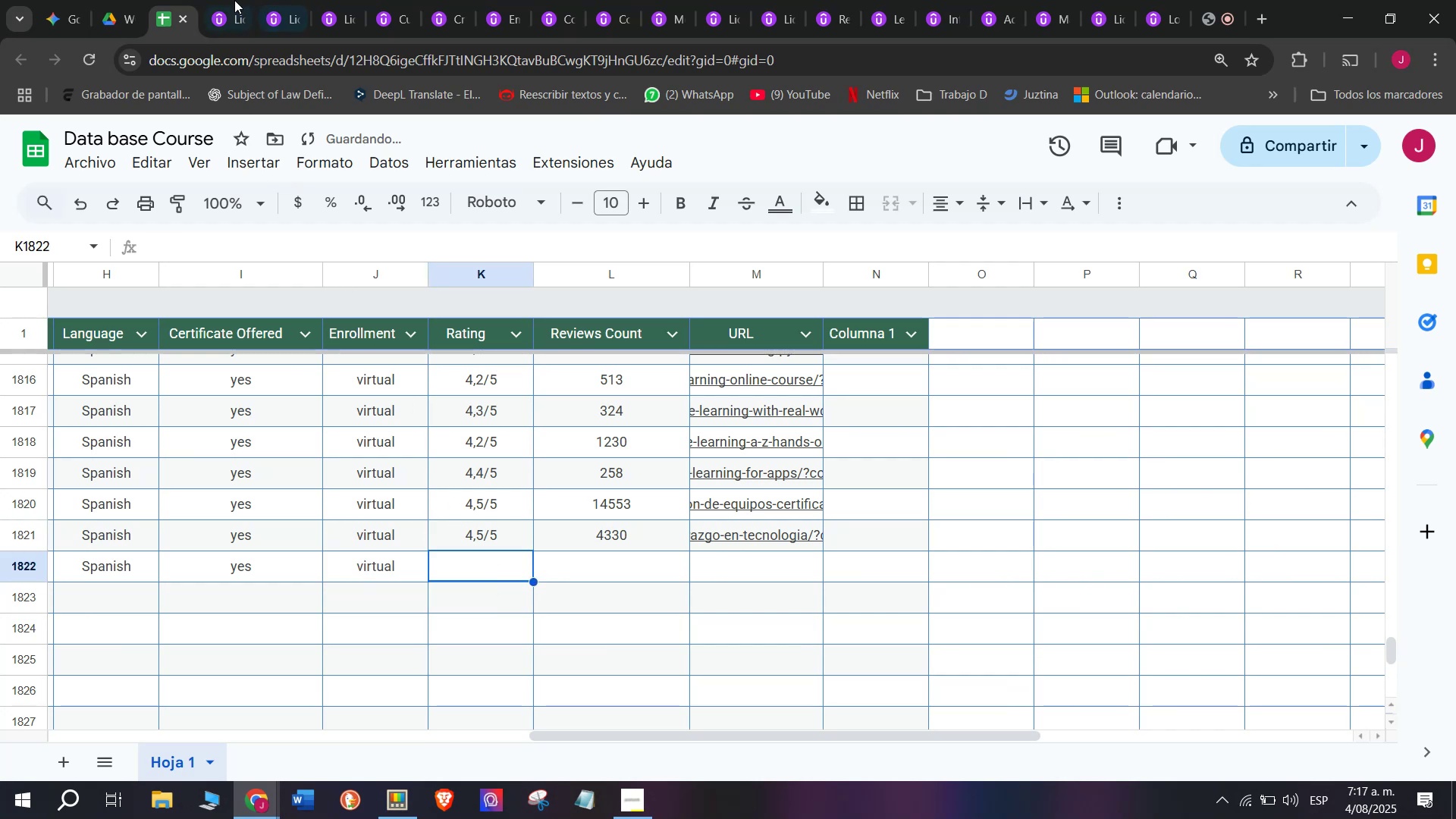 
left_click([225, 0])
 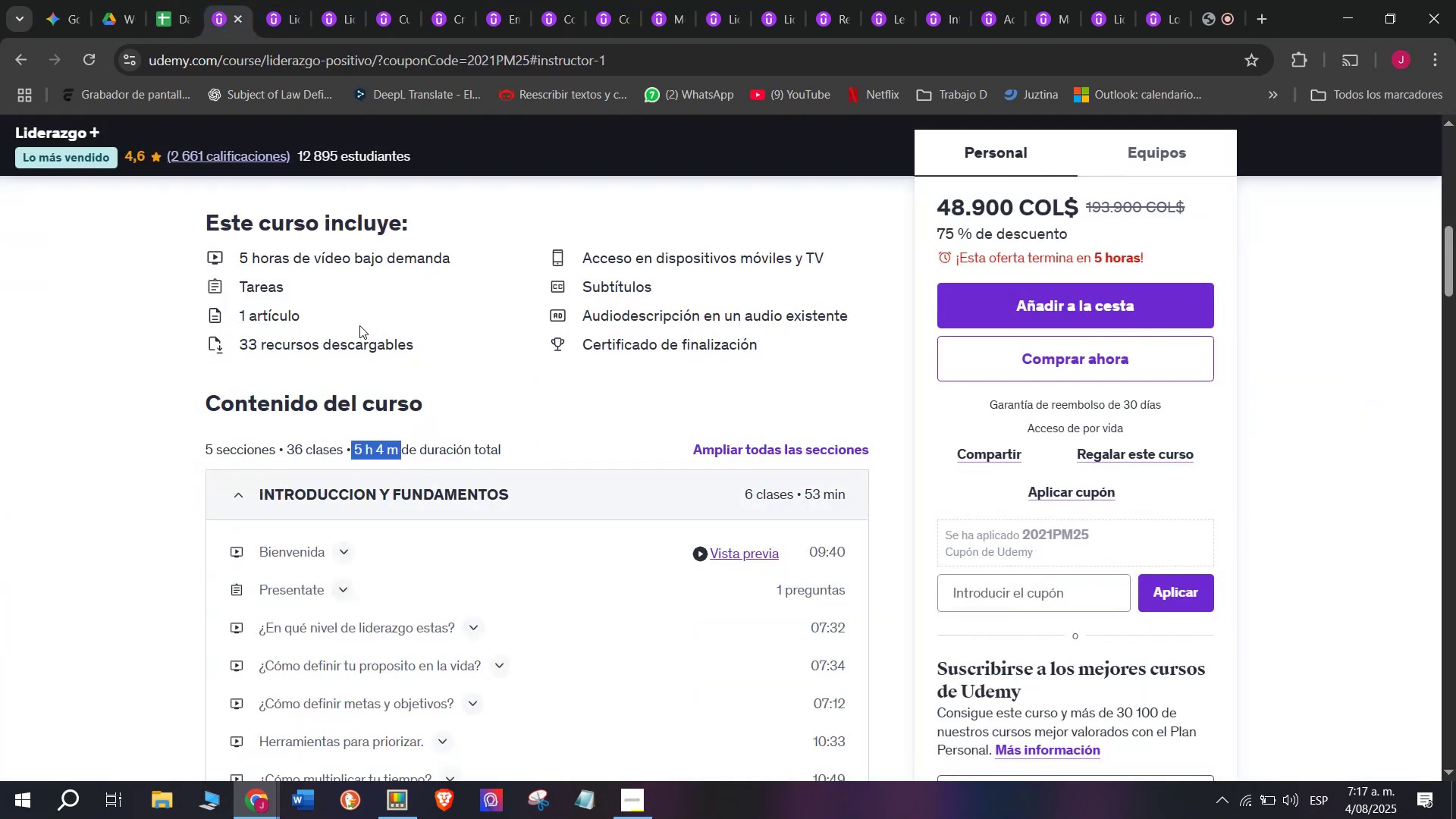 
scroll: coordinate [346, 286], scroll_direction: up, amount: 7.0
 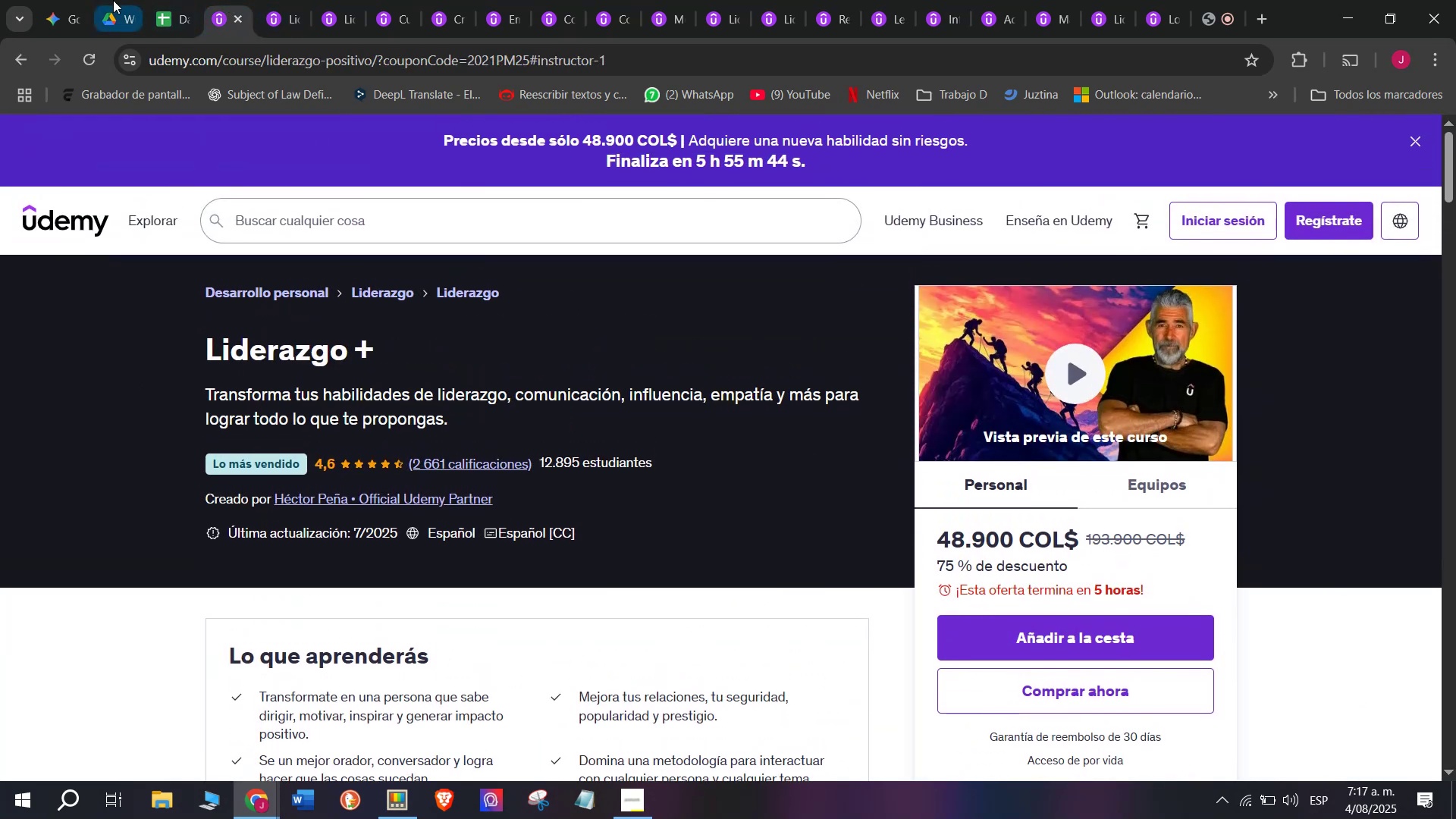 
left_click([157, 0])
 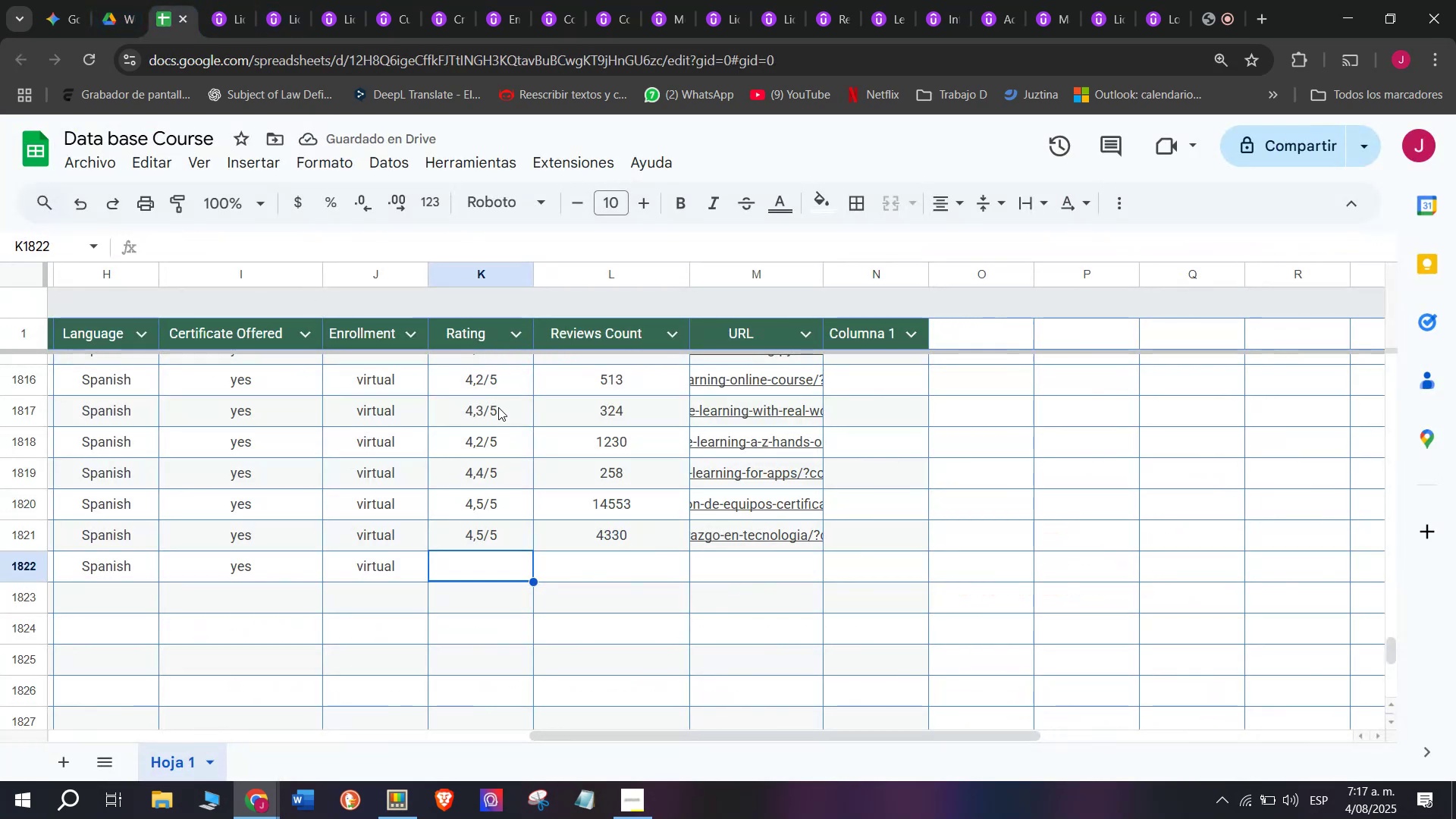 
left_click([495, 545])
 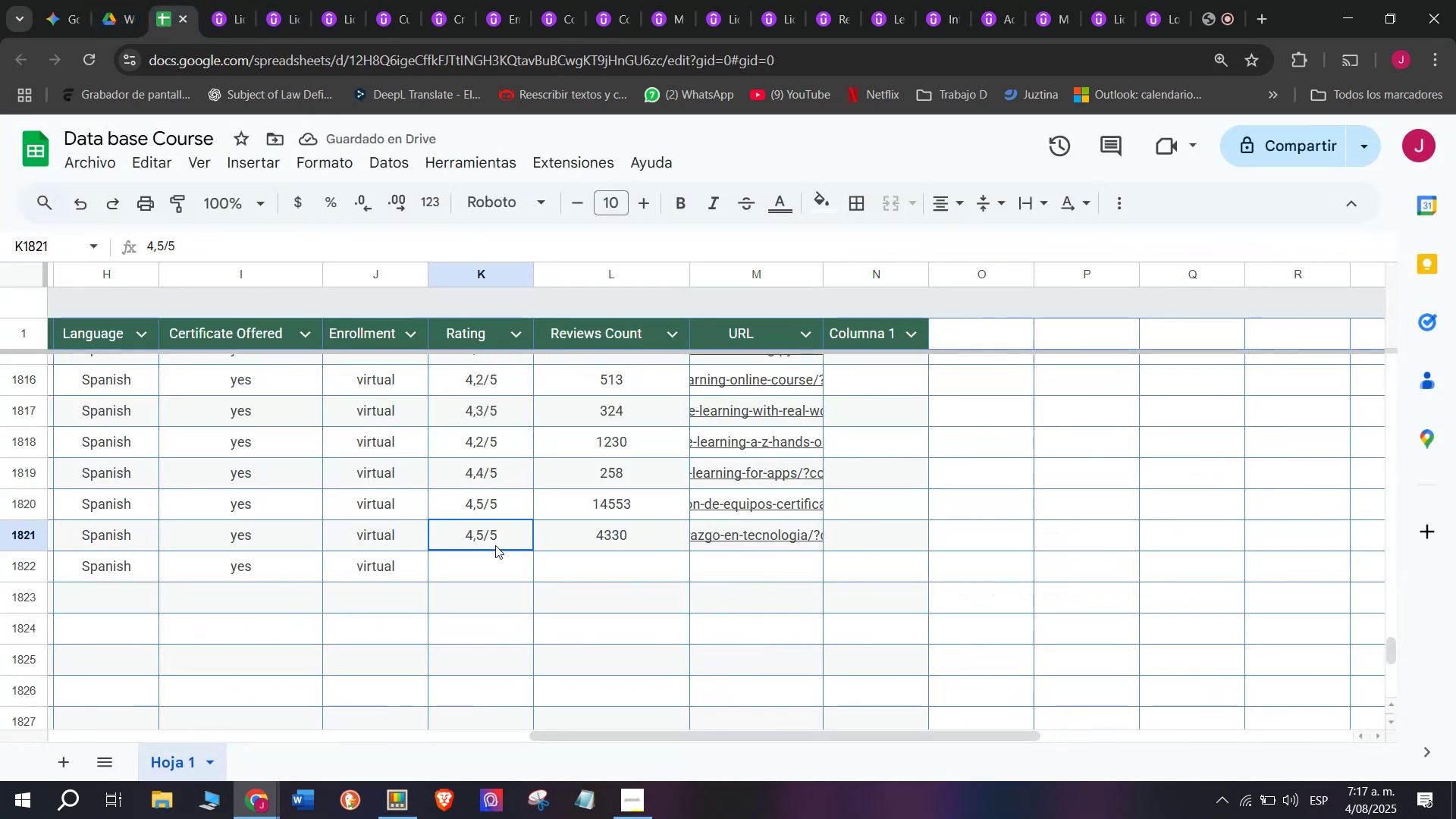 
key(Control+ControlLeft)
 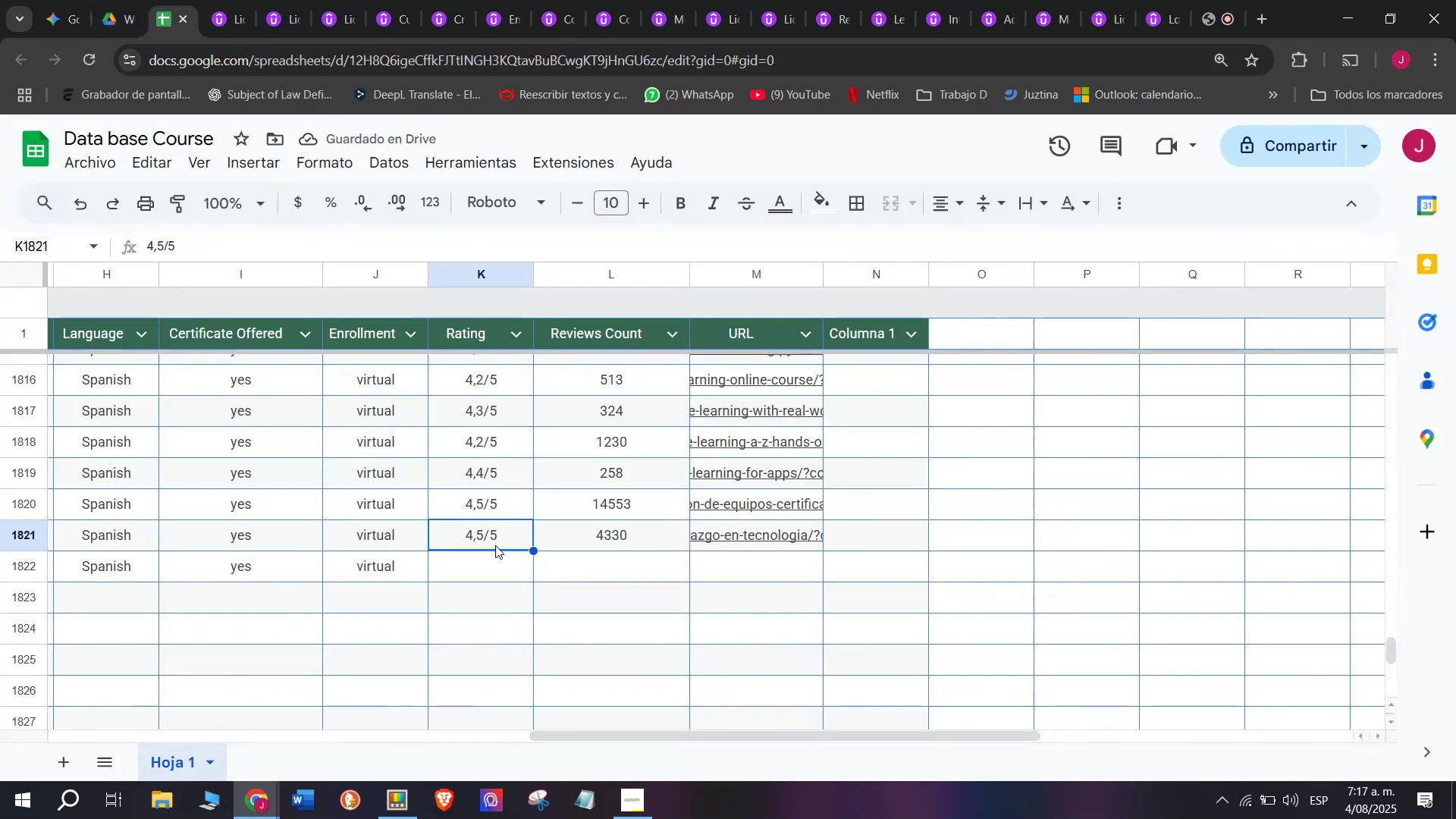 
key(Break)
 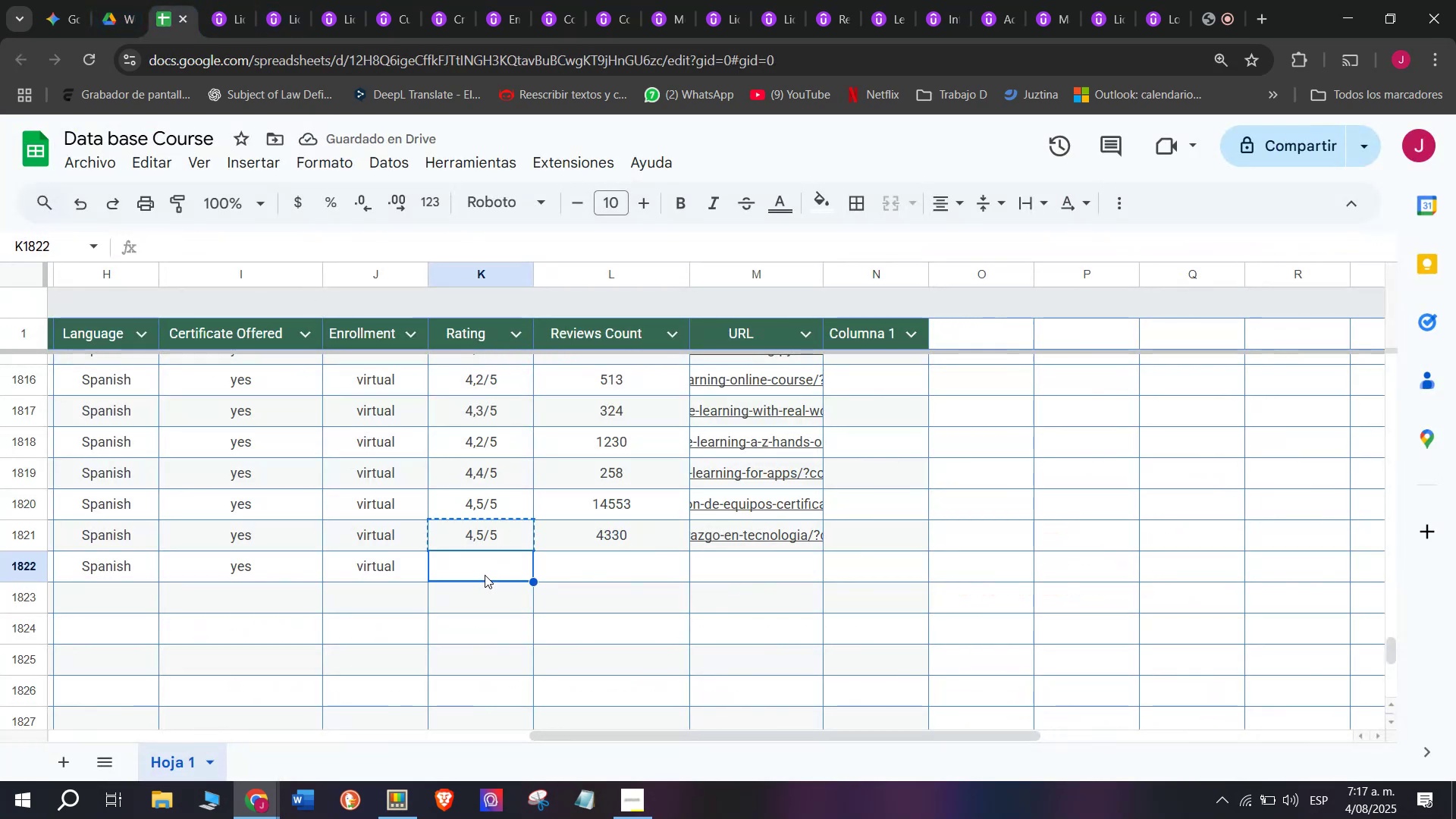 
key(Control+C)
 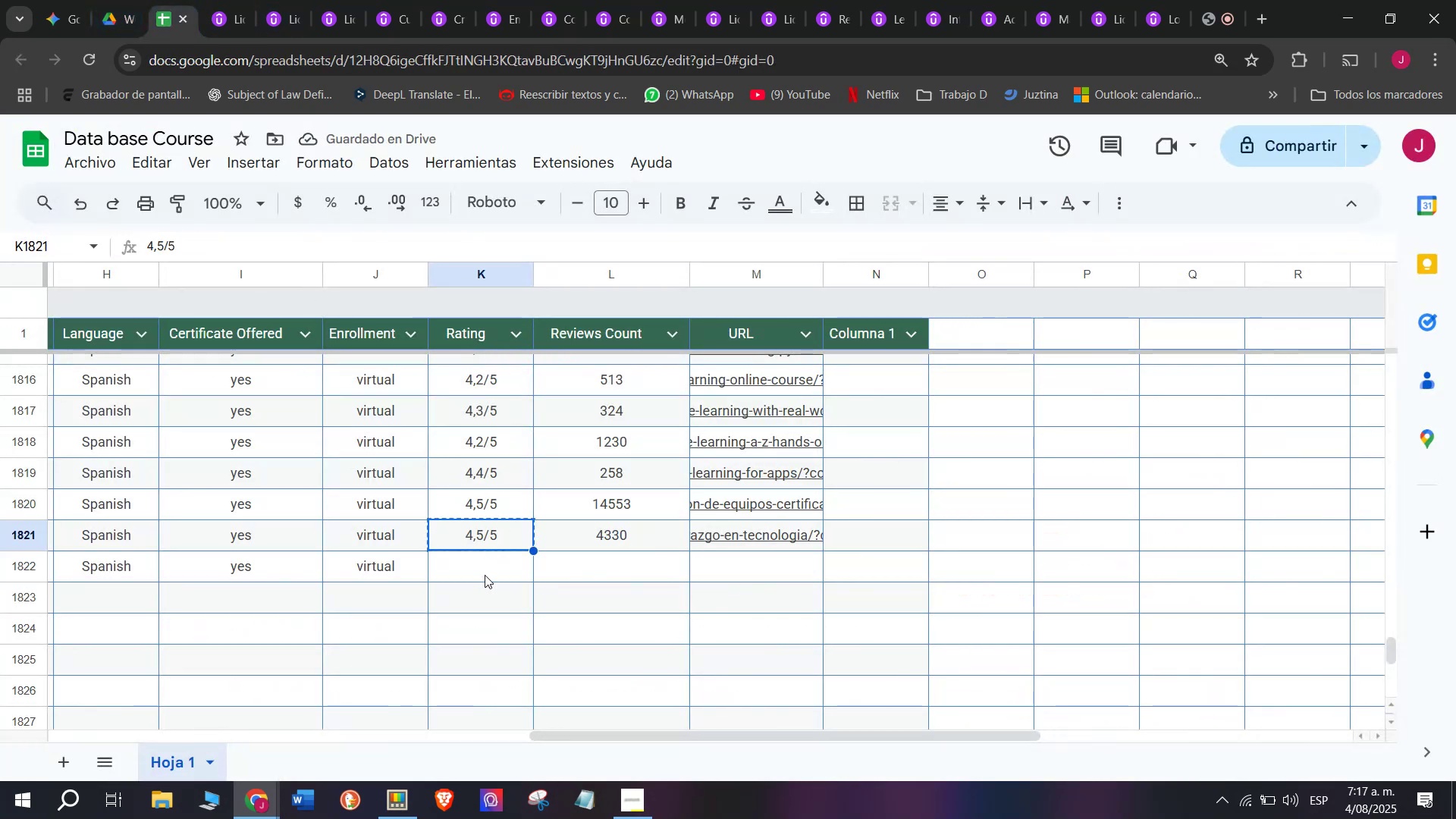 
double_click([485, 575])
 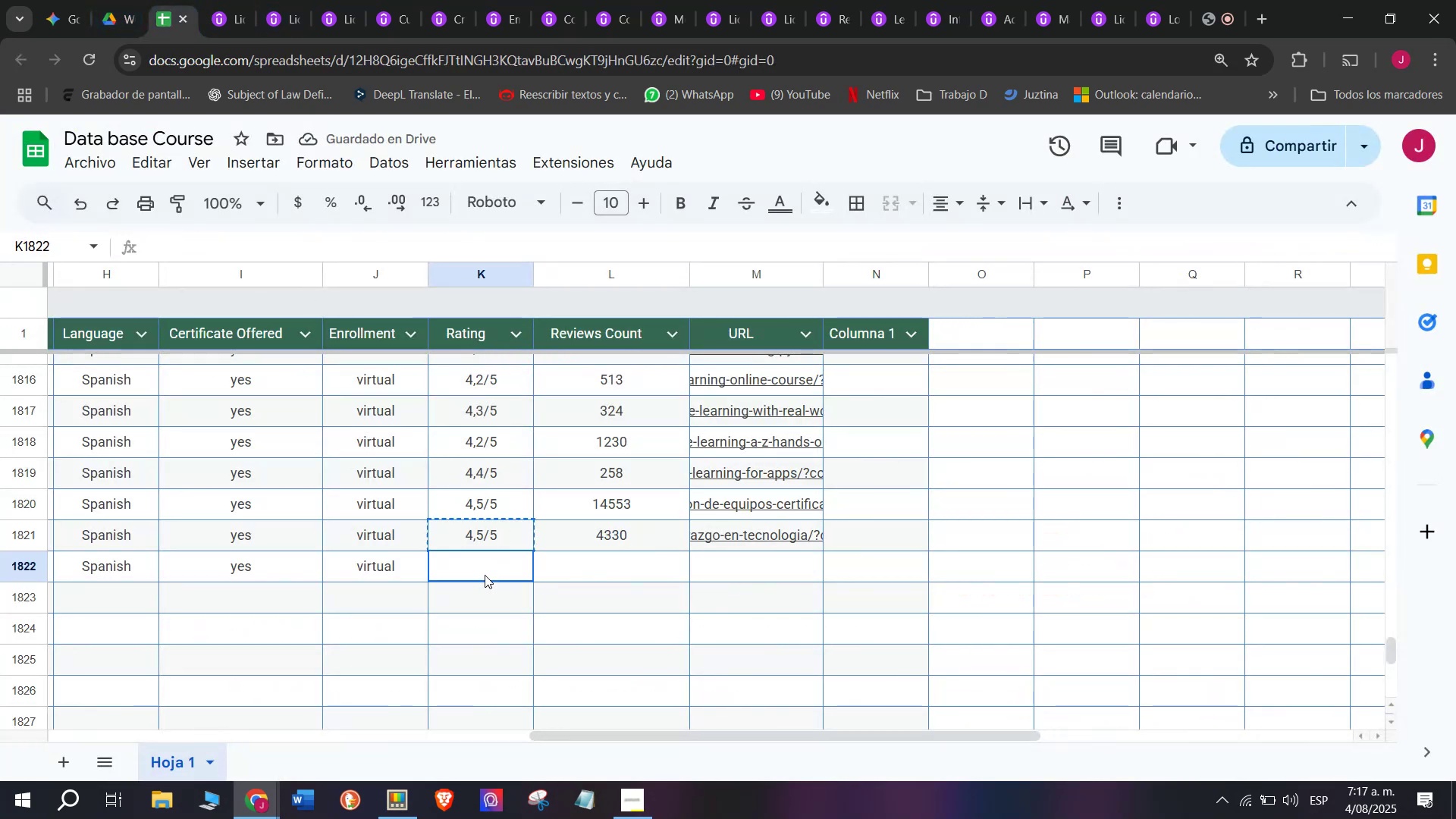 
key(Z)
 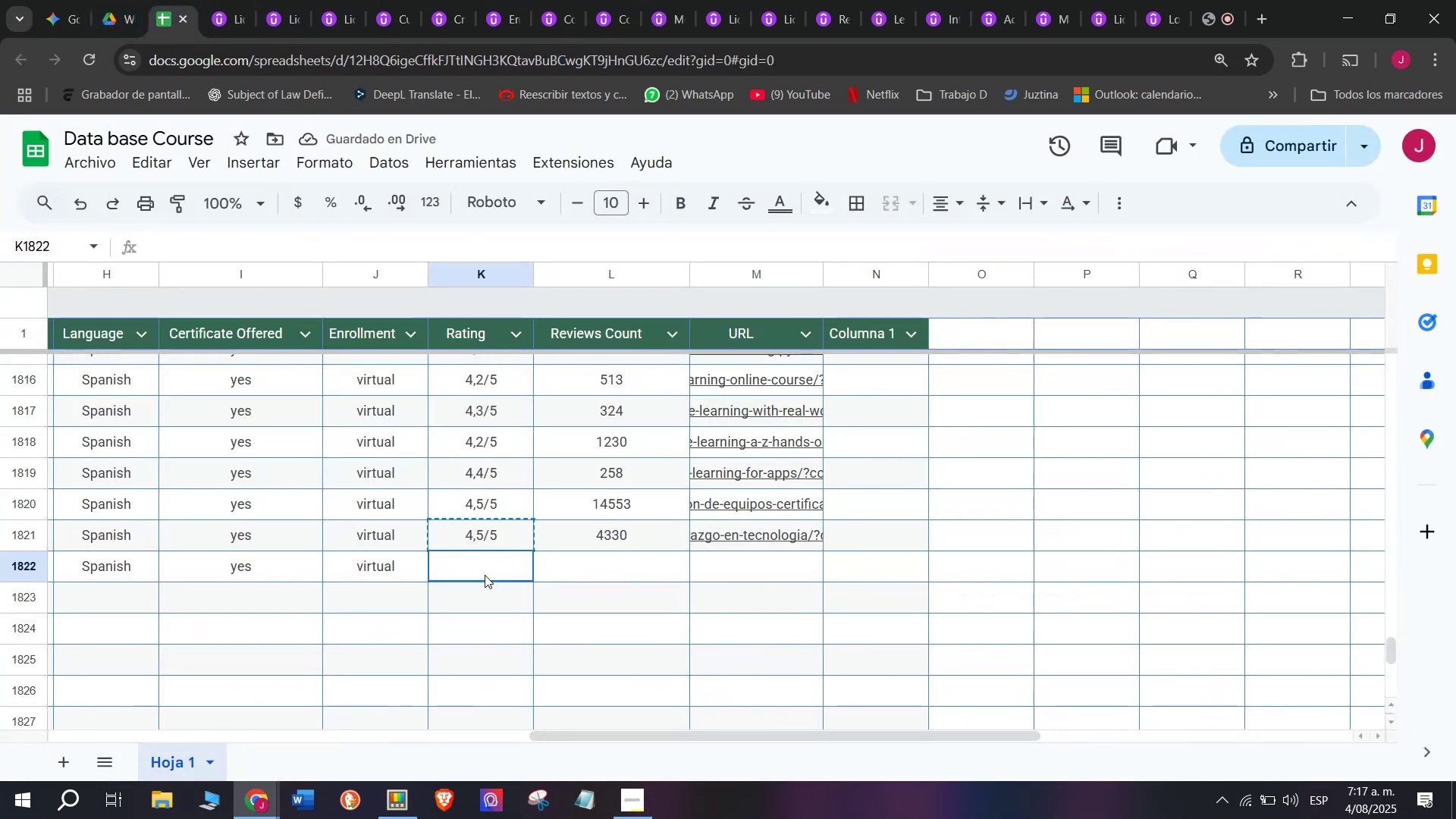 
key(Control+ControlLeft)
 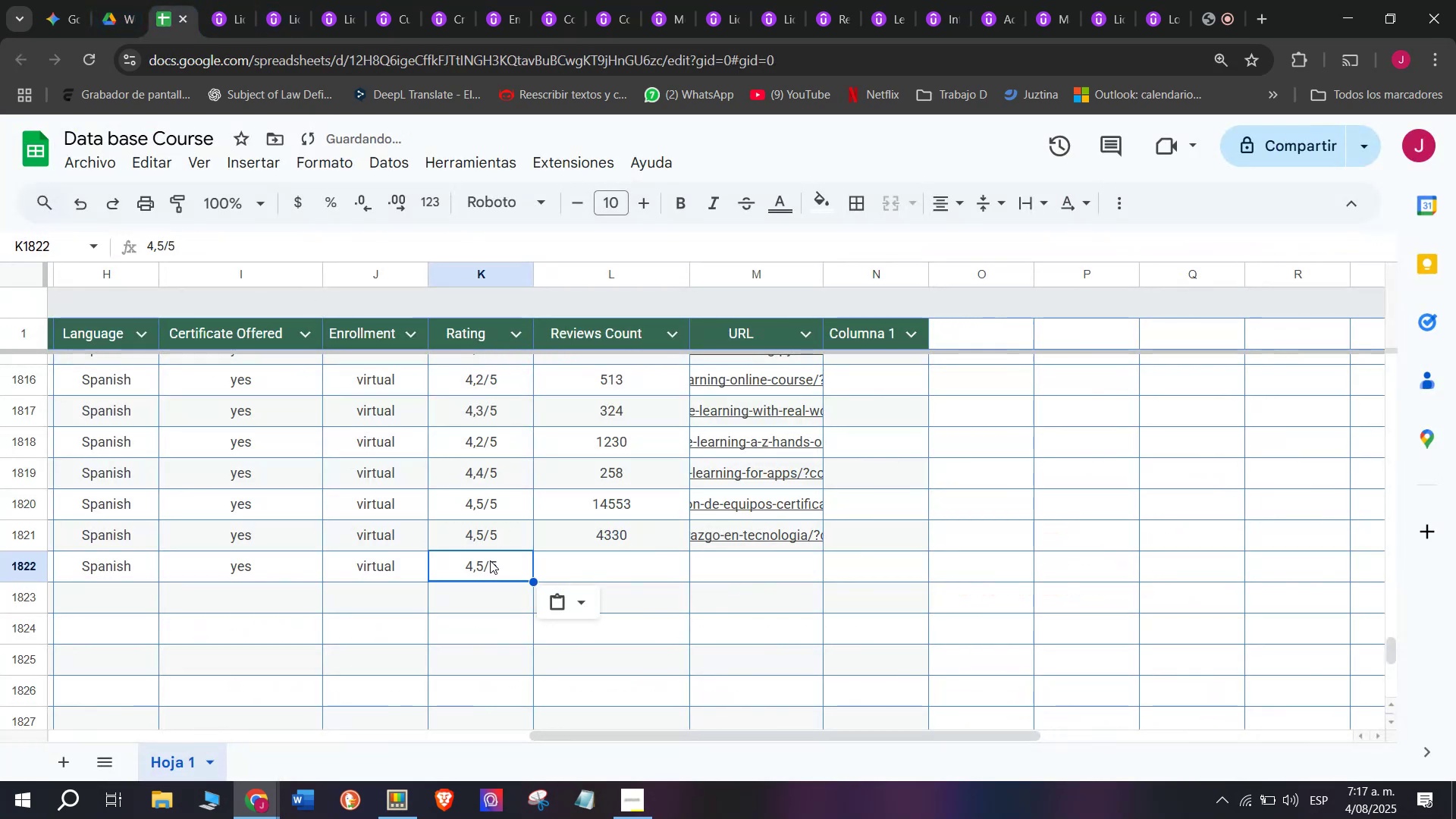 
key(Control+V)
 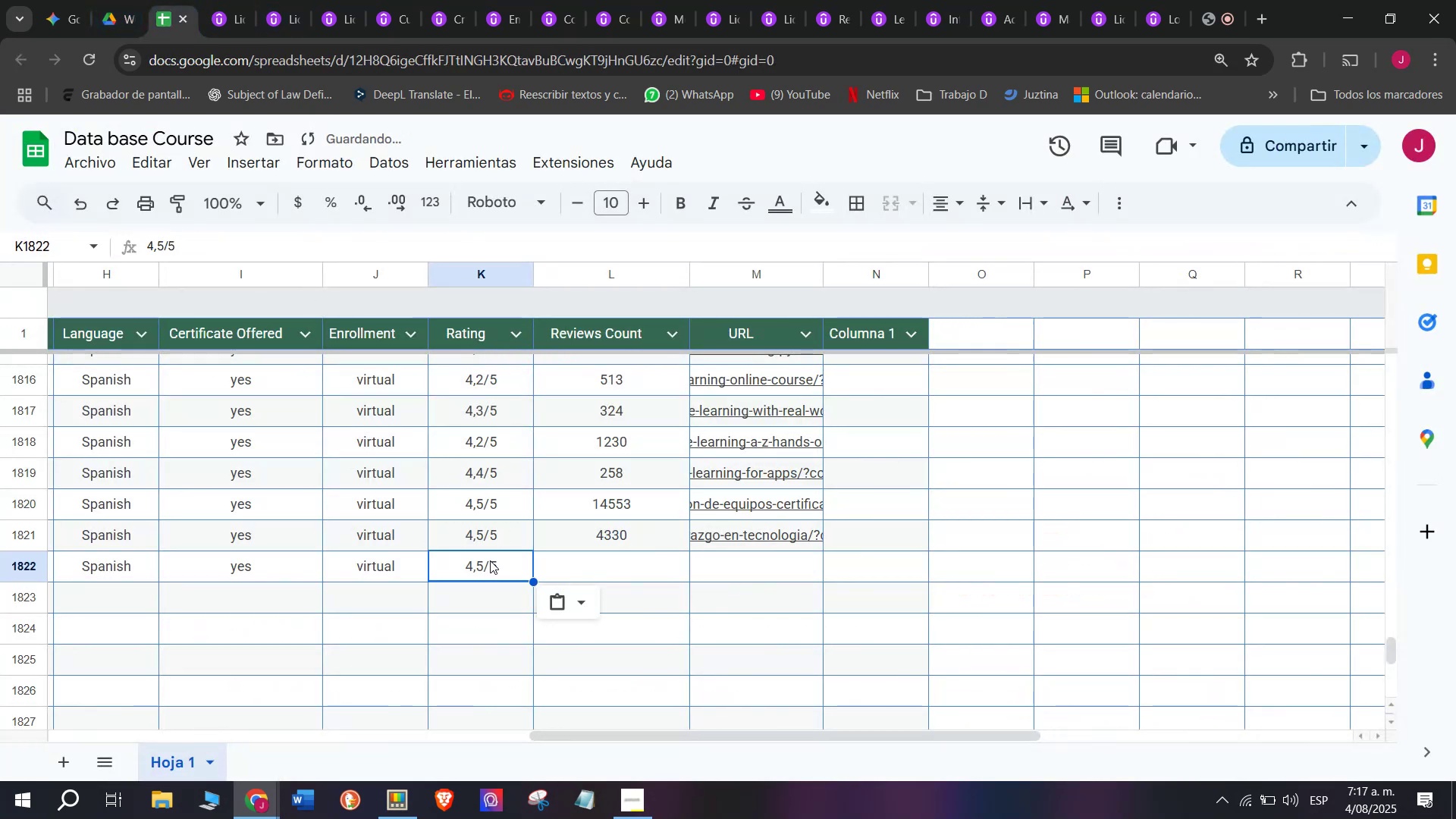 
double_click([490, 560])
 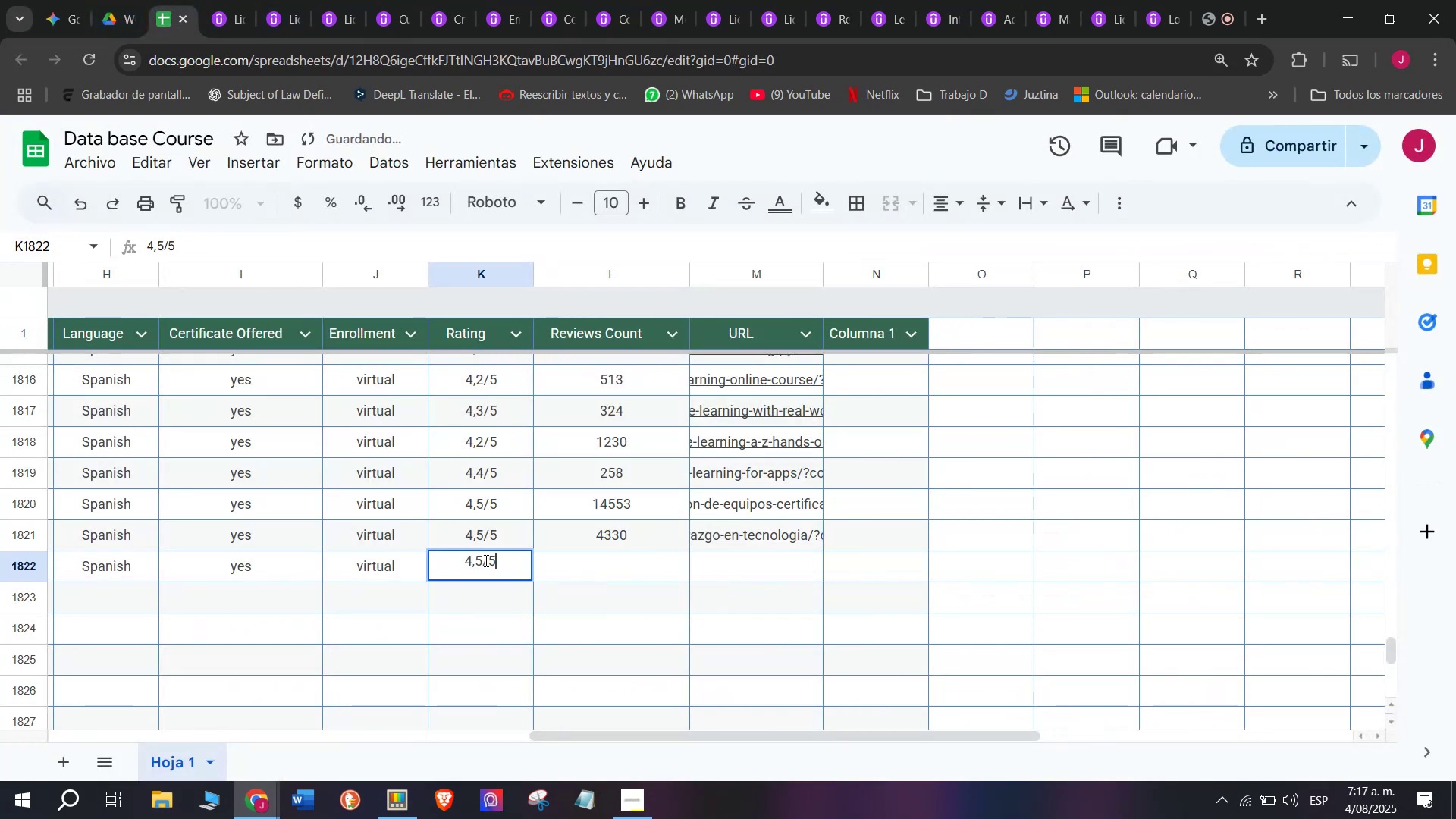 
left_click([485, 560])
 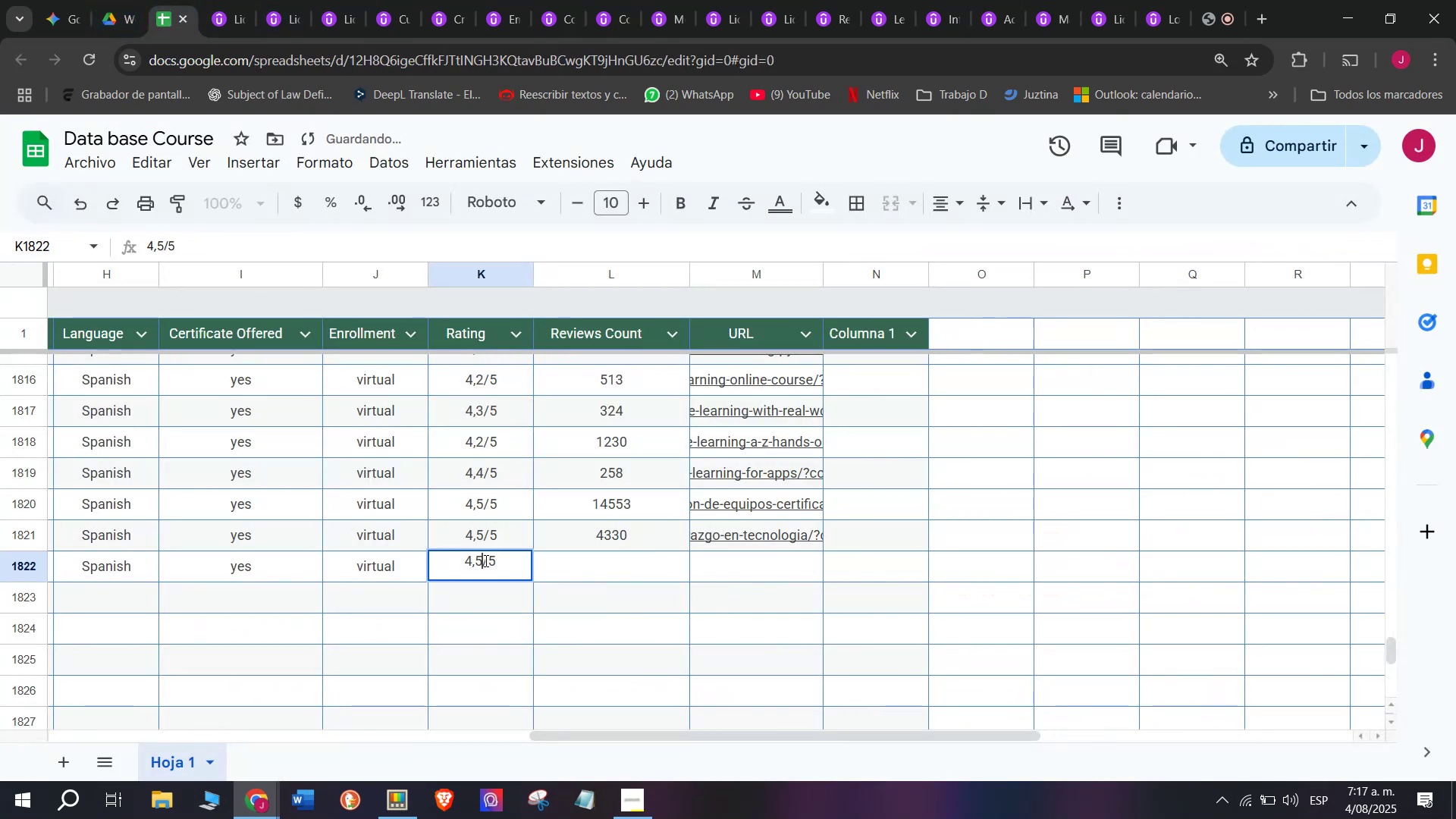 
key(Q)
 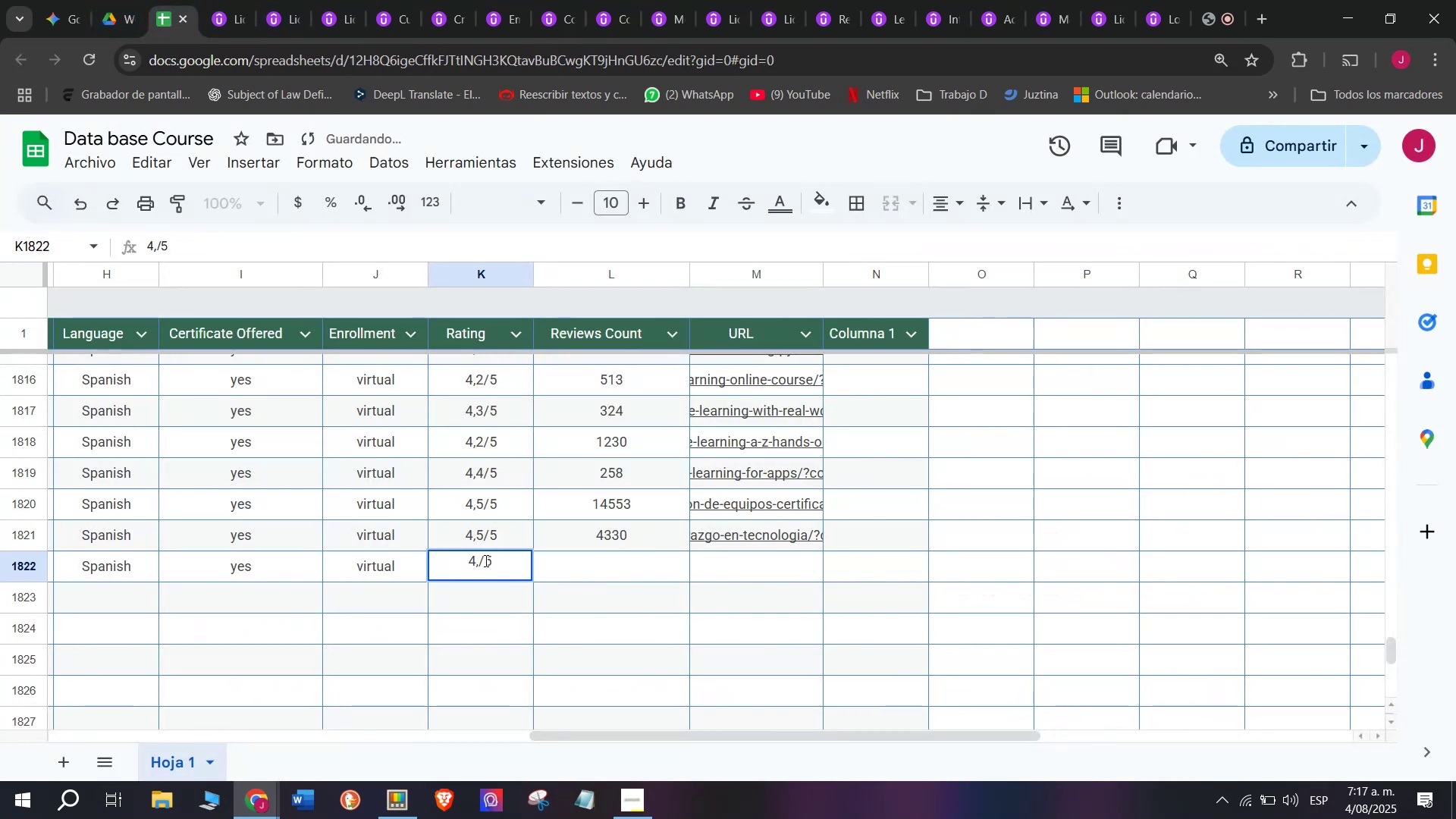 
key(Backspace)
 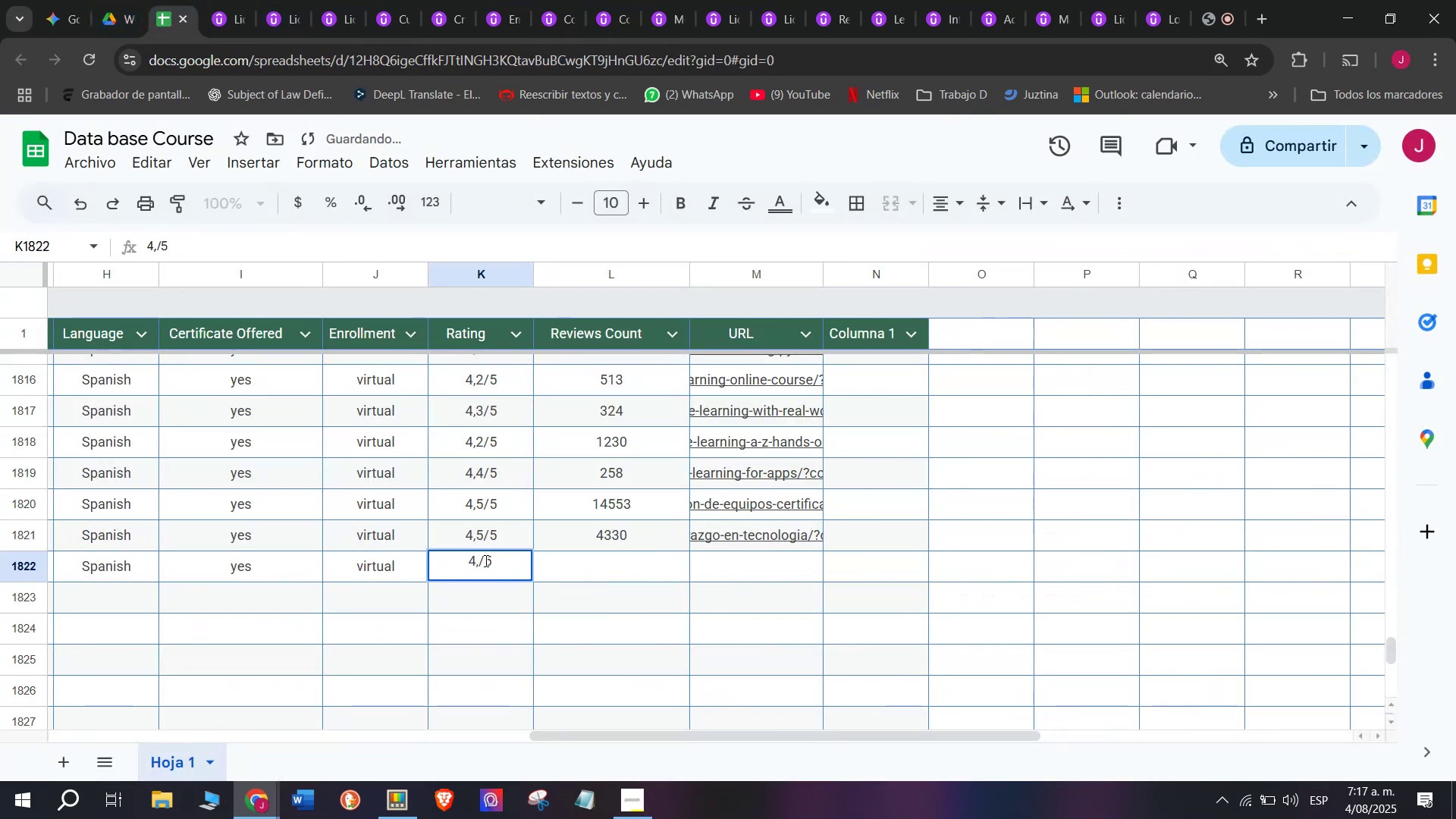 
key(6)
 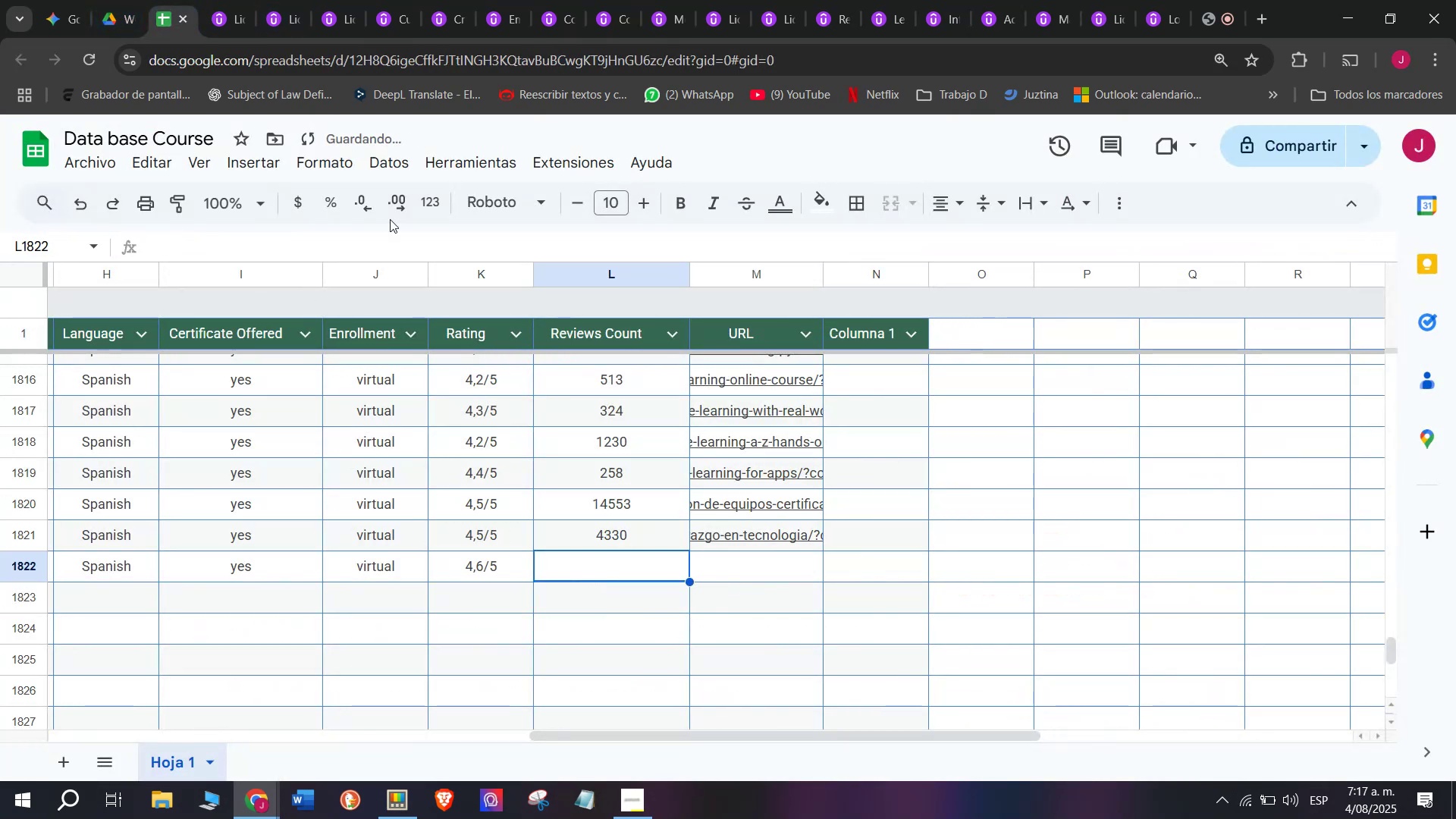 
left_click([223, 0])
 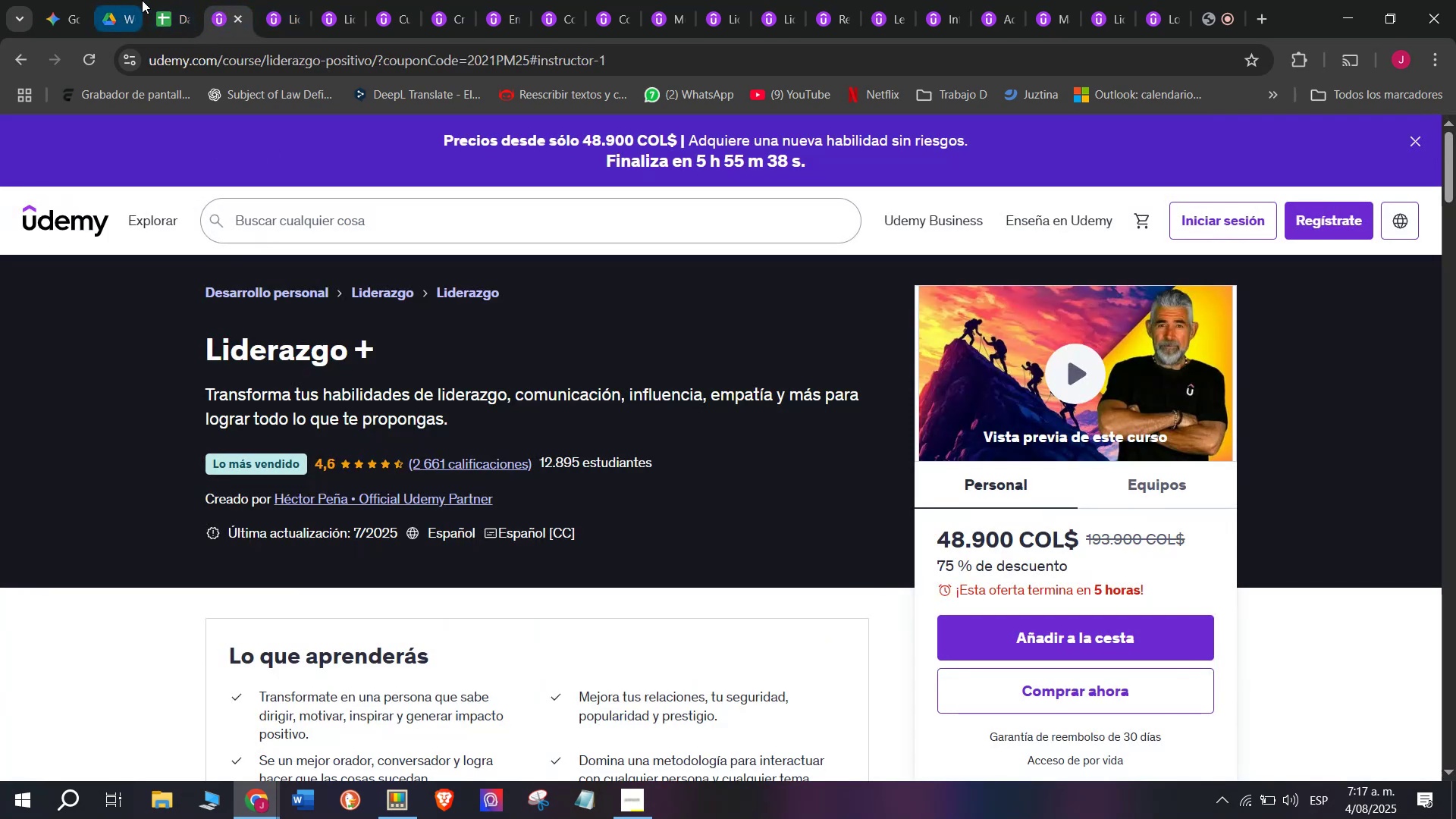 
left_click([164, 0])
 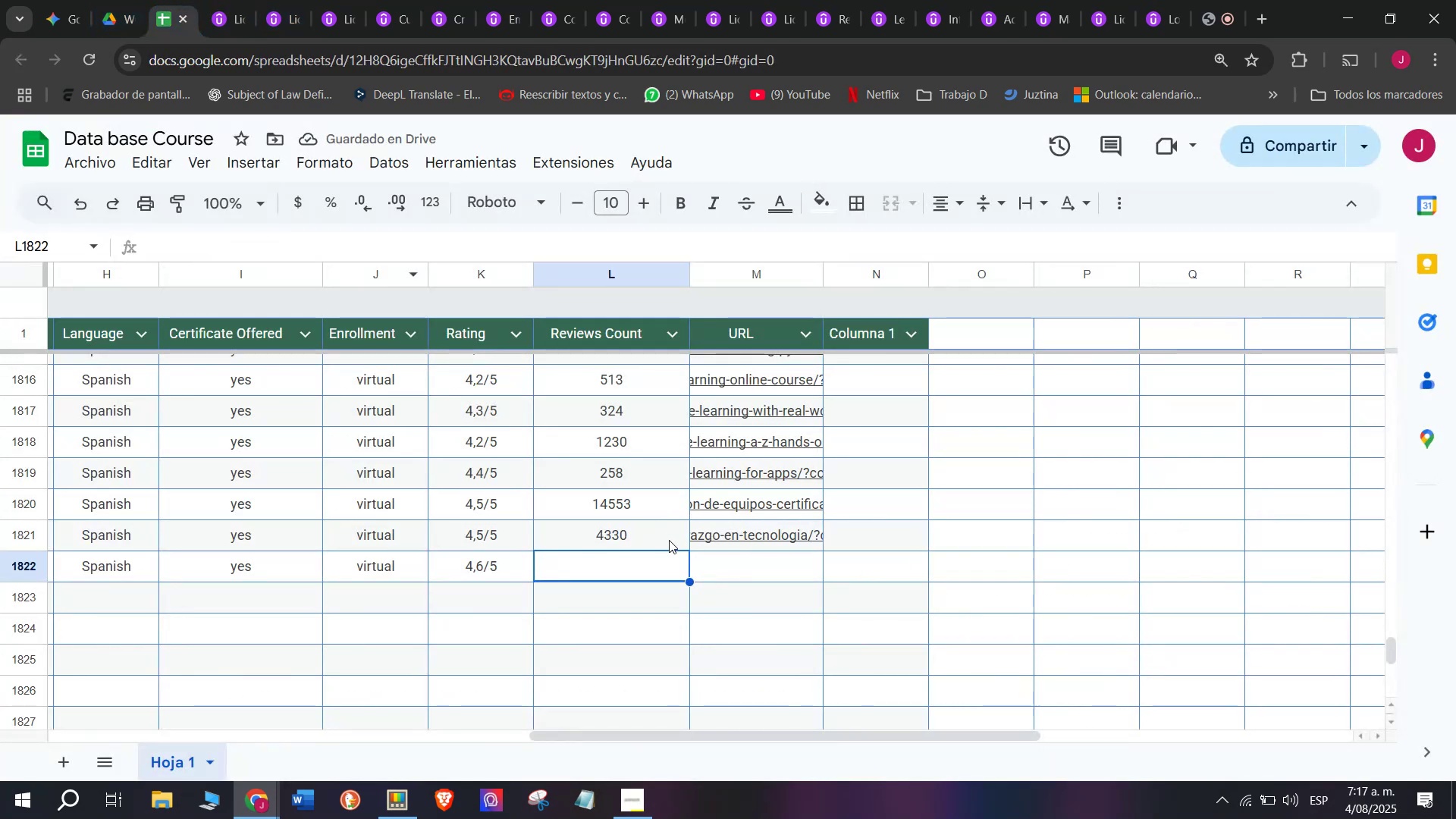 
type(3)
key(Backspace)
type(2661)
 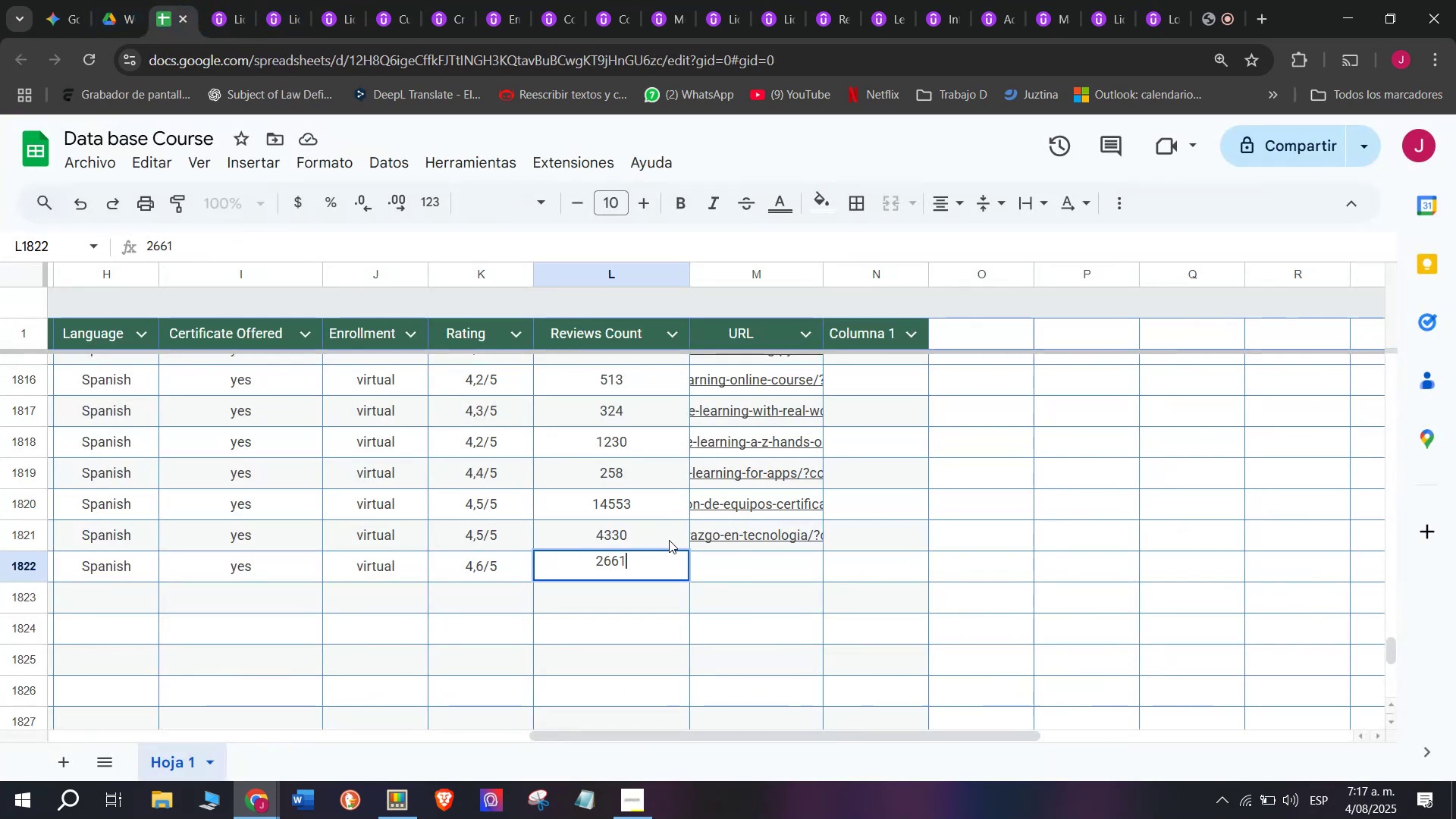 
left_click([705, 558])
 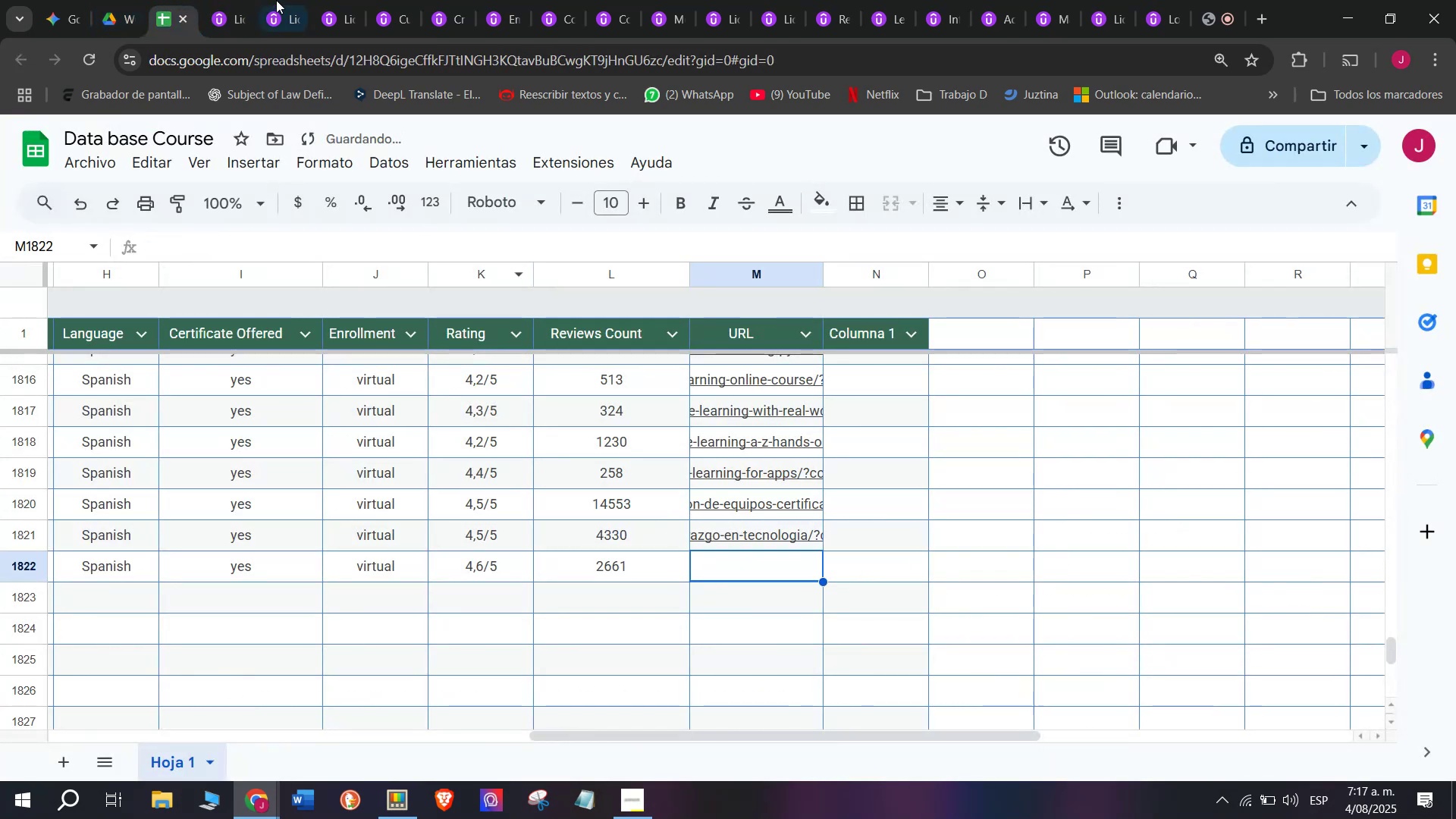 
left_click([237, 0])
 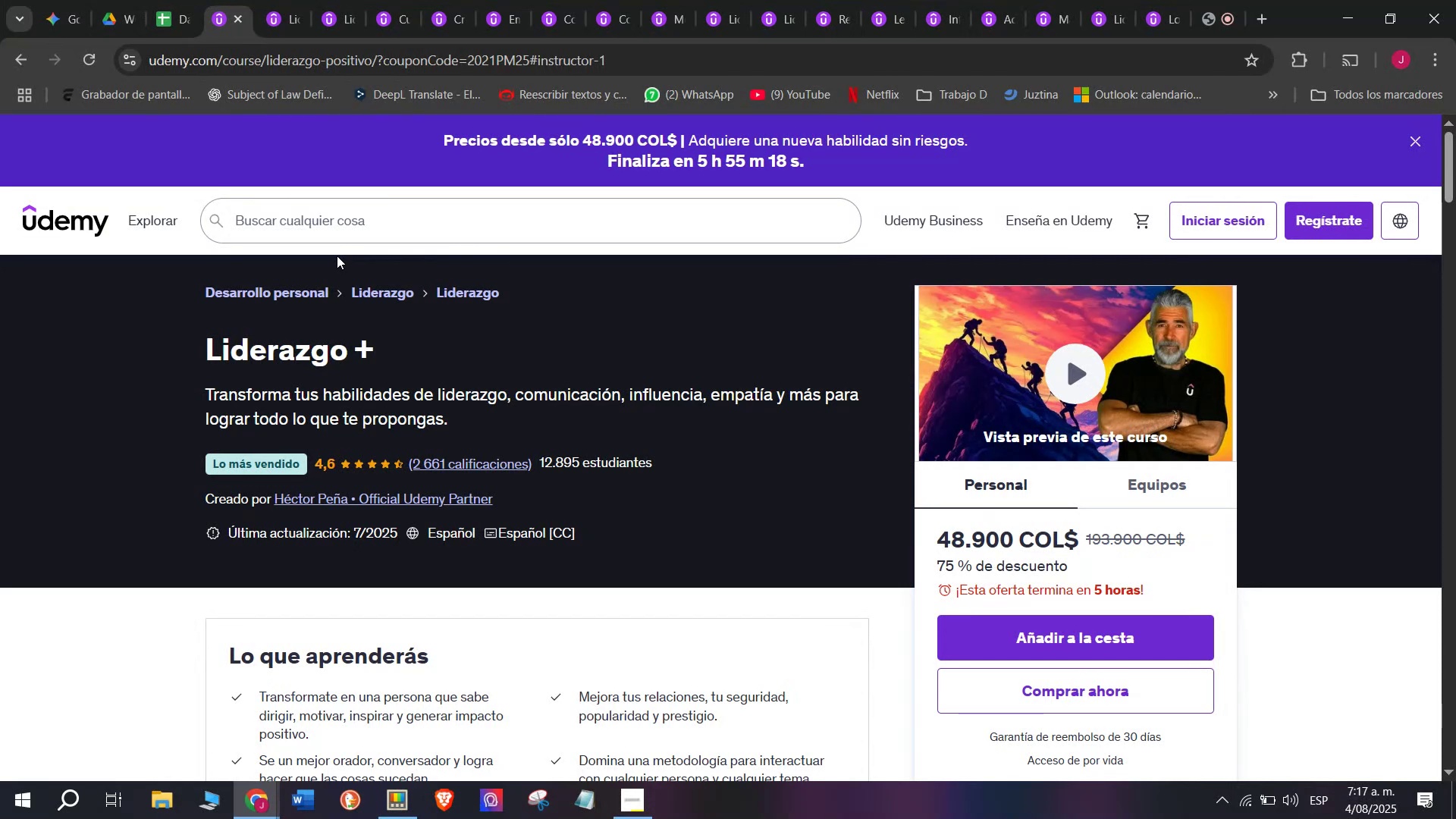 
wait(21.63)
 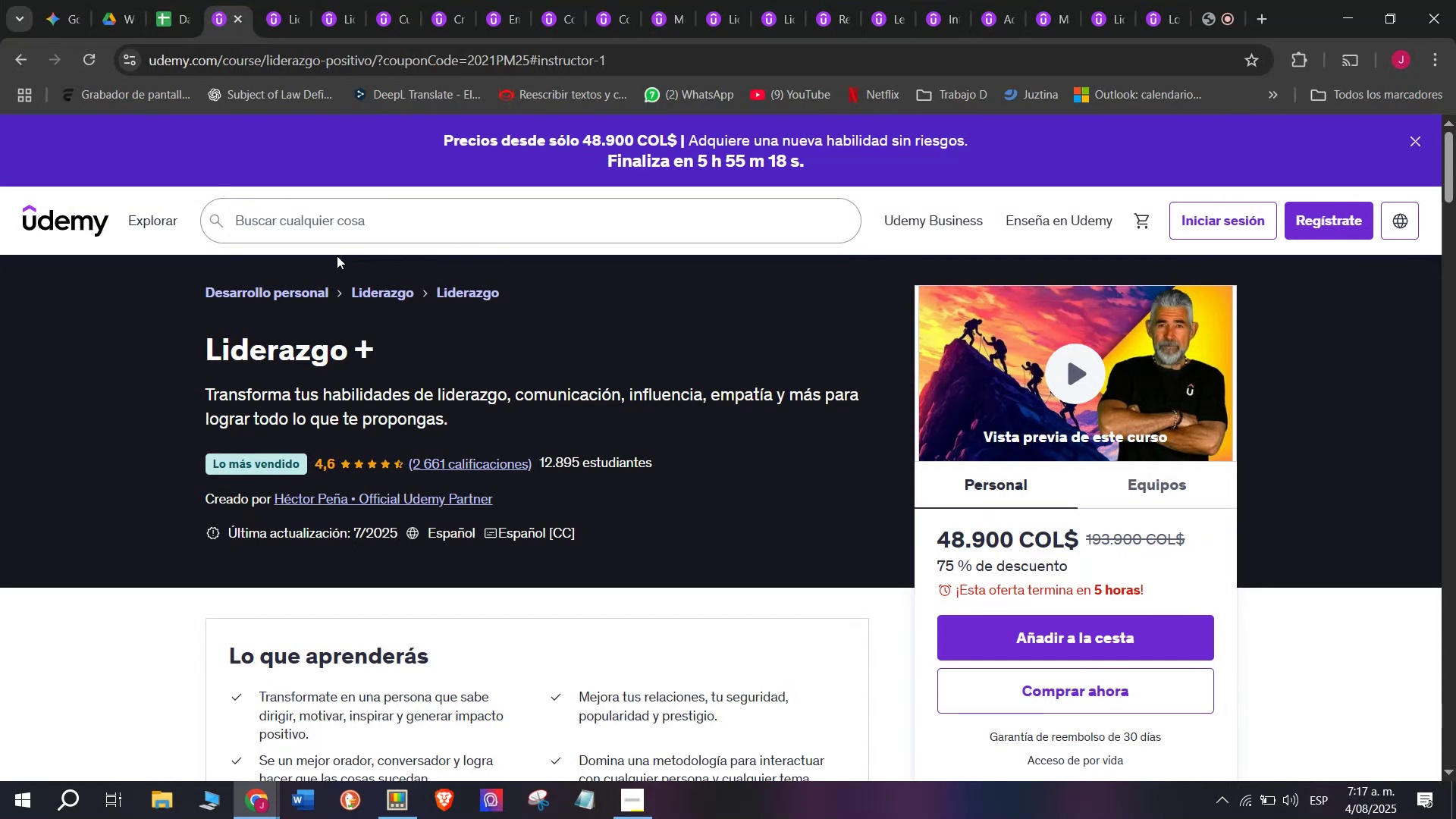 
left_click([161, 0])
 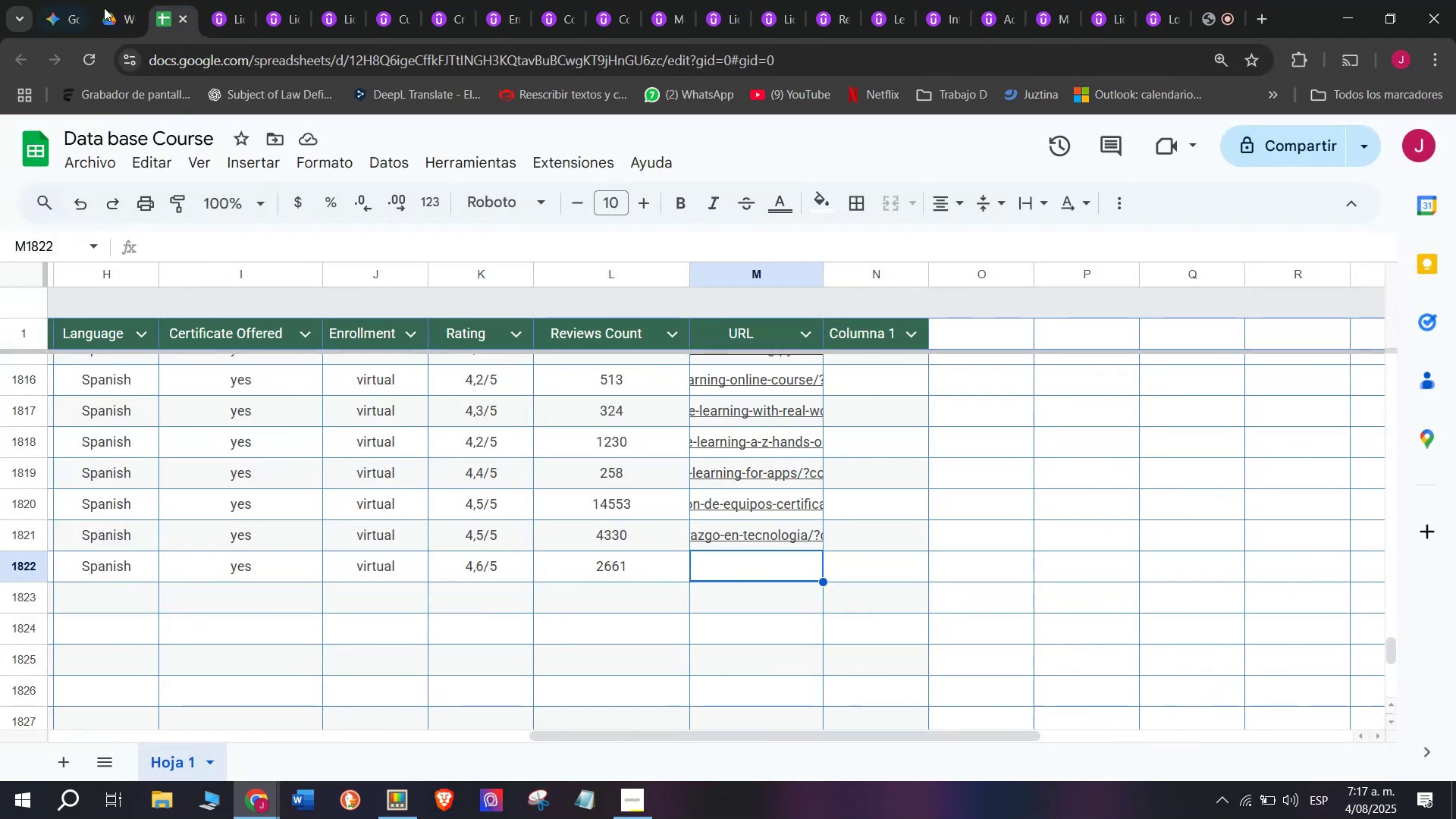 
left_click([221, 5])
 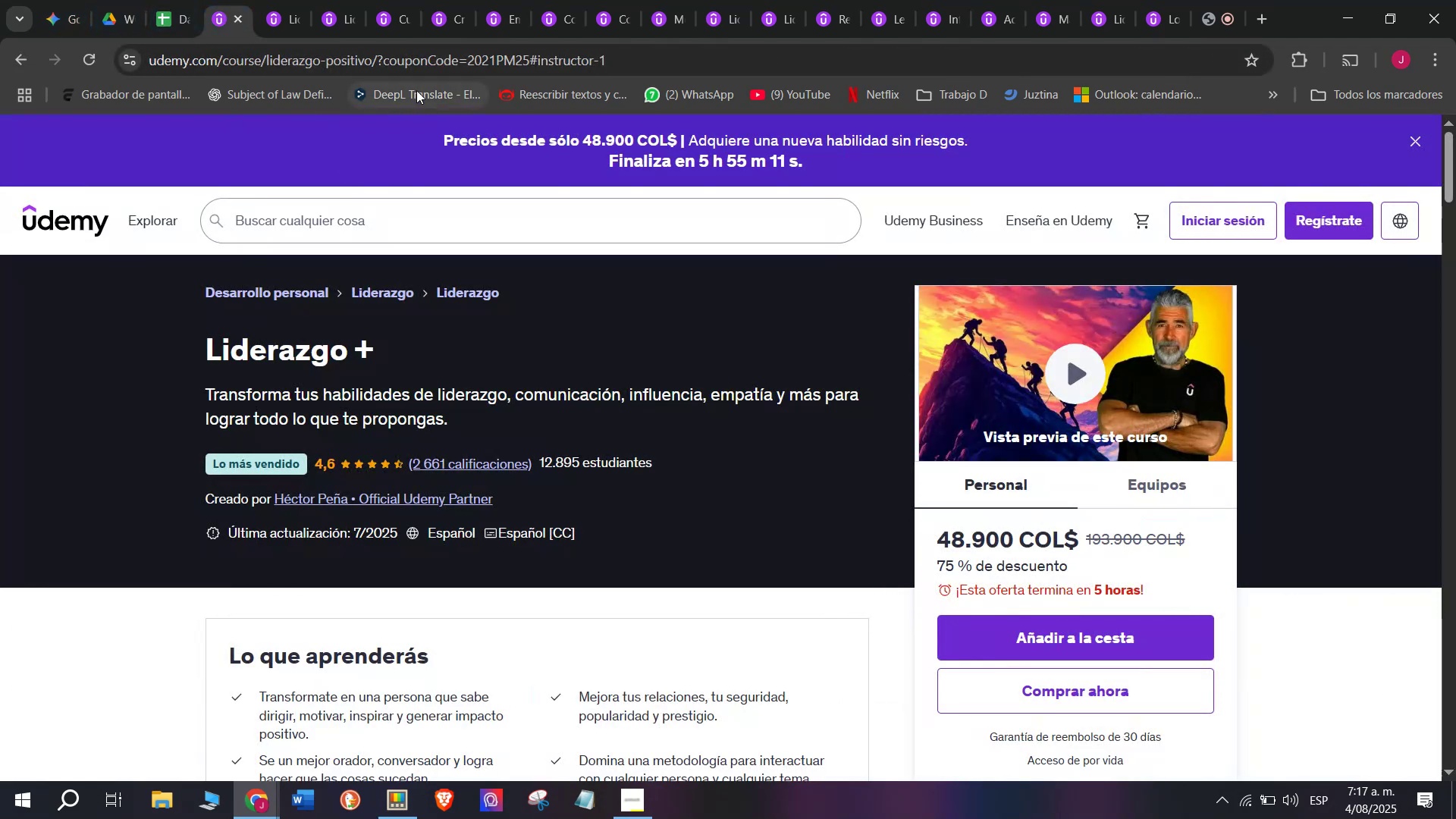 
double_click([416, 67])
 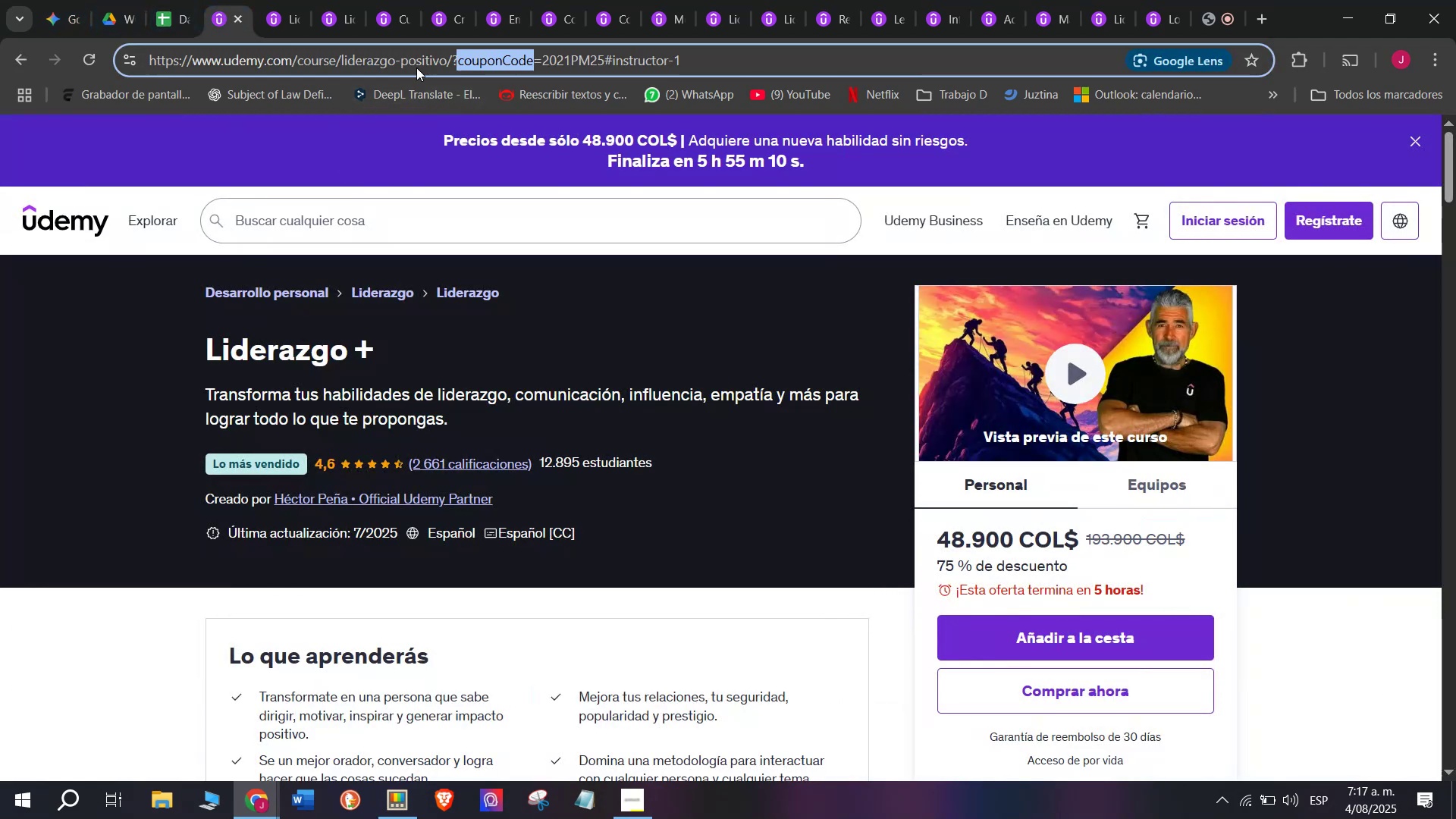 
triple_click([416, 67])
 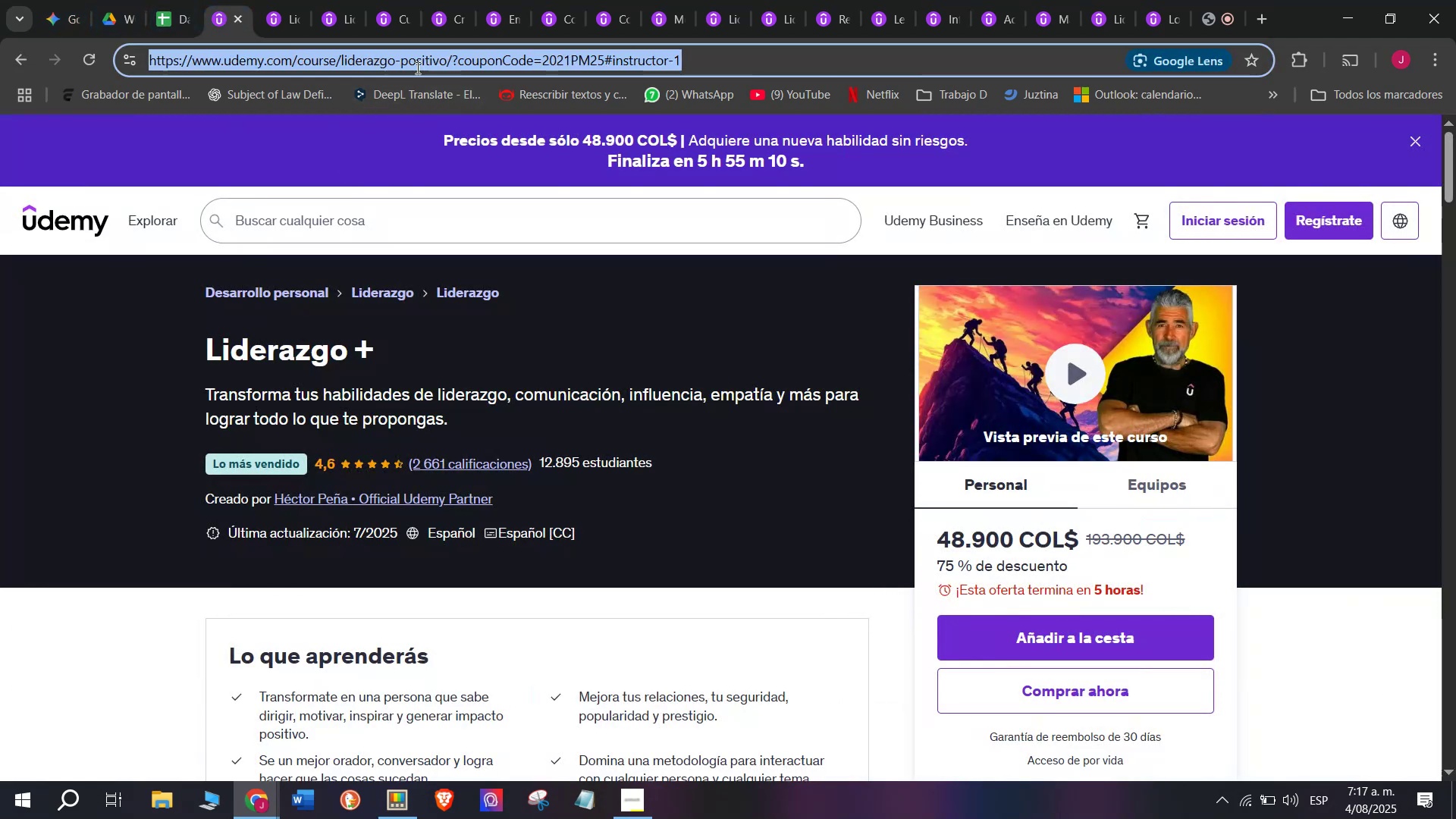 
key(Control+ControlLeft)
 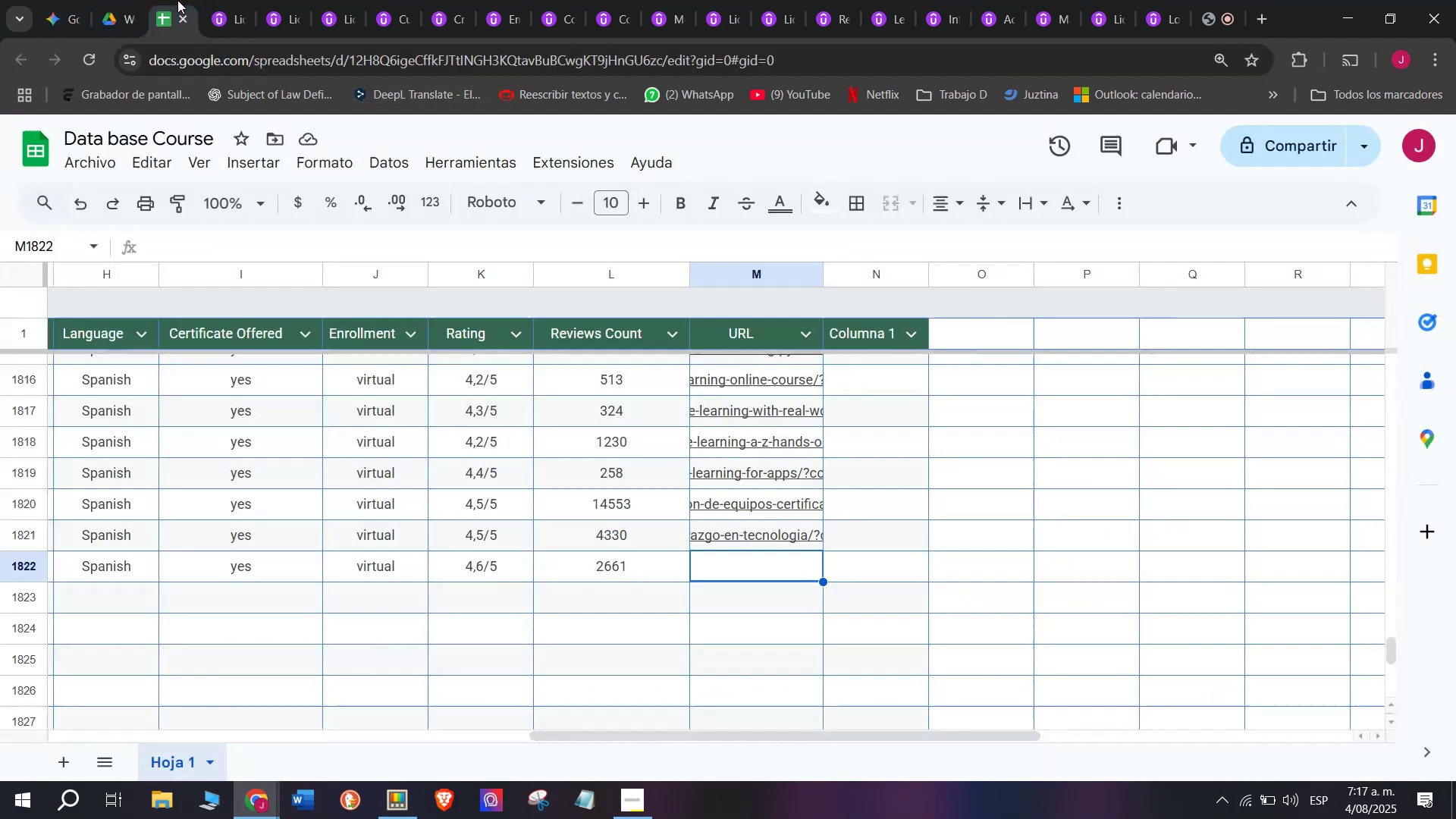 
key(Break)
 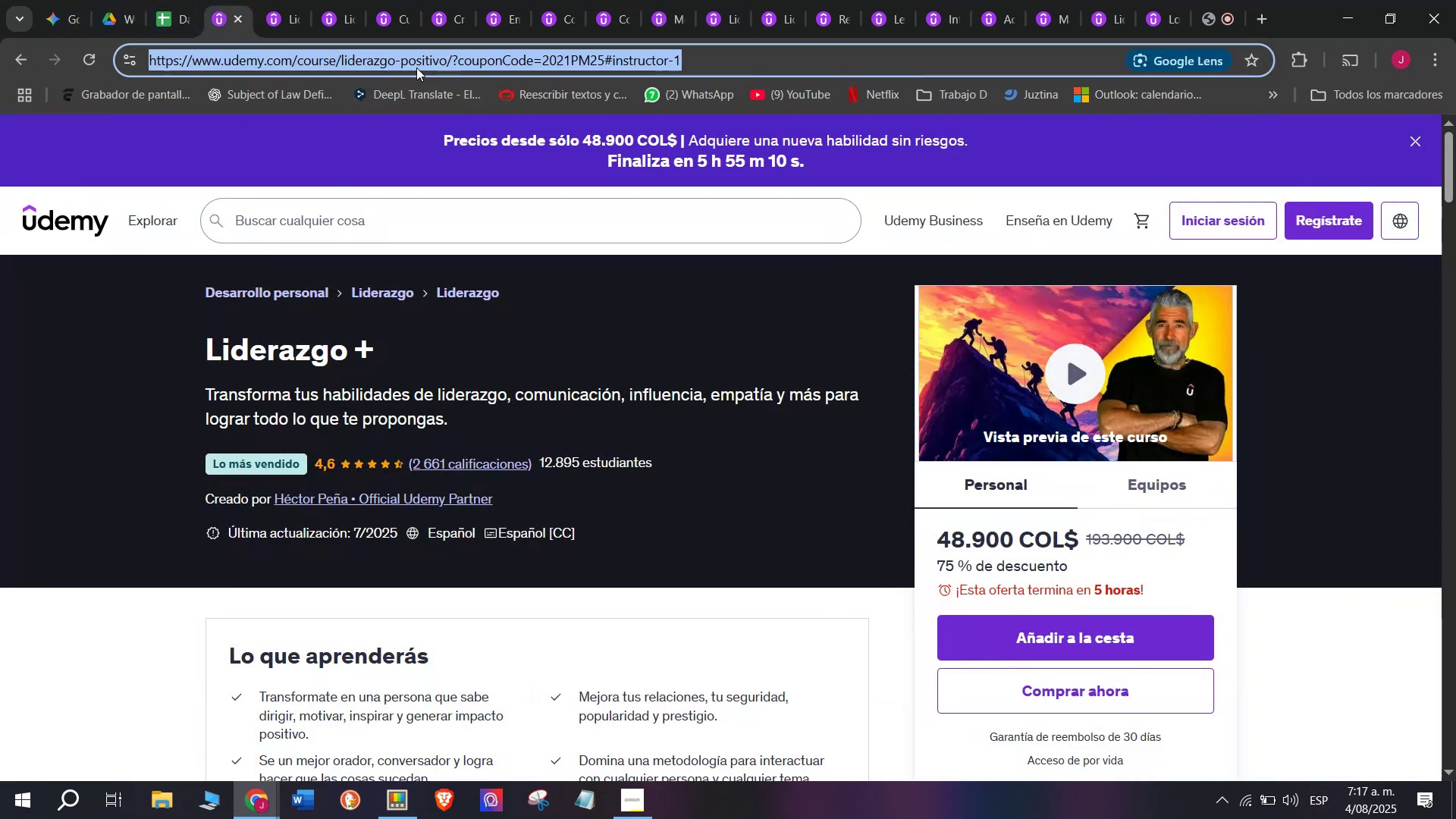 
key(Control+C)
 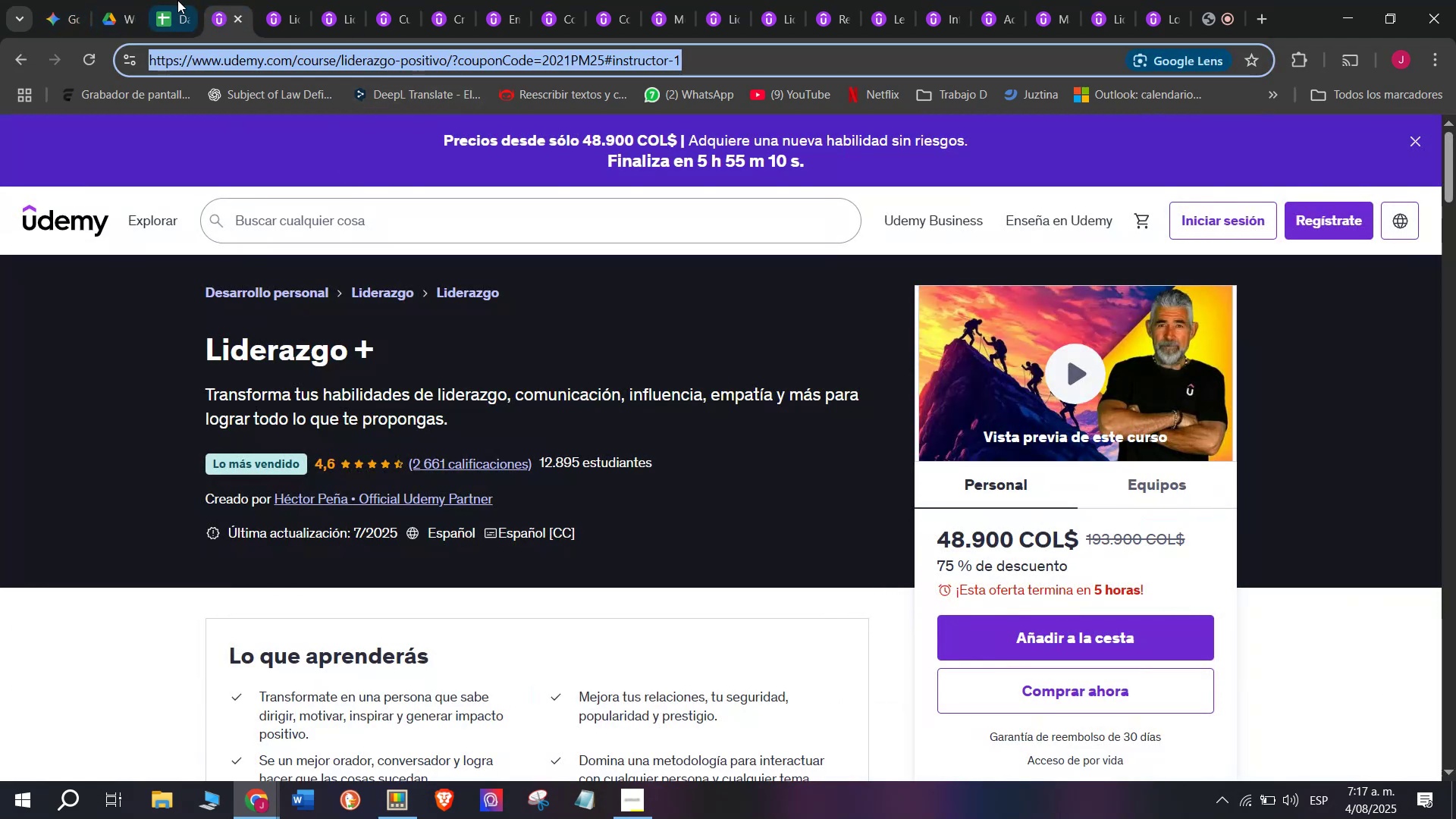 
left_click([177, 0])
 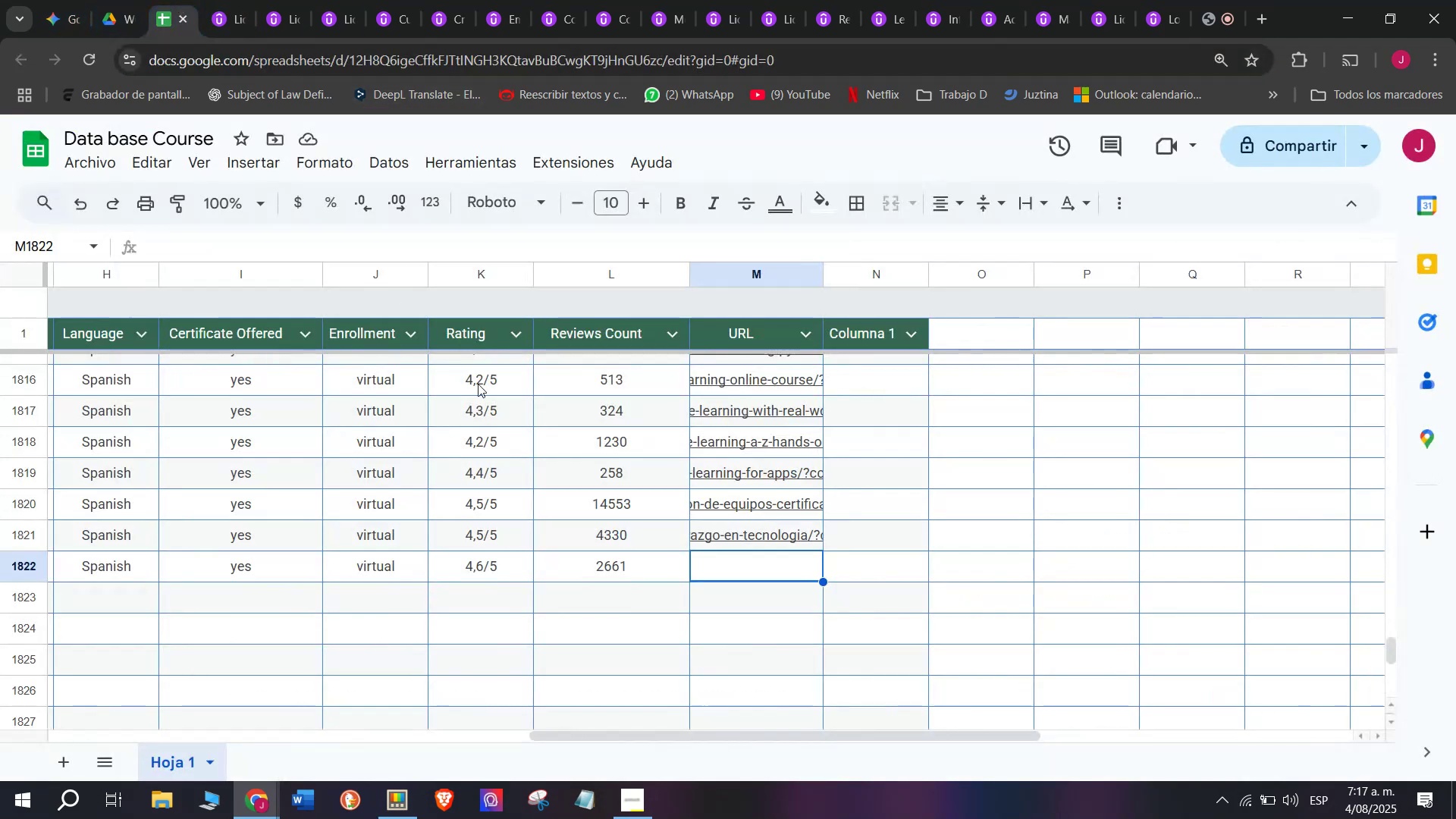 
key(Z)
 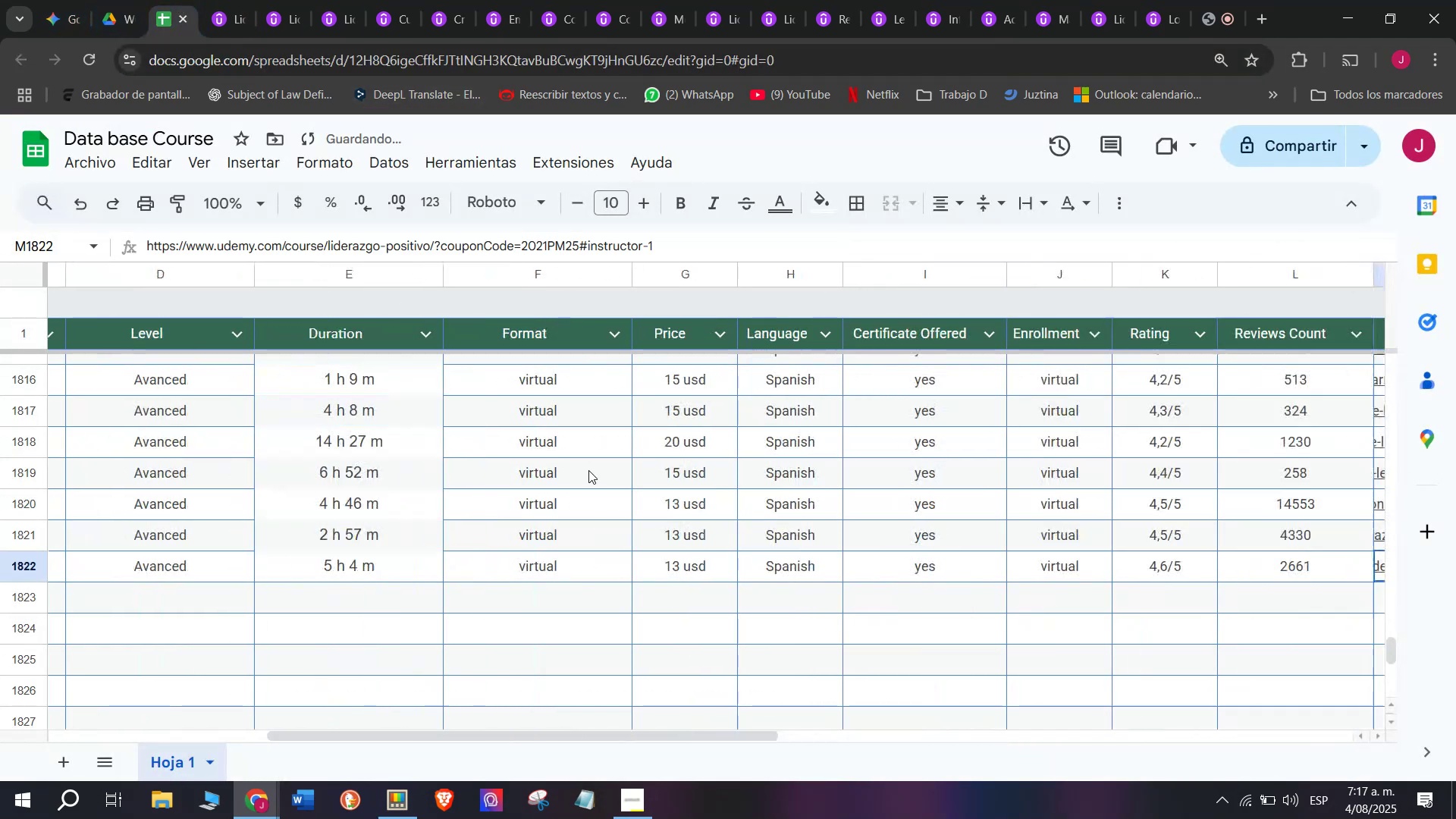 
key(Control+ControlLeft)
 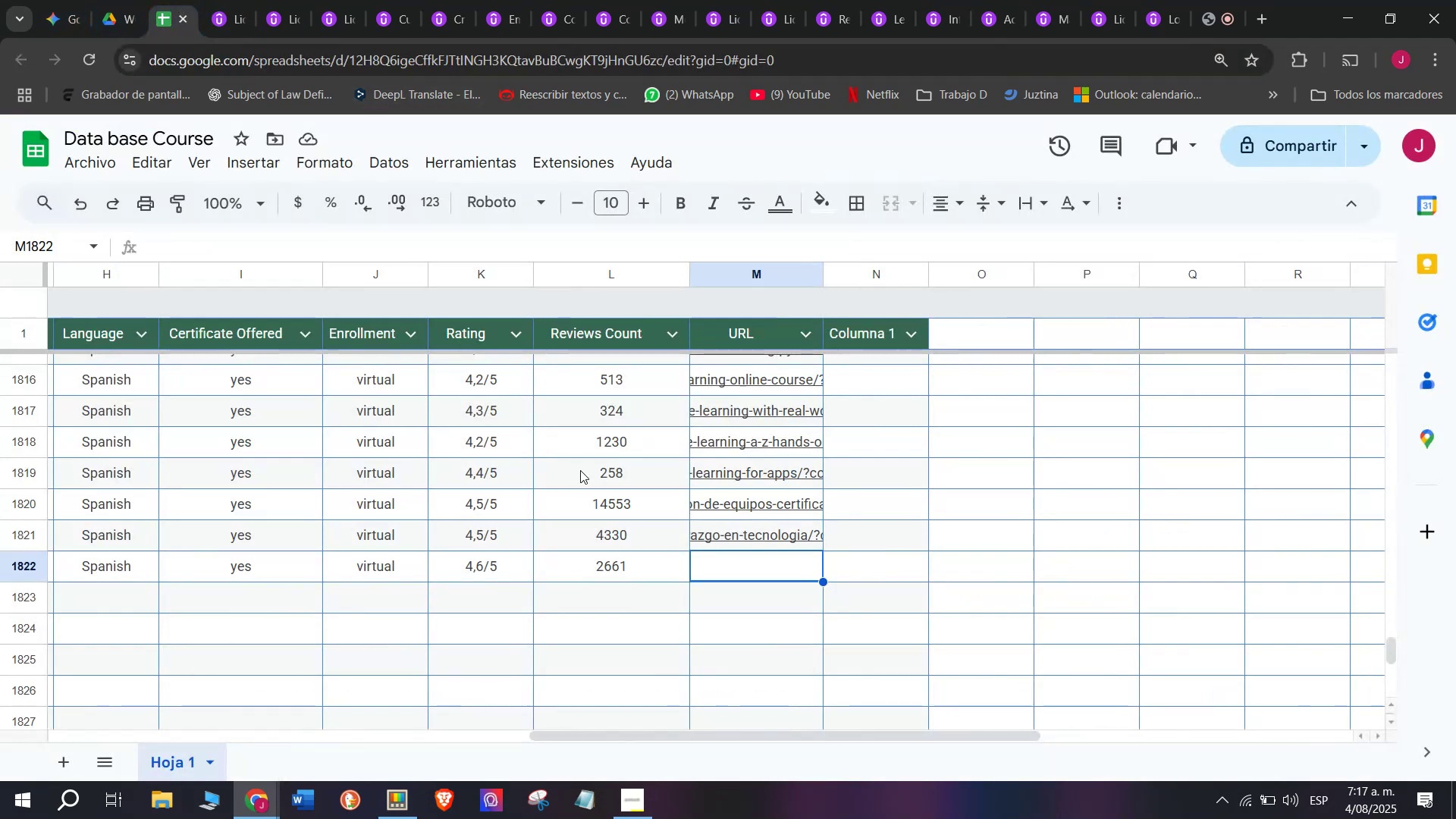 
key(Control+V)
 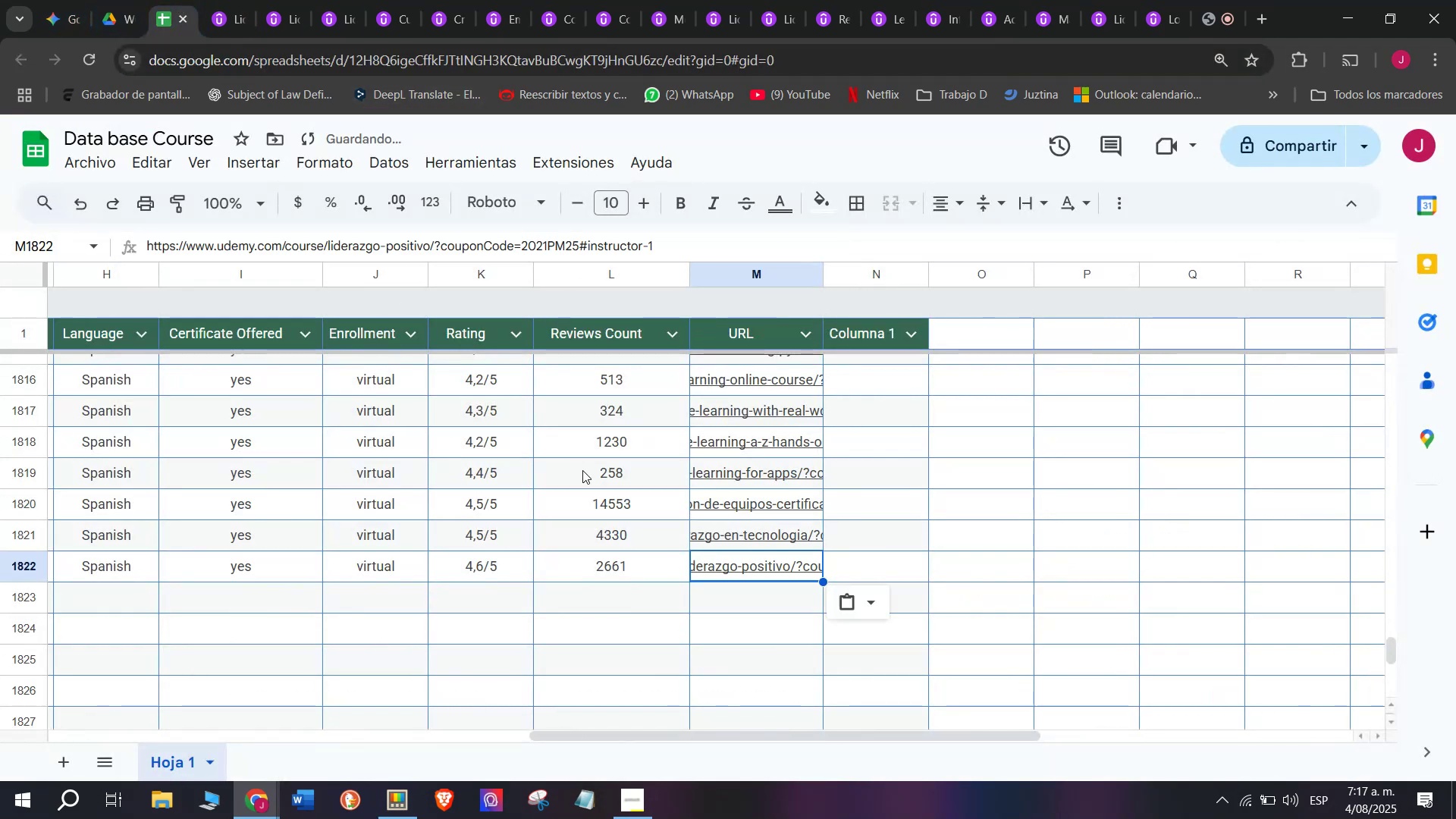 
scroll: coordinate [174, 570], scroll_direction: up, amount: 2.0
 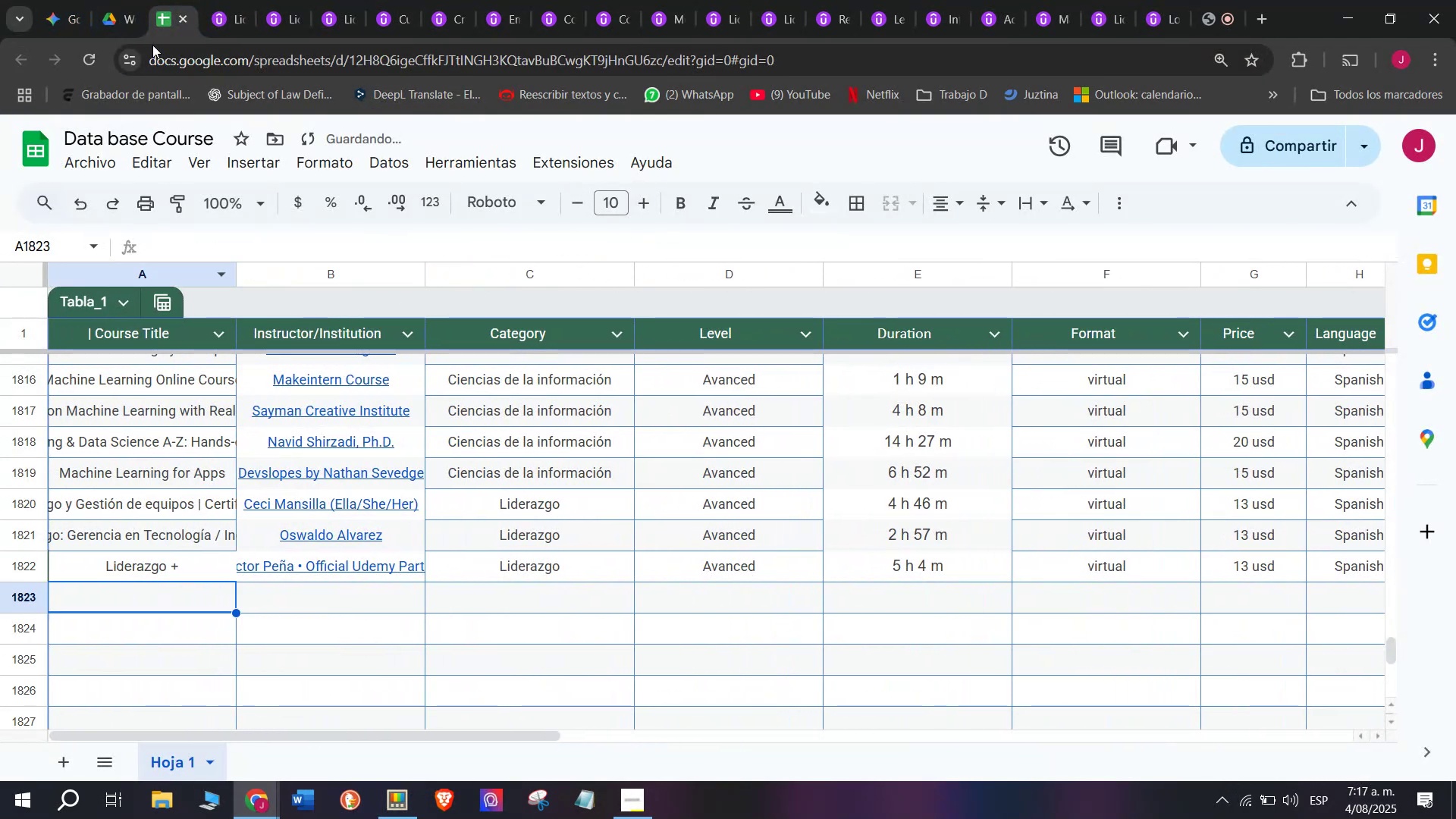 
left_click([204, 0])
 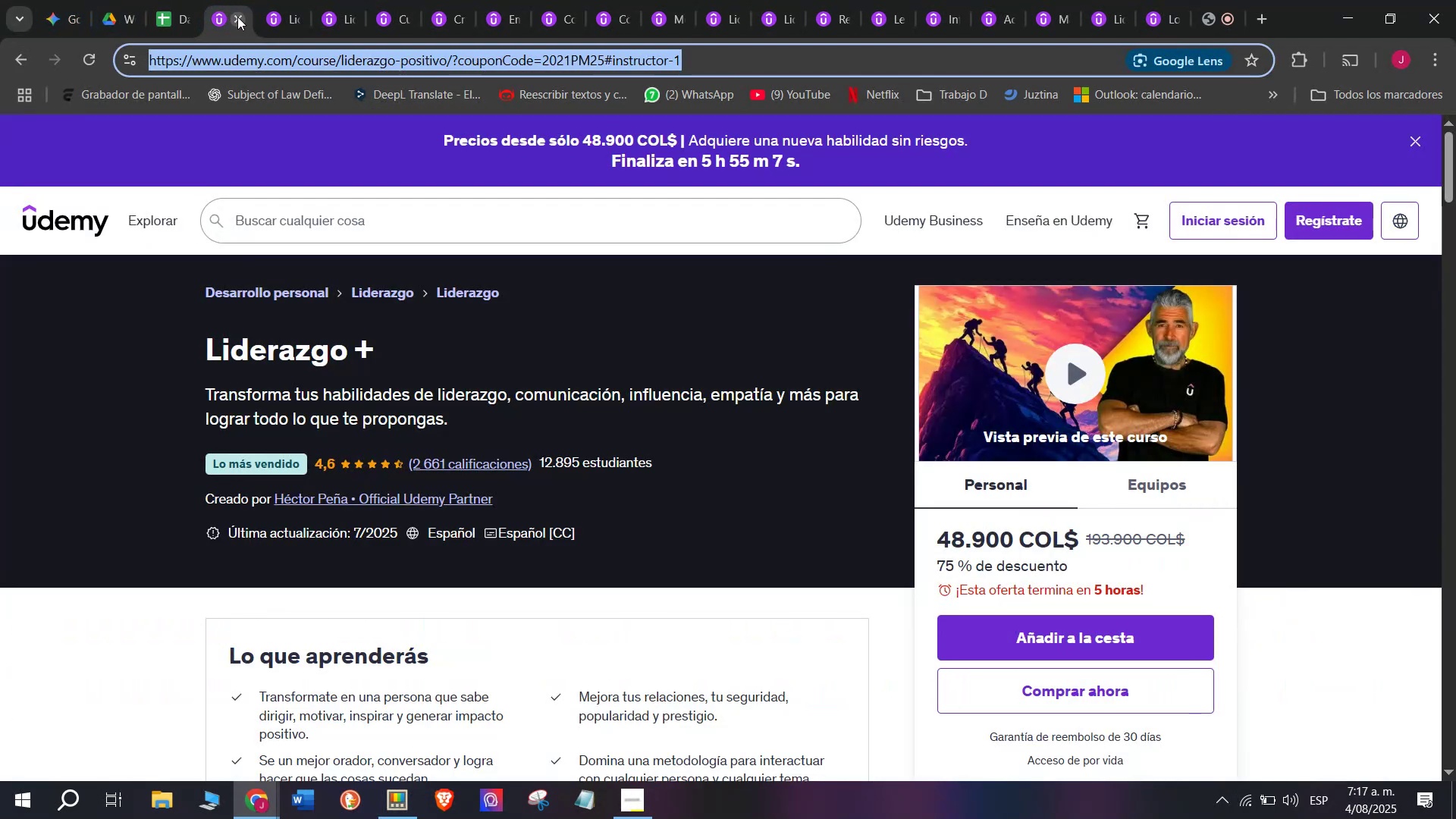 
left_click([240, 18])
 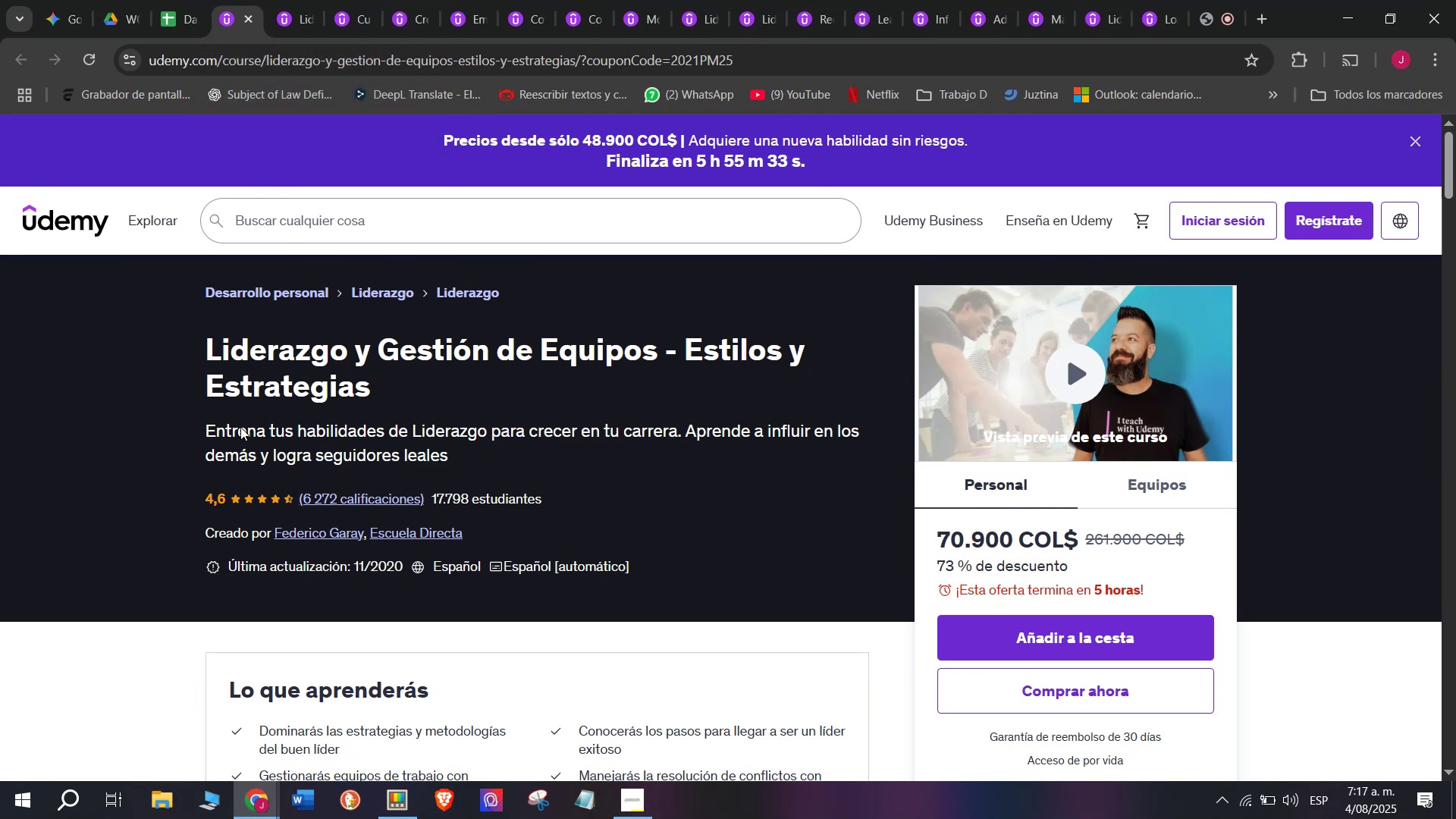 
left_click_drag(start_coordinate=[169, 314], to_coordinate=[391, 400])
 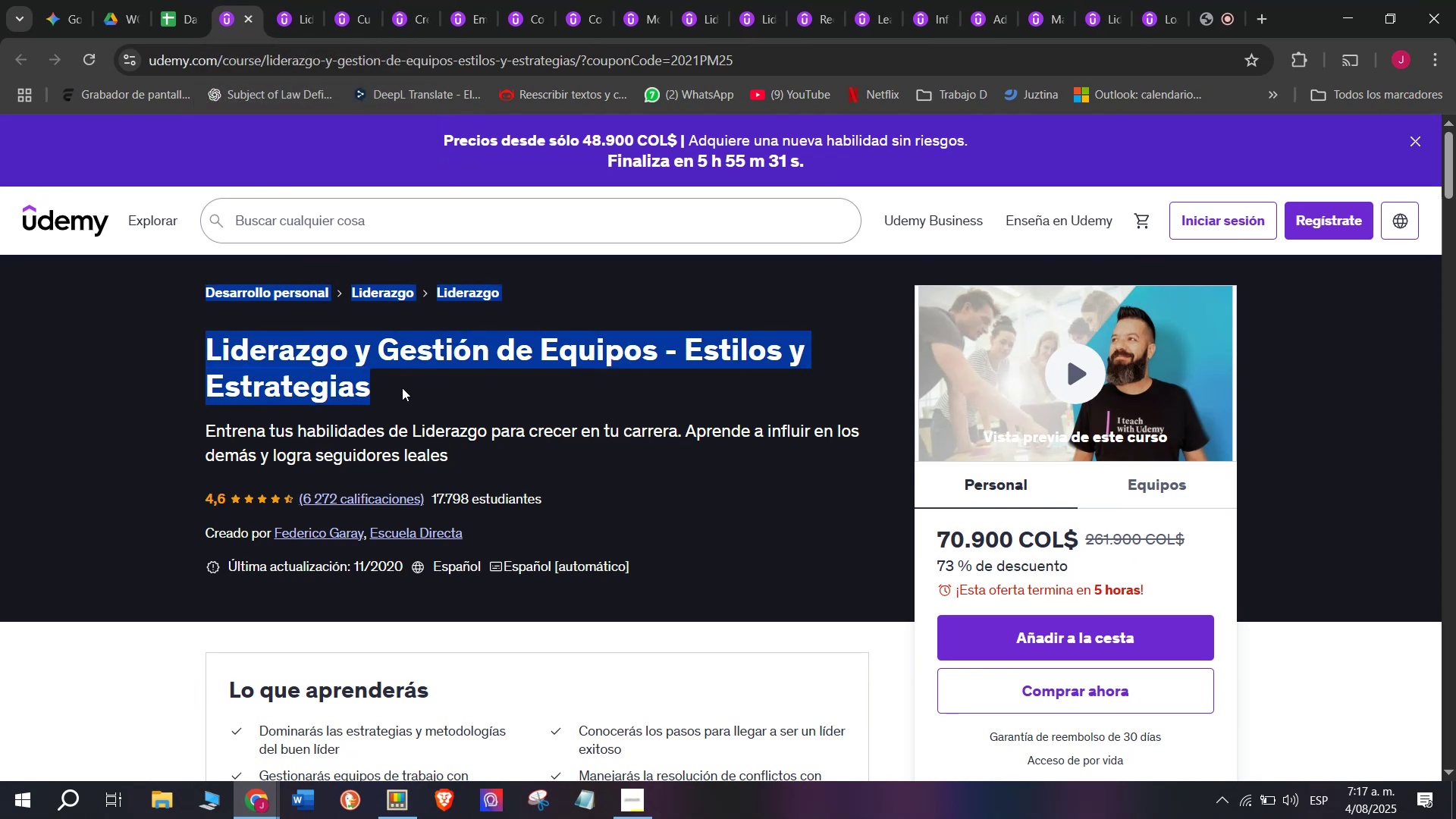 
left_click([407, 381])
 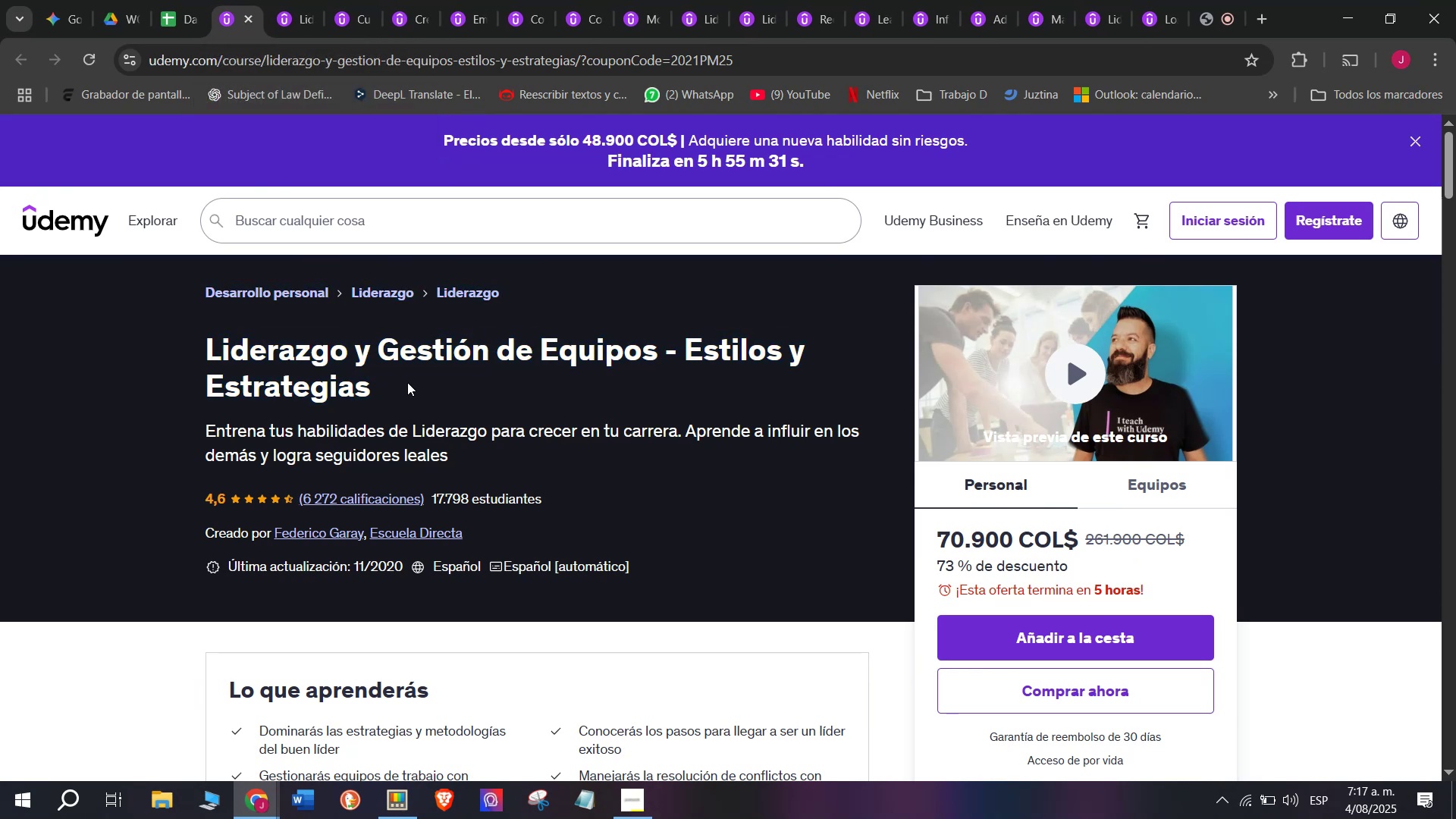 
left_click_drag(start_coordinate=[406, 384], to_coordinate=[192, 360])
 